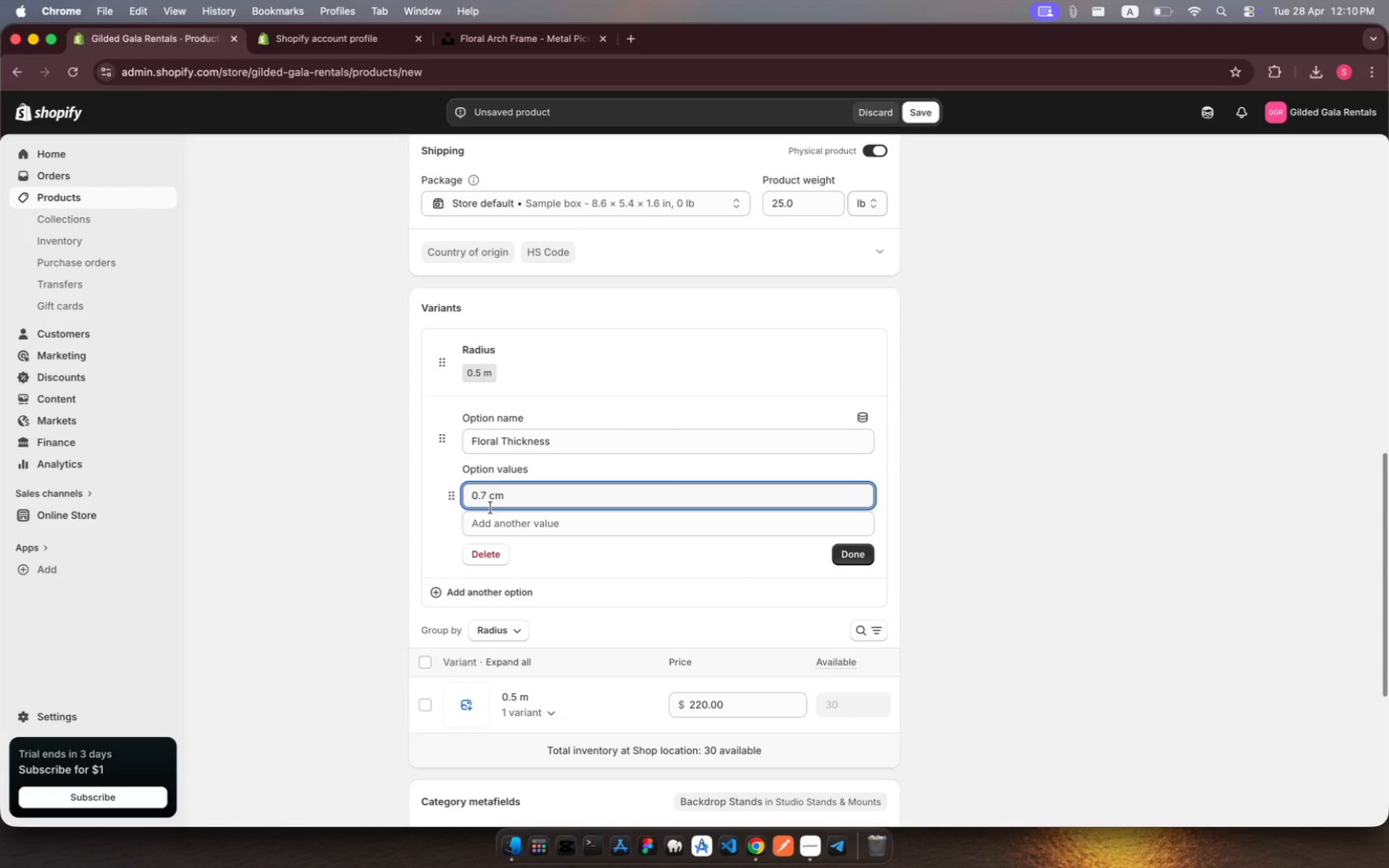 
key(ArrowLeft)
 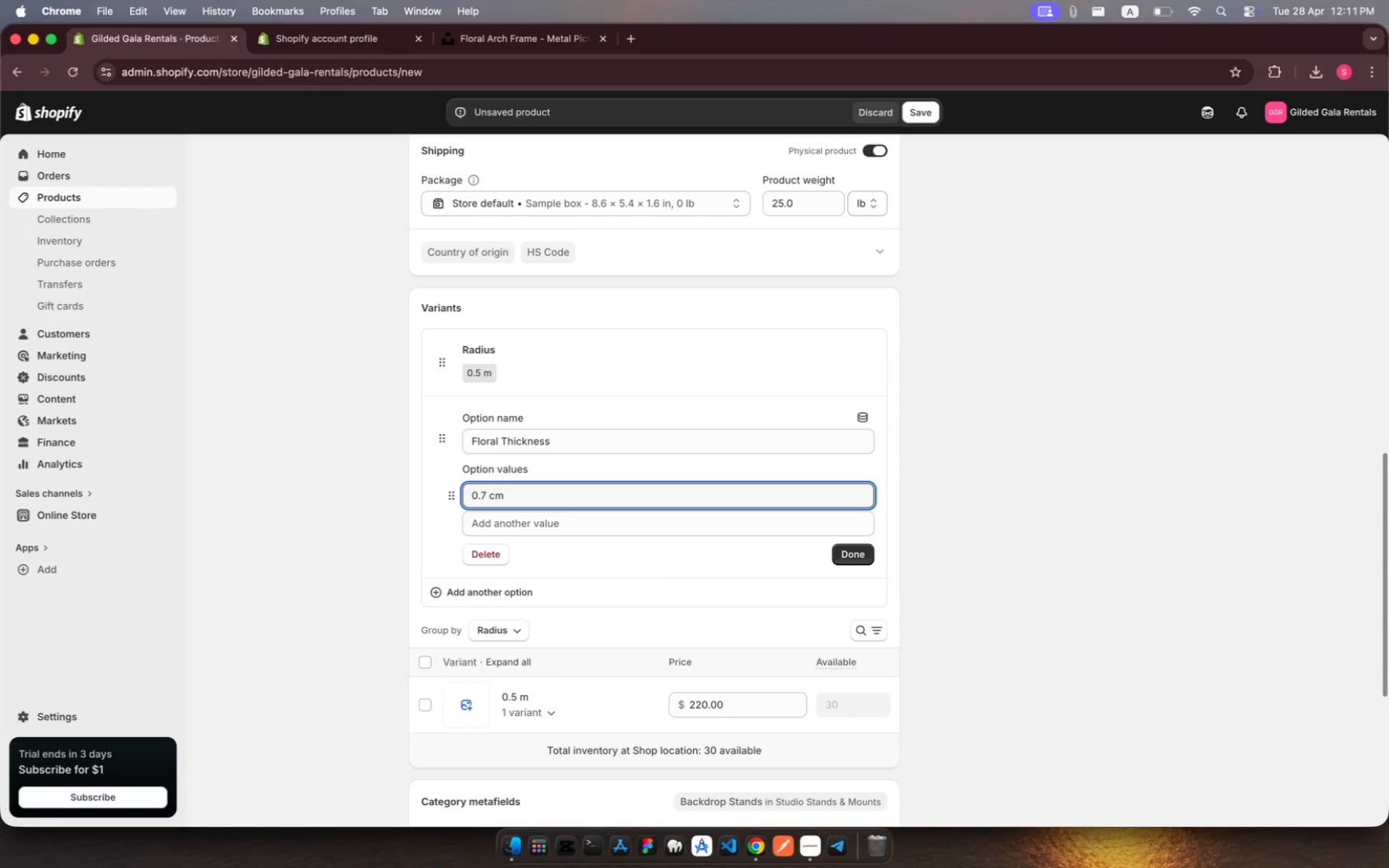 
key(0)
 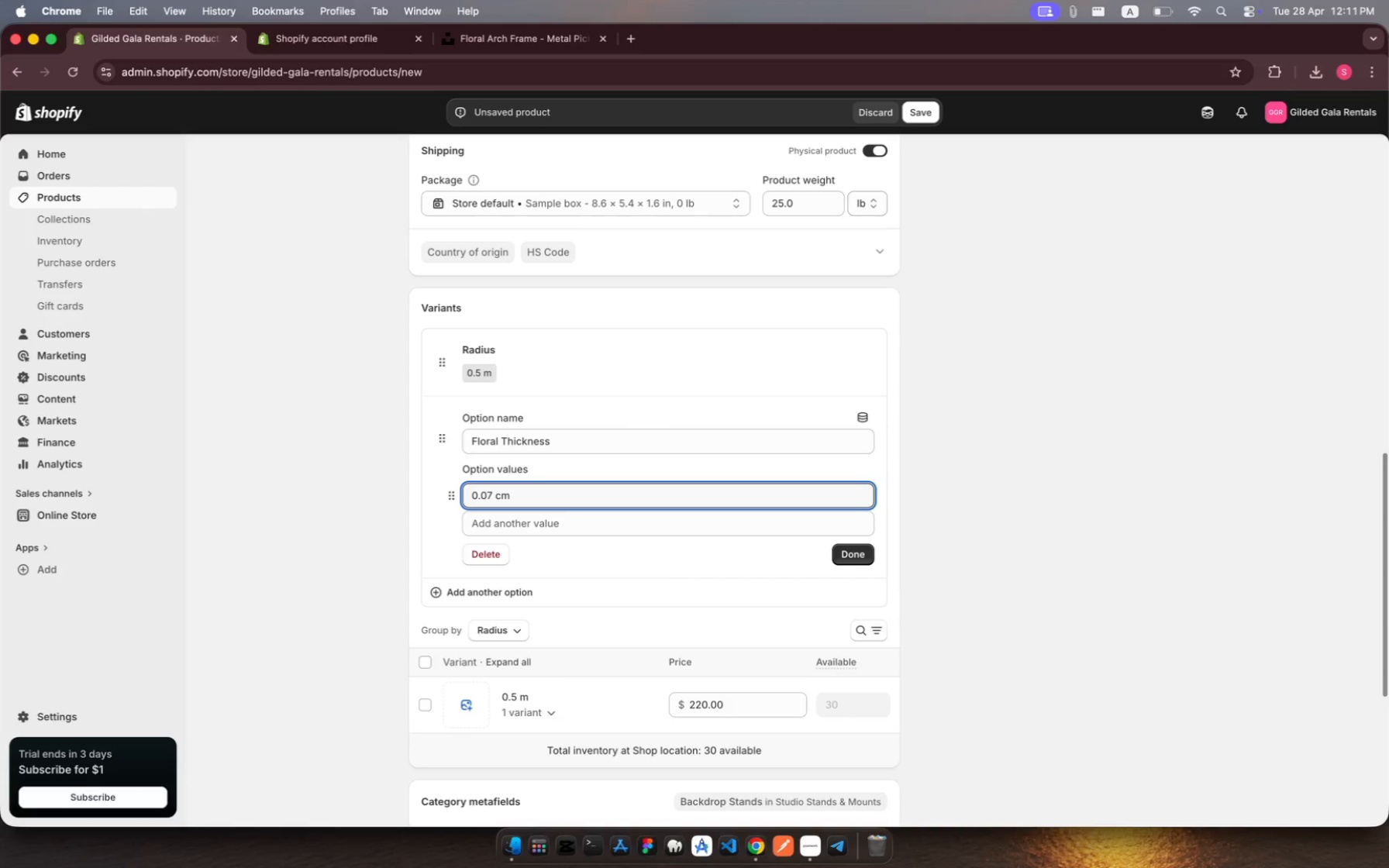 
key(ArrowRight)
 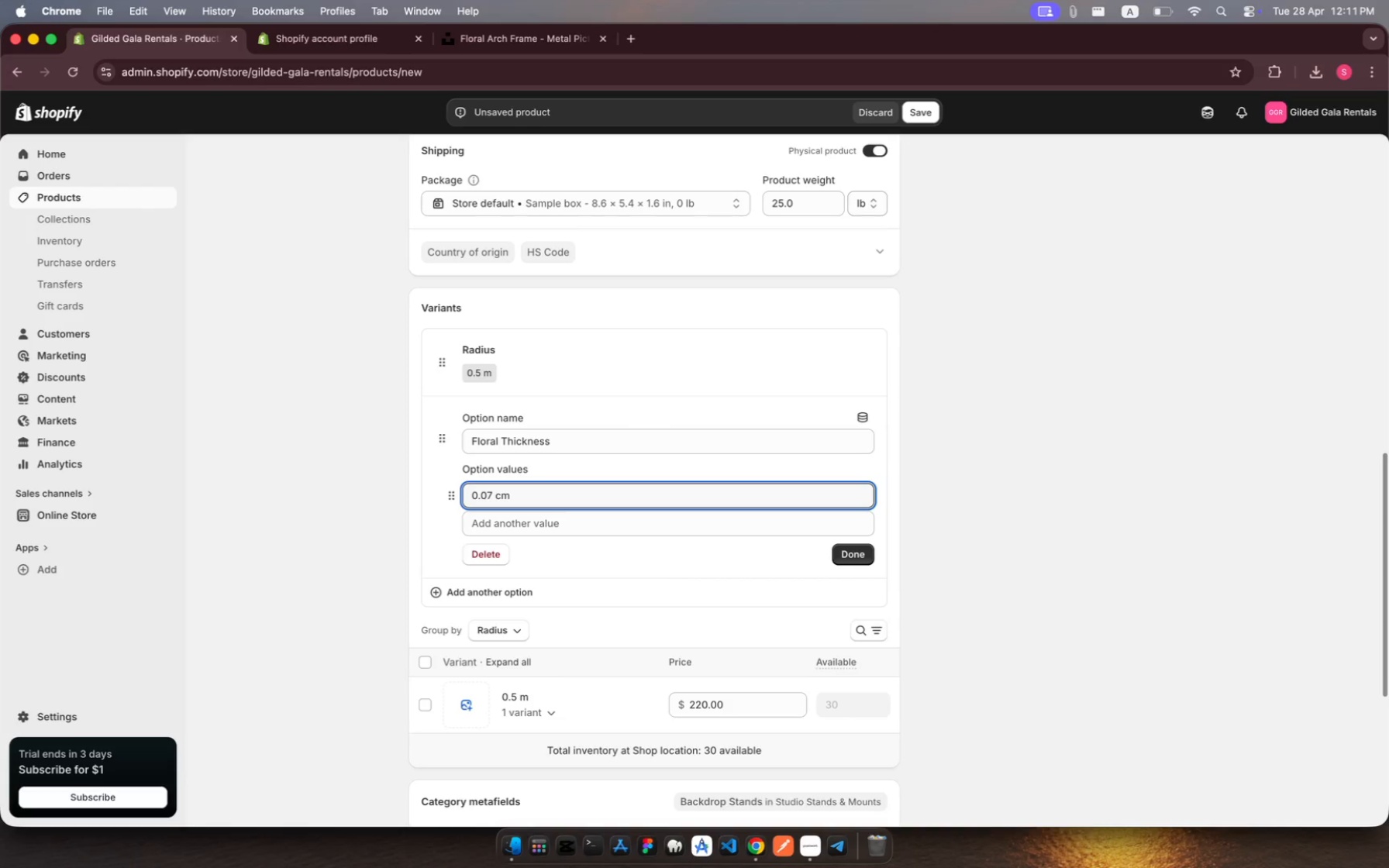 
key(Backspace)
 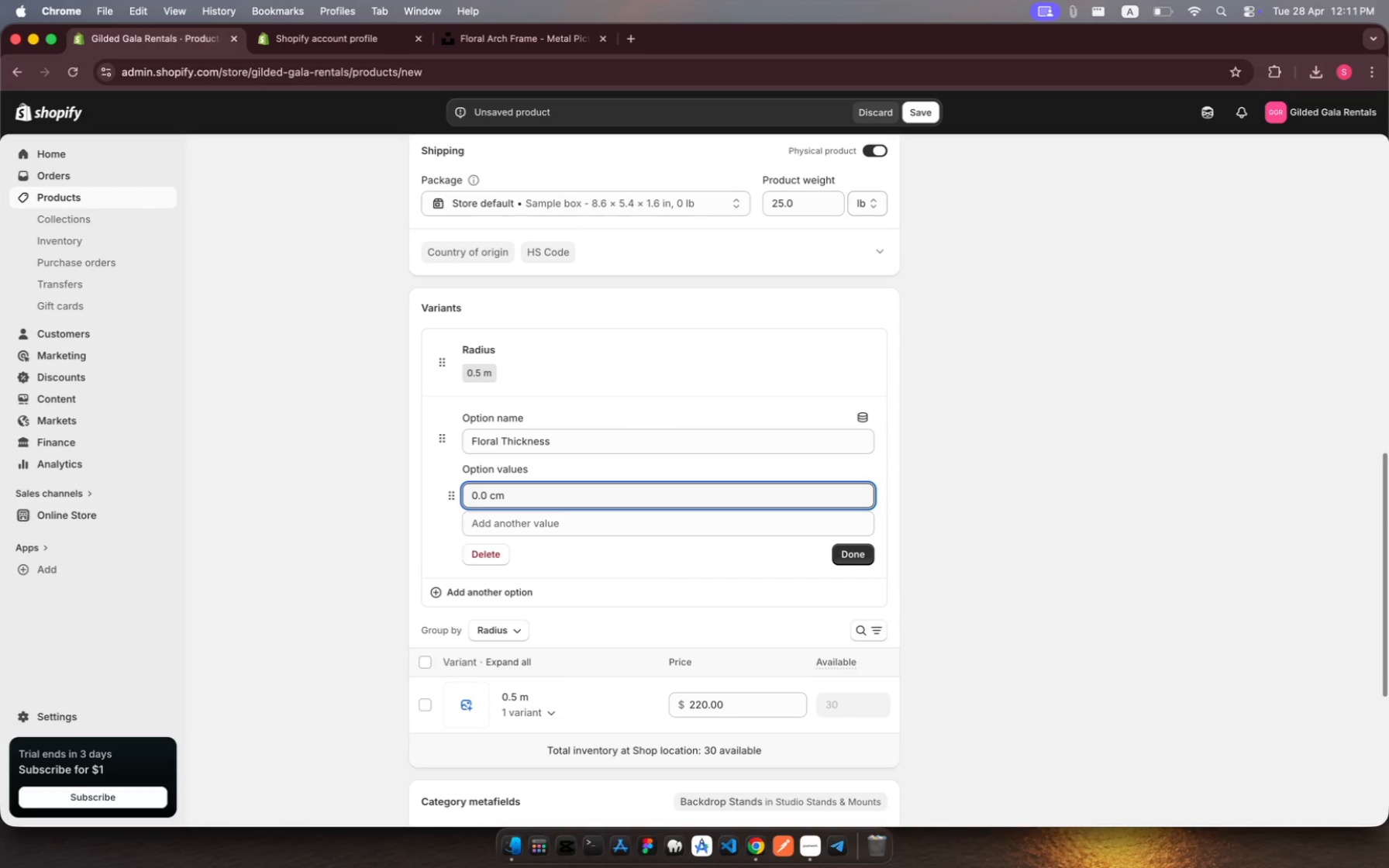 
key(3)
 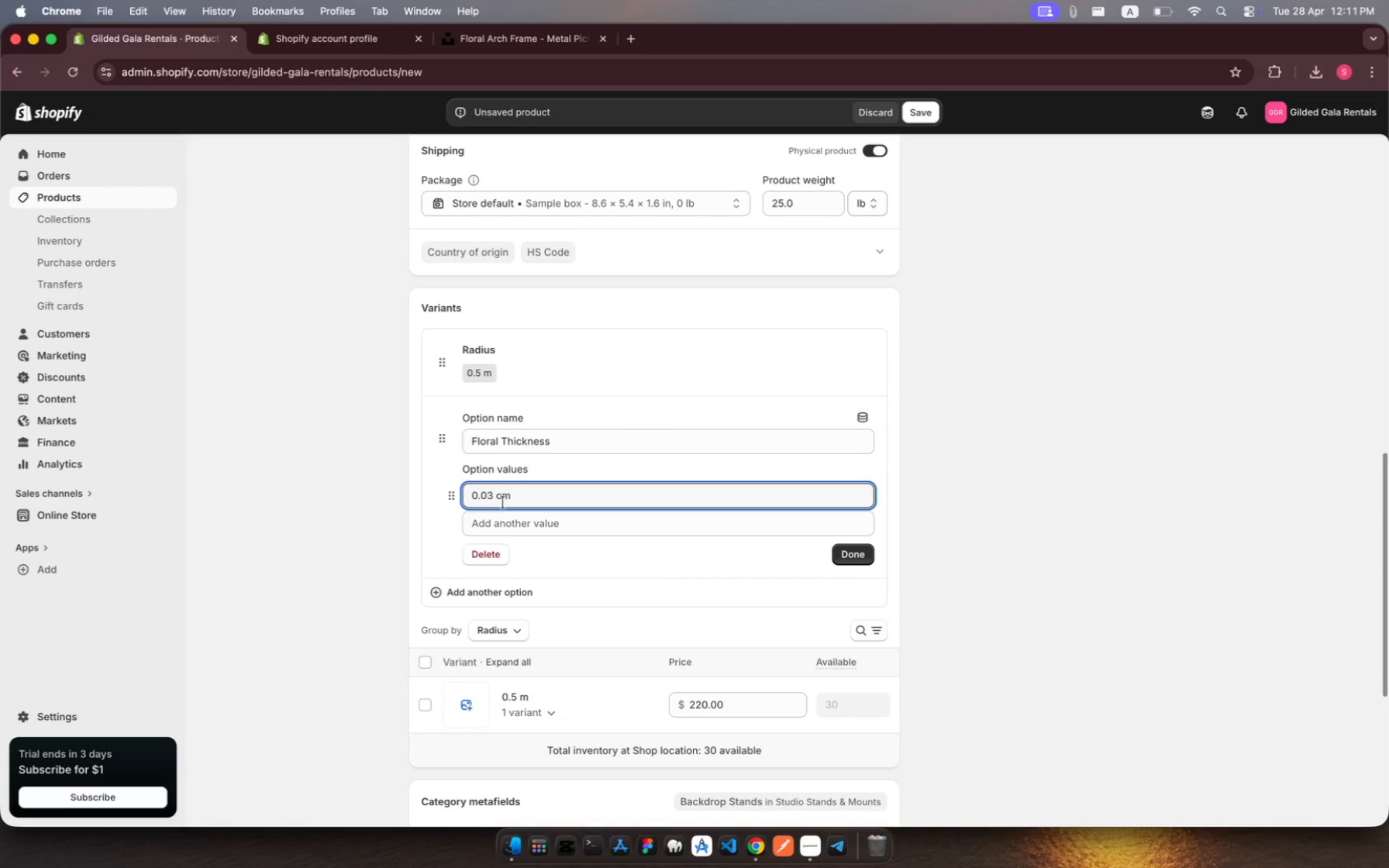 
left_click([501, 500])
 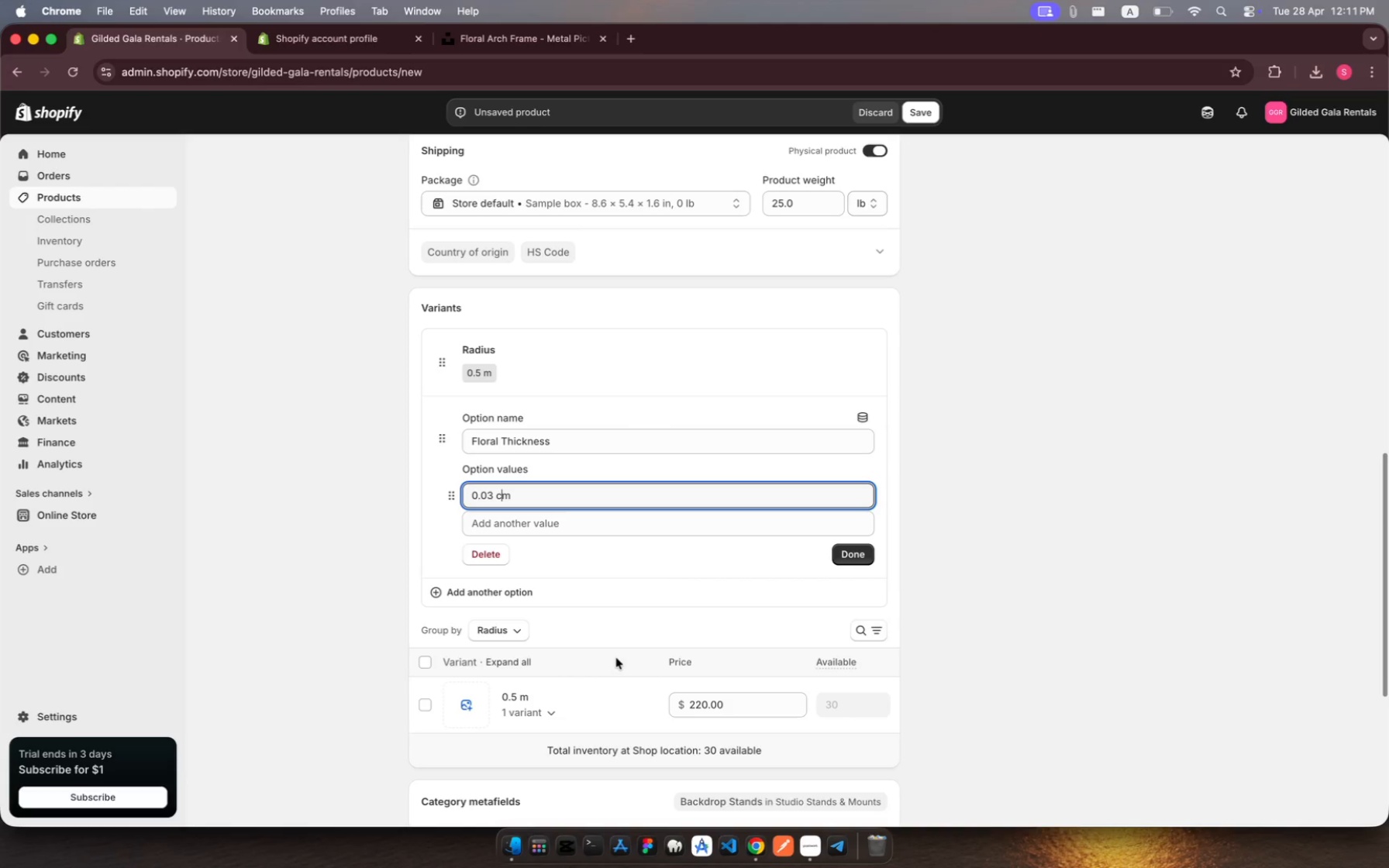 
key(Backspace)
 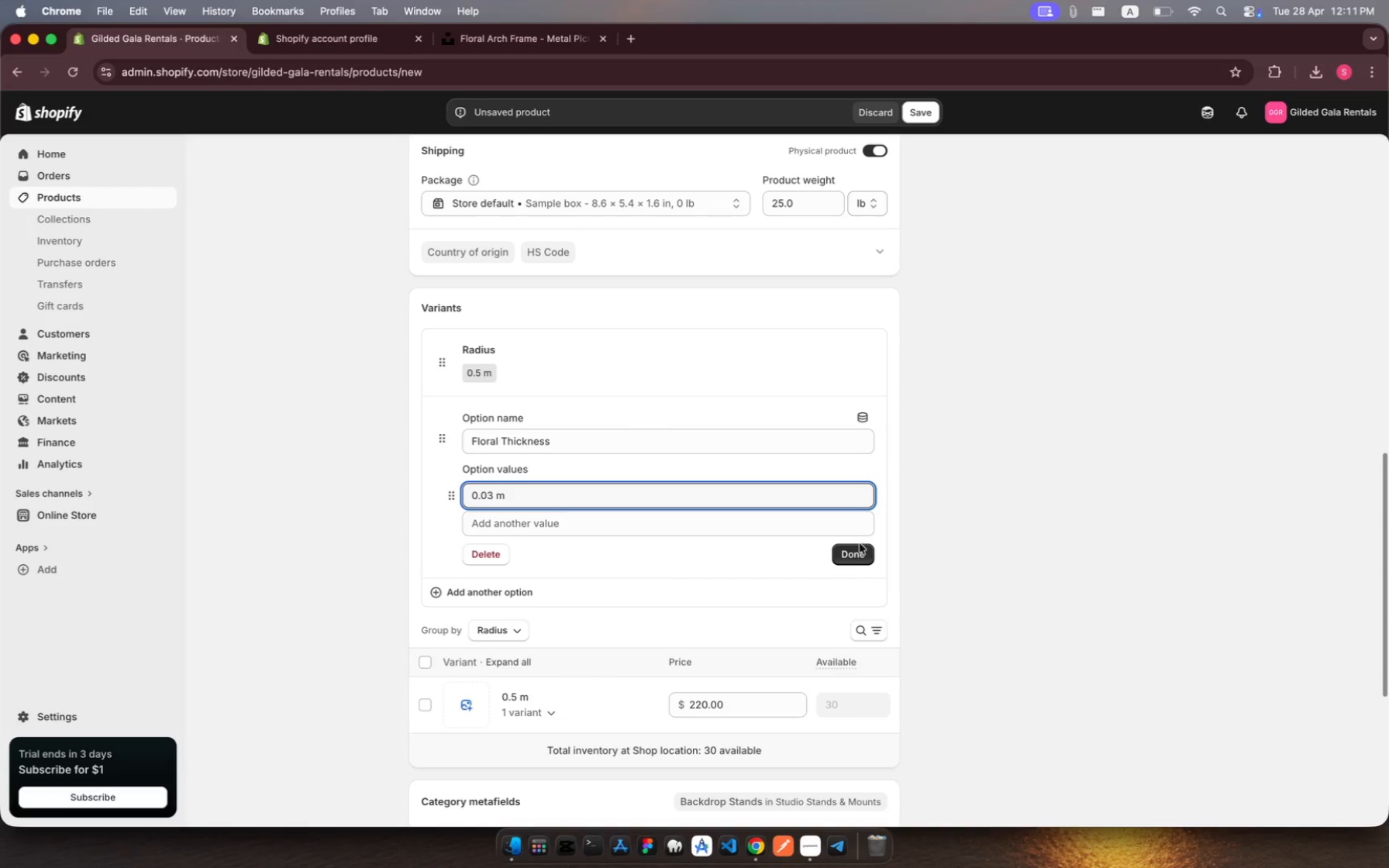 
left_click([854, 556])
 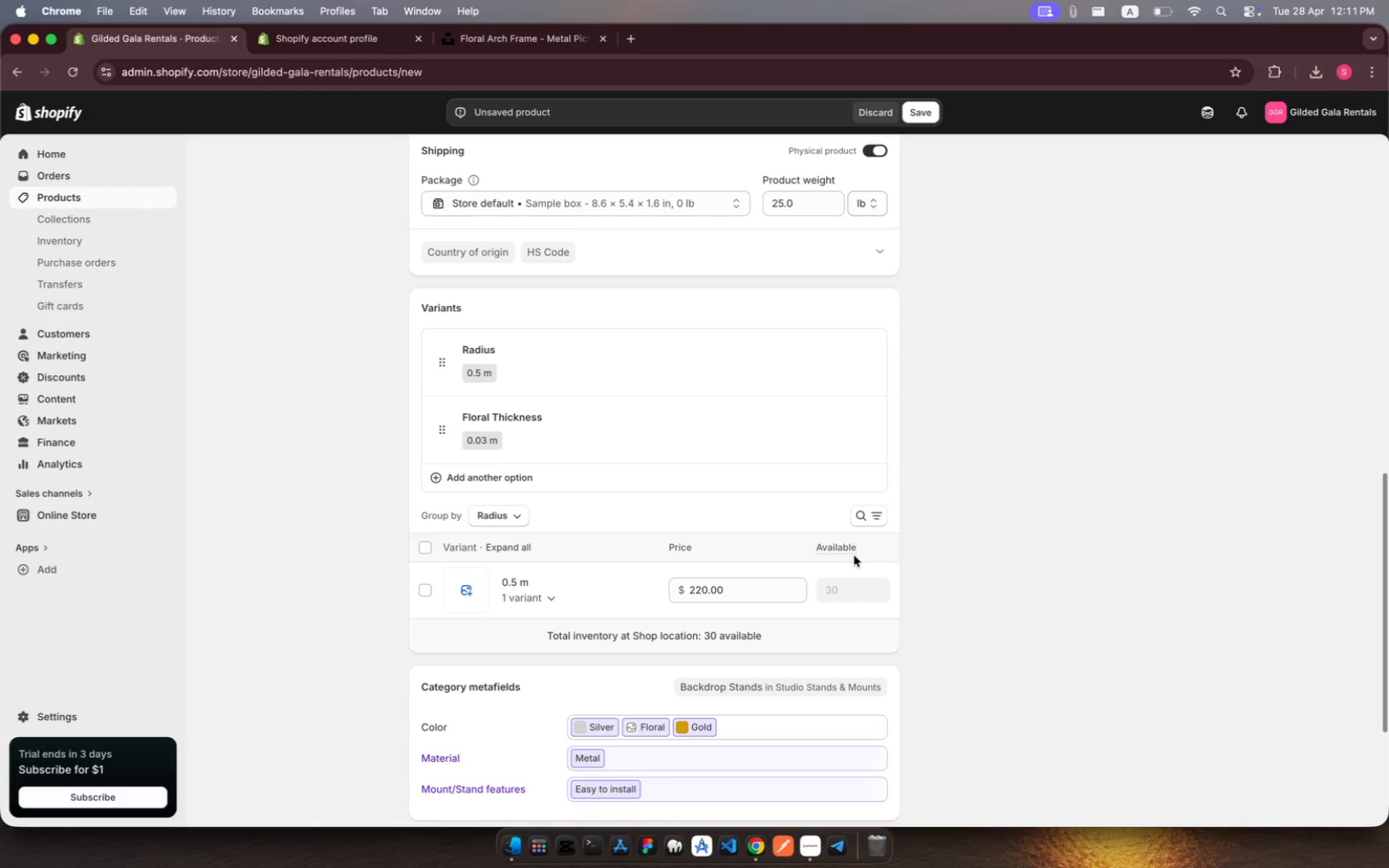 
wait(5.97)
 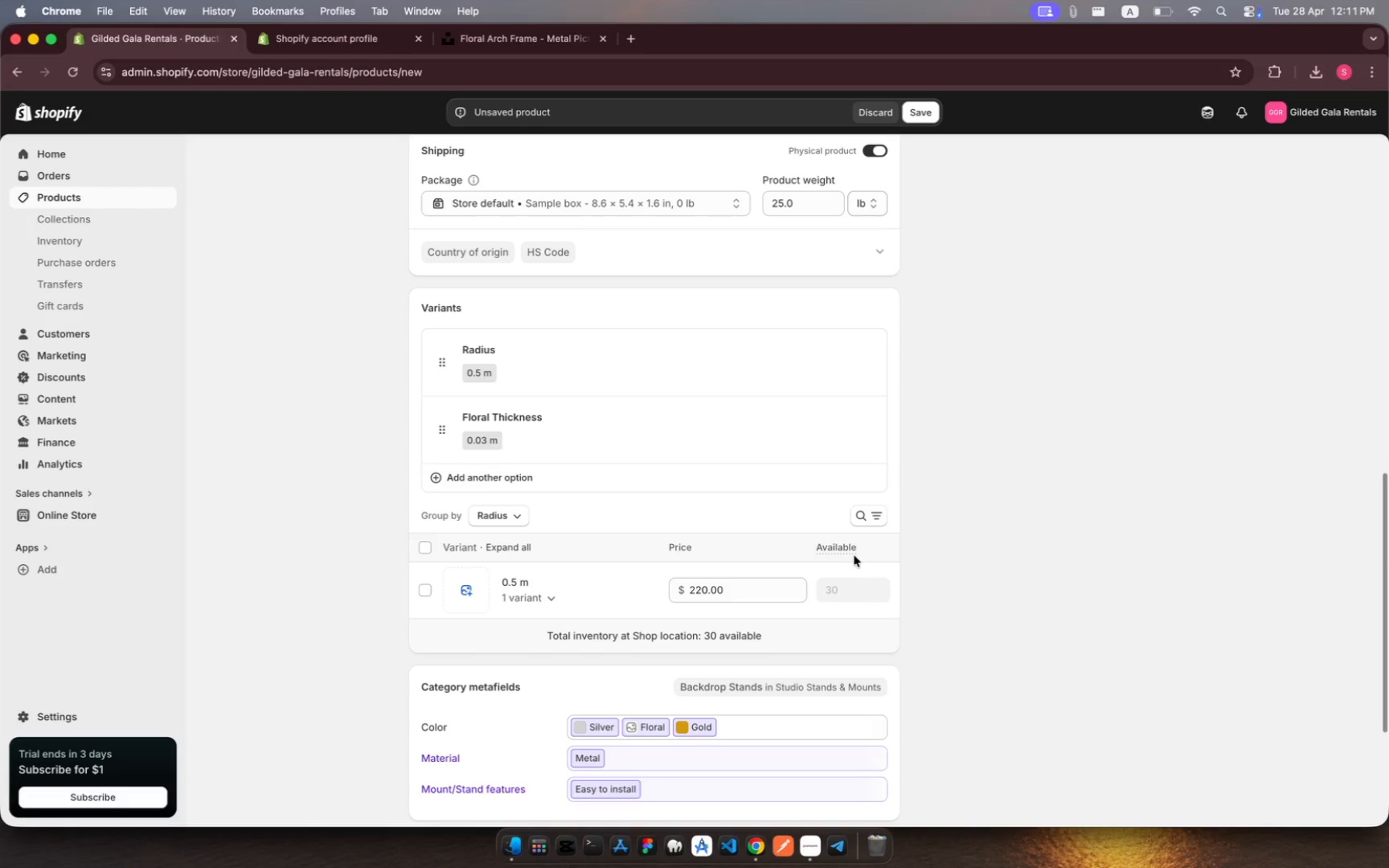 
scroll: coordinate [559, 403], scroll_direction: down, amount: 11.0
 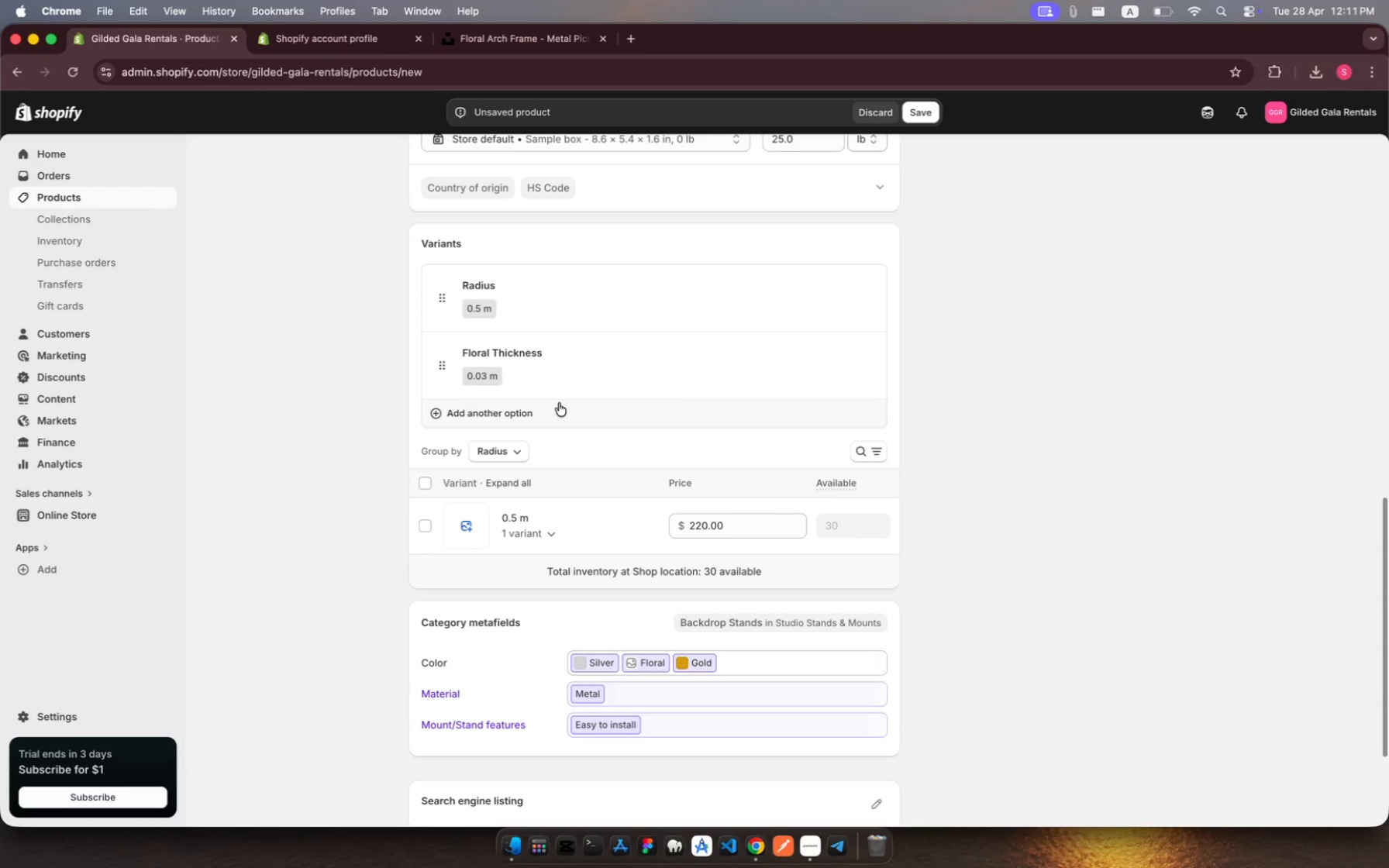 
wait(8.24)
 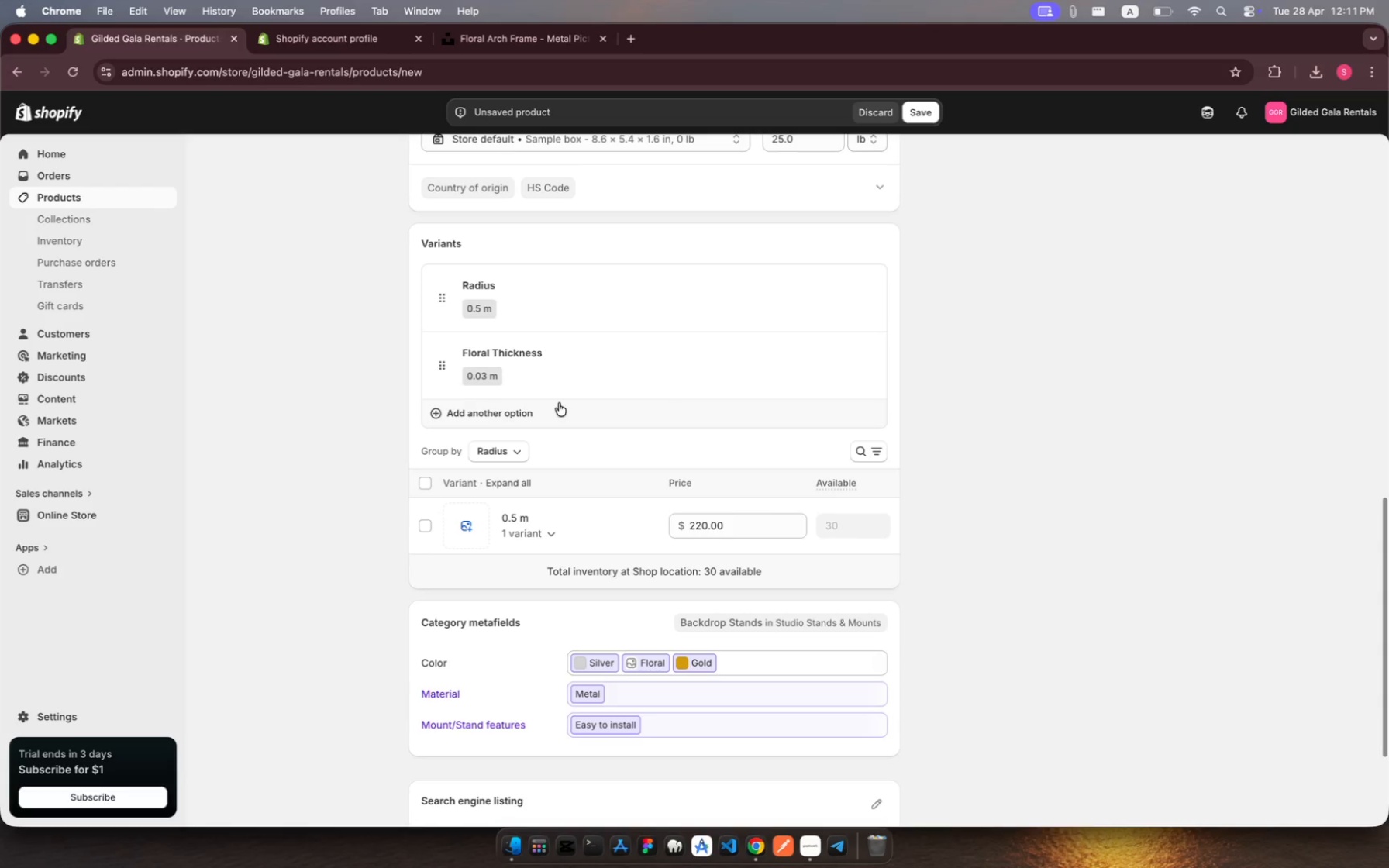 
scroll: coordinate [559, 403], scroll_direction: down, amount: 4.0
 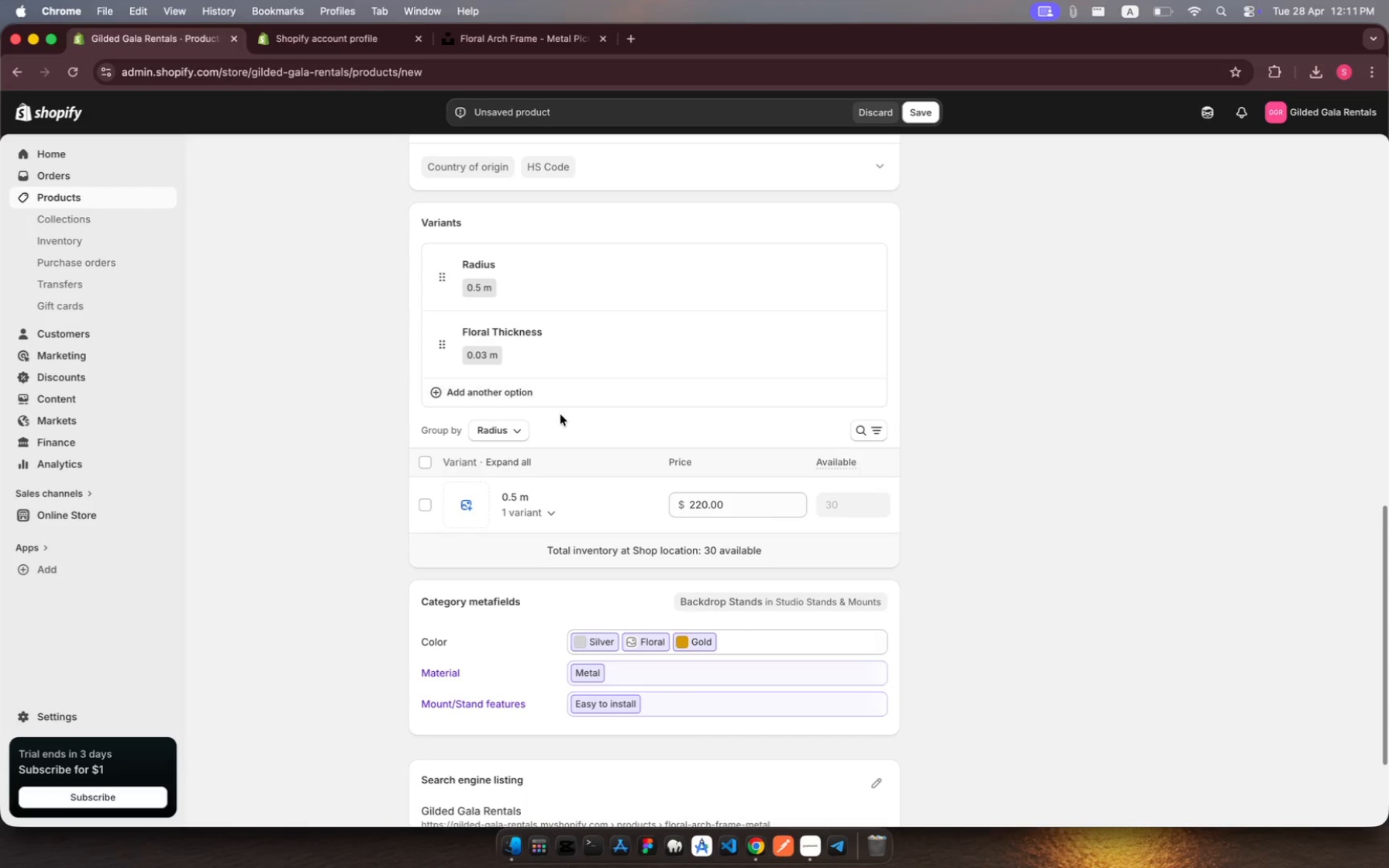 
scroll: coordinate [576, 399], scroll_direction: up, amount: 36.0
 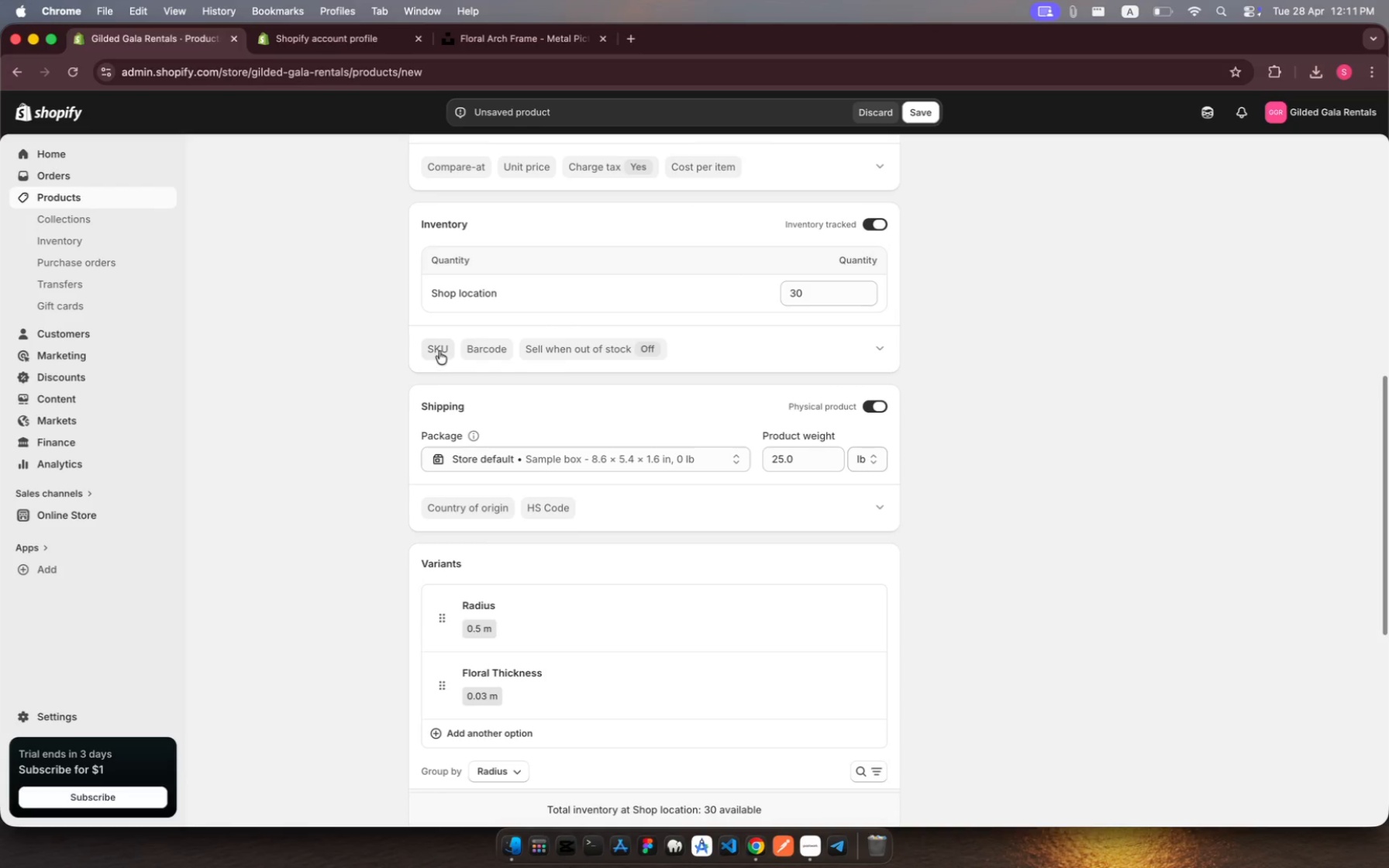 
left_click([440, 350])
 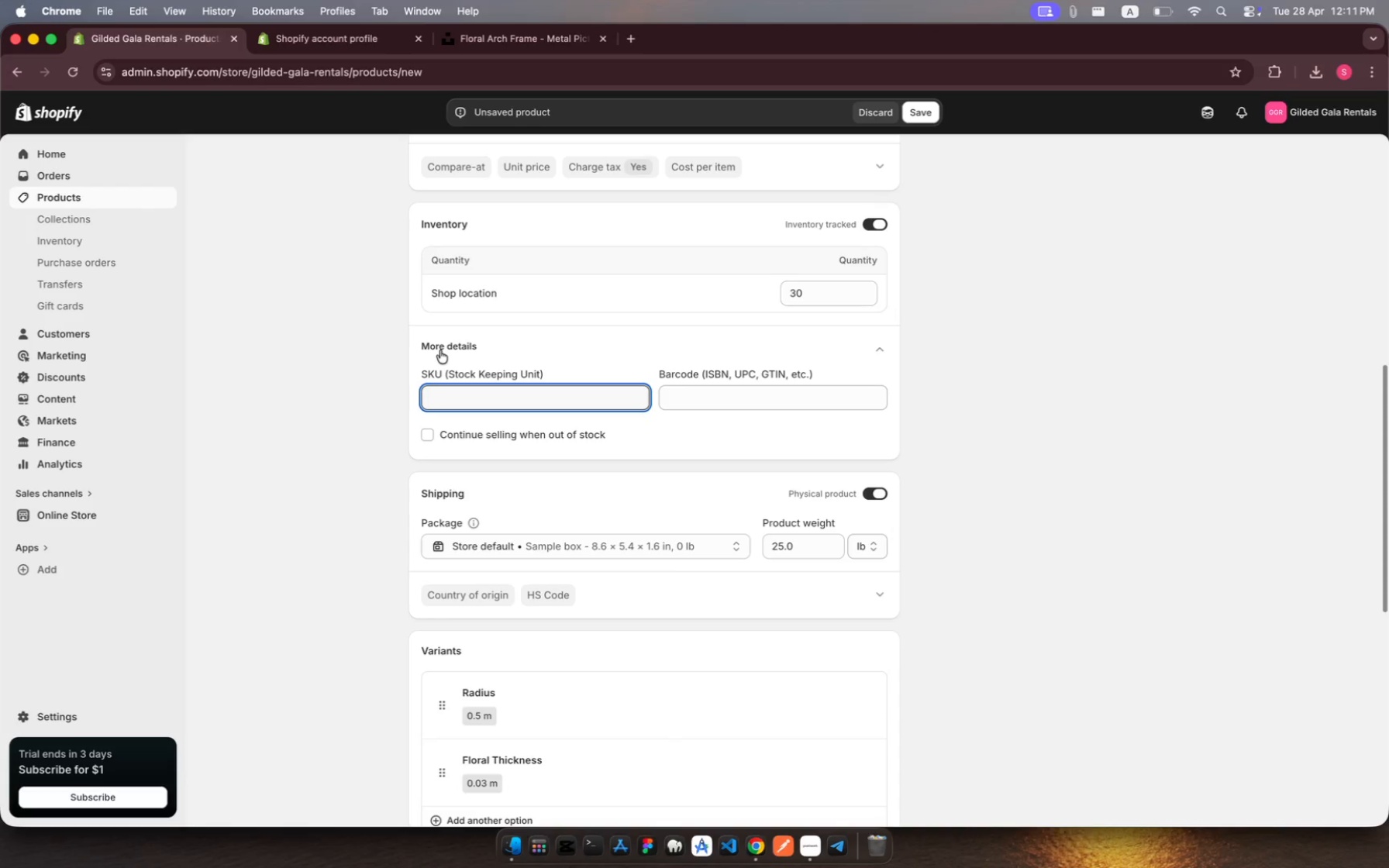 
wait(6.82)
 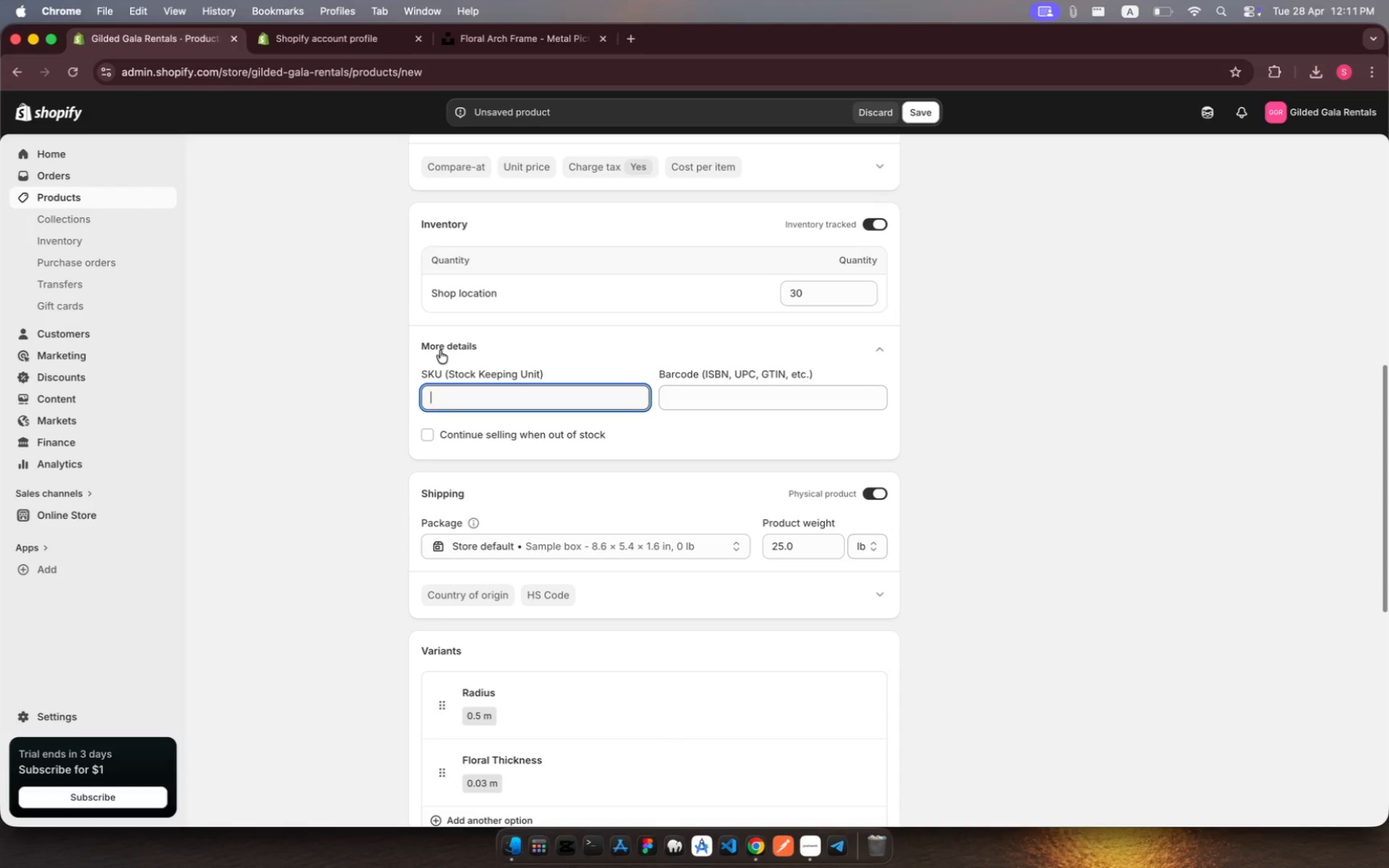 
key(Shift+A)
 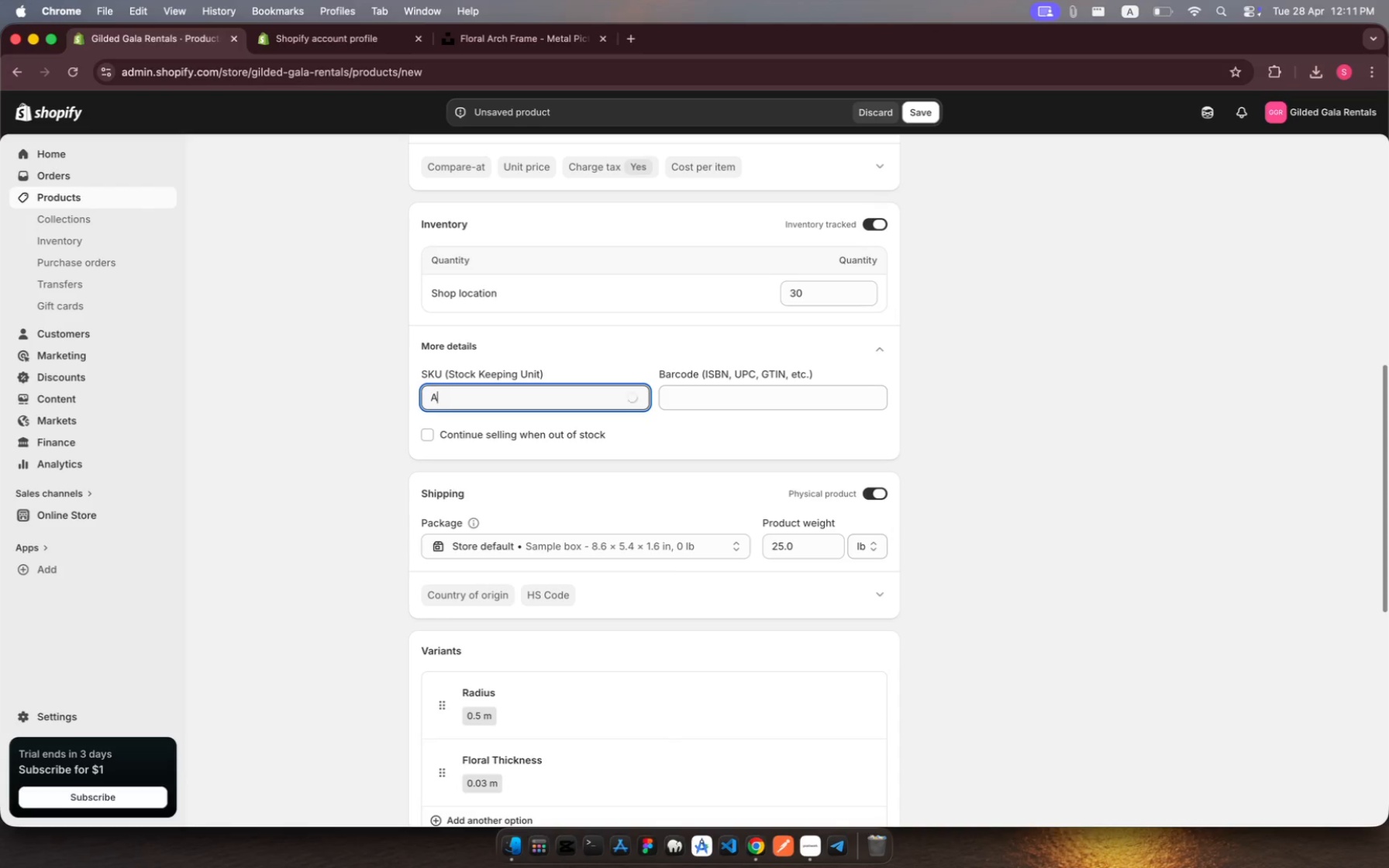 
key(Shift+ShiftLeft)
 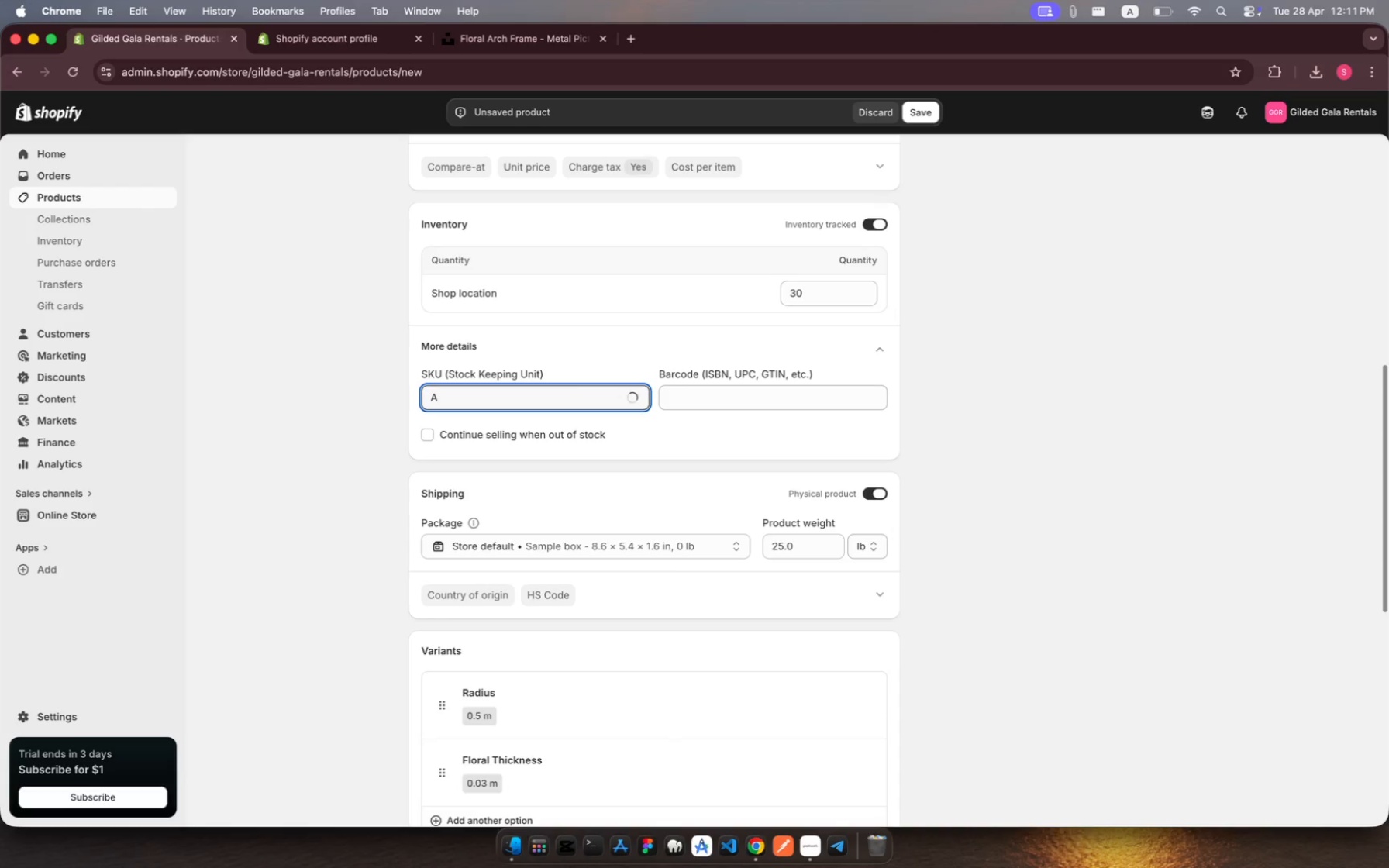 
key(Shift+Z)
 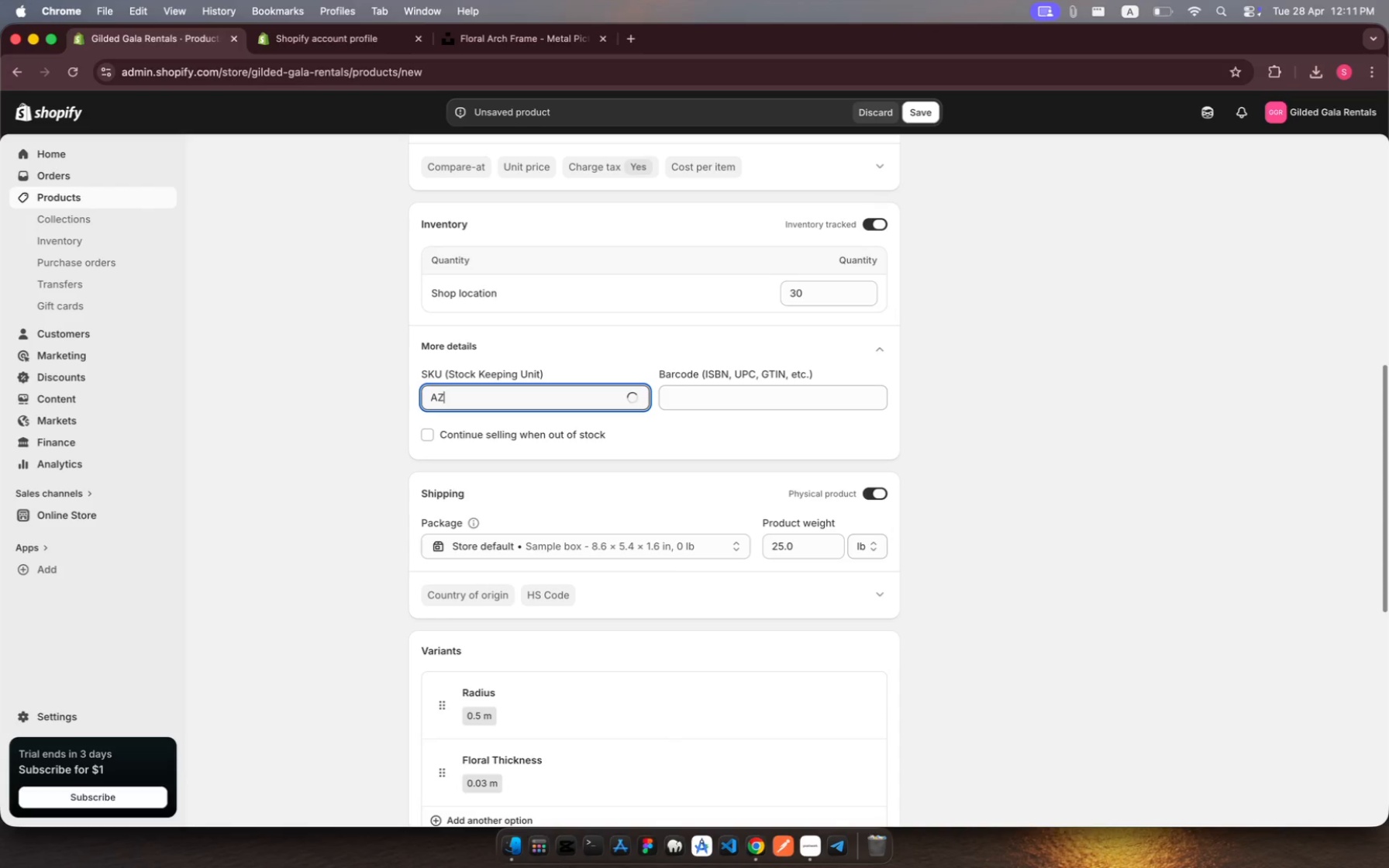 
hold_key(key=ShiftLeft, duration=0.6)
 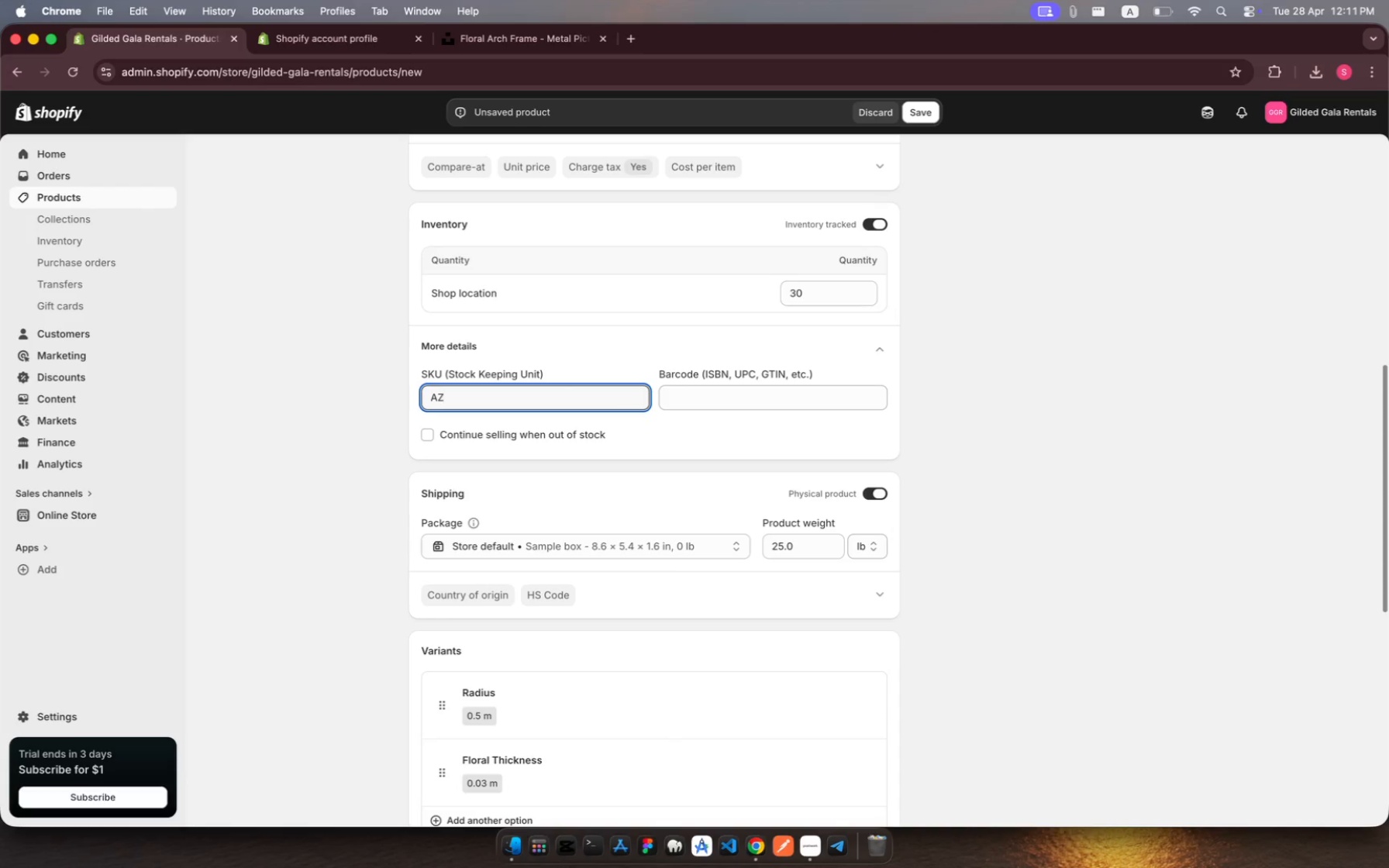 
key(Backspace)
 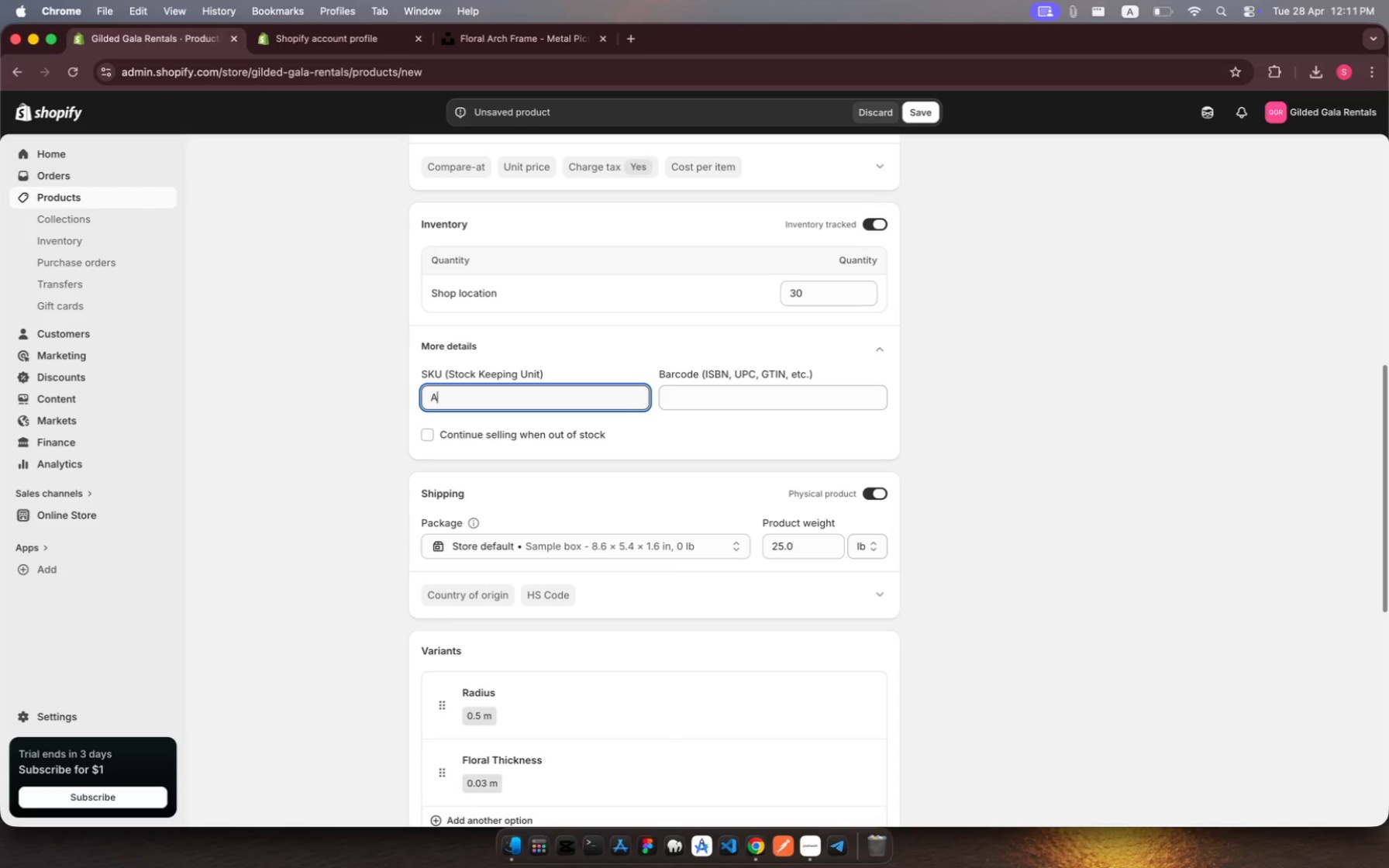 
key(Shift+R)
 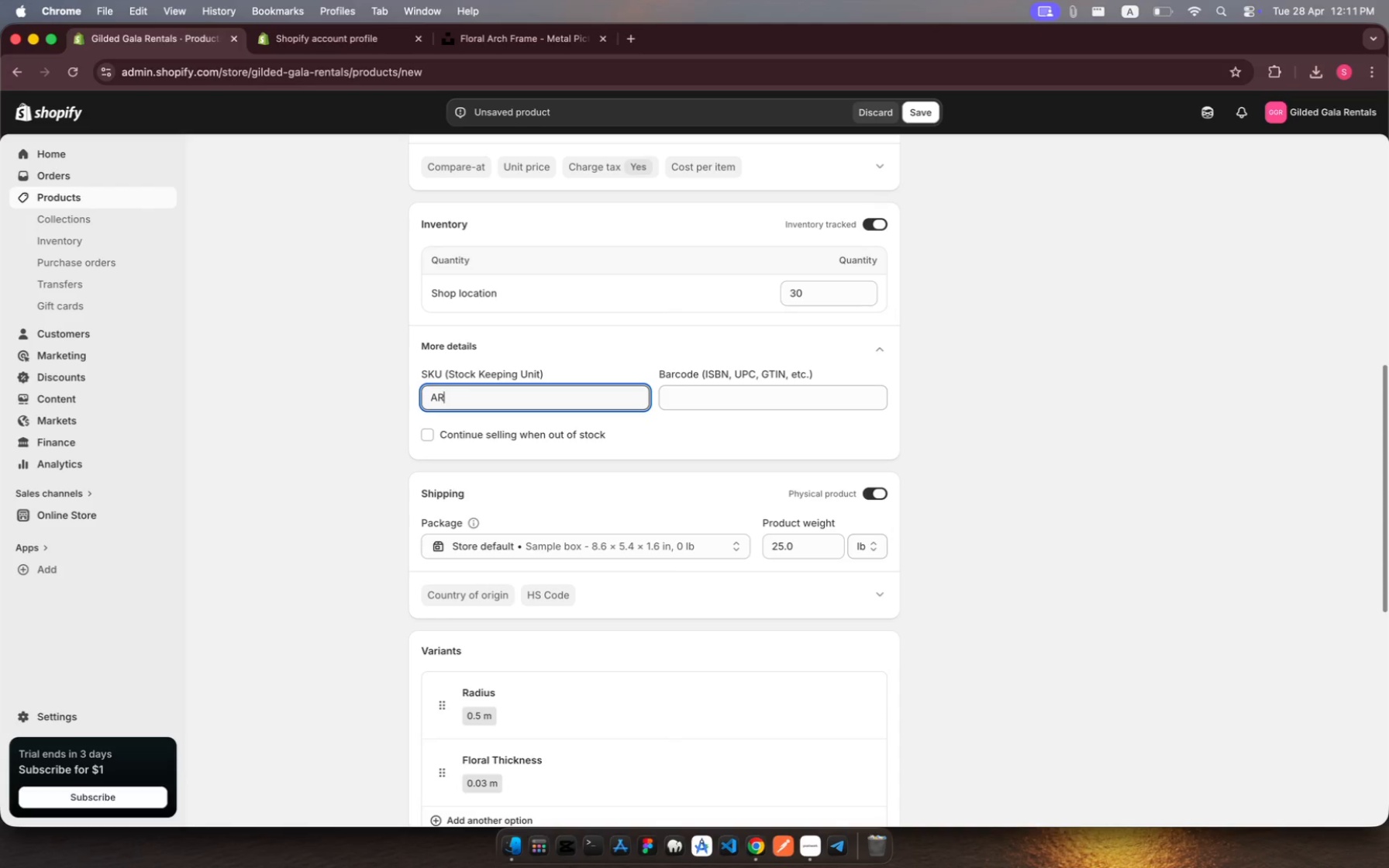 
hold_key(key=C, duration=0.31)
 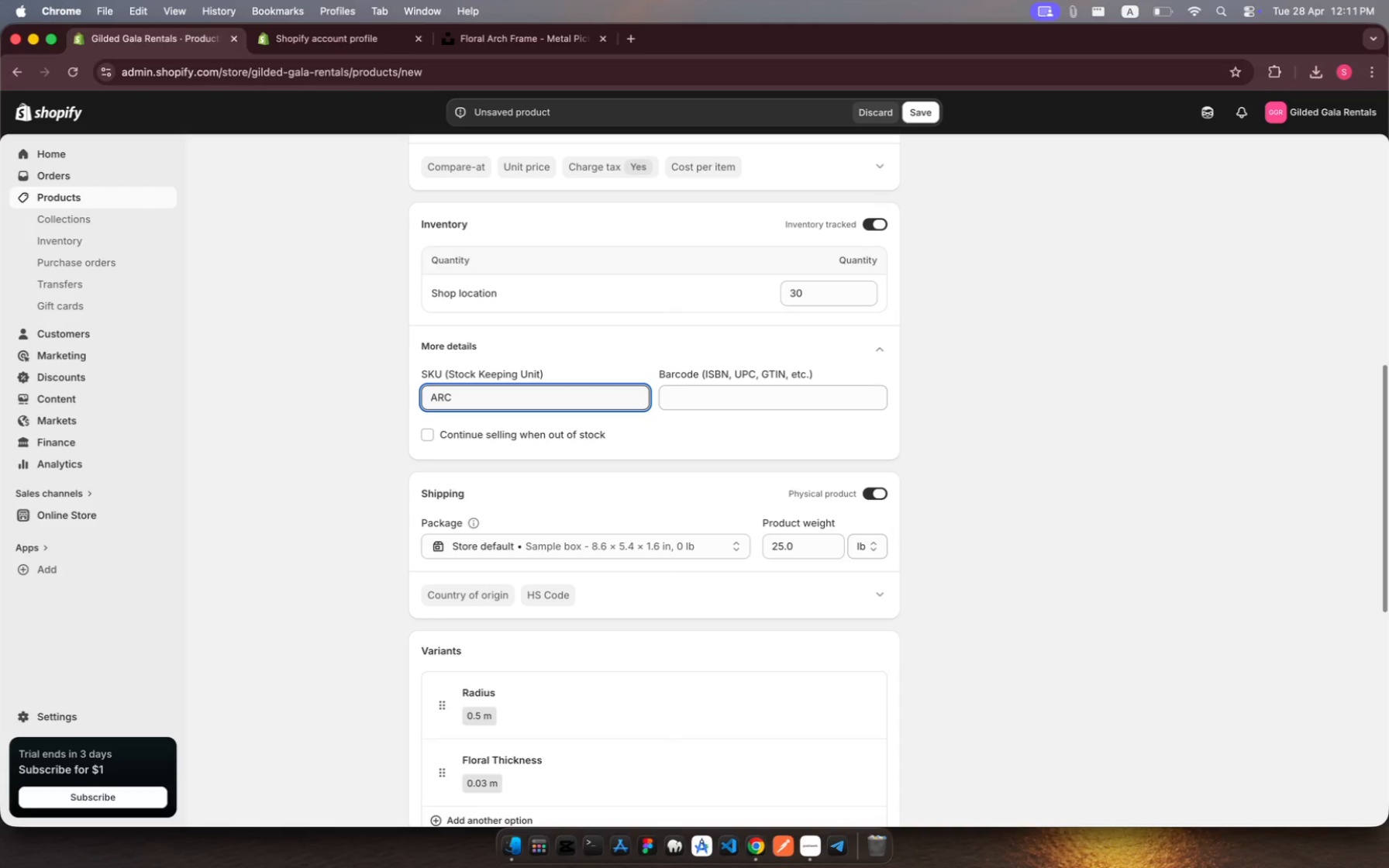 
key(Minus)
 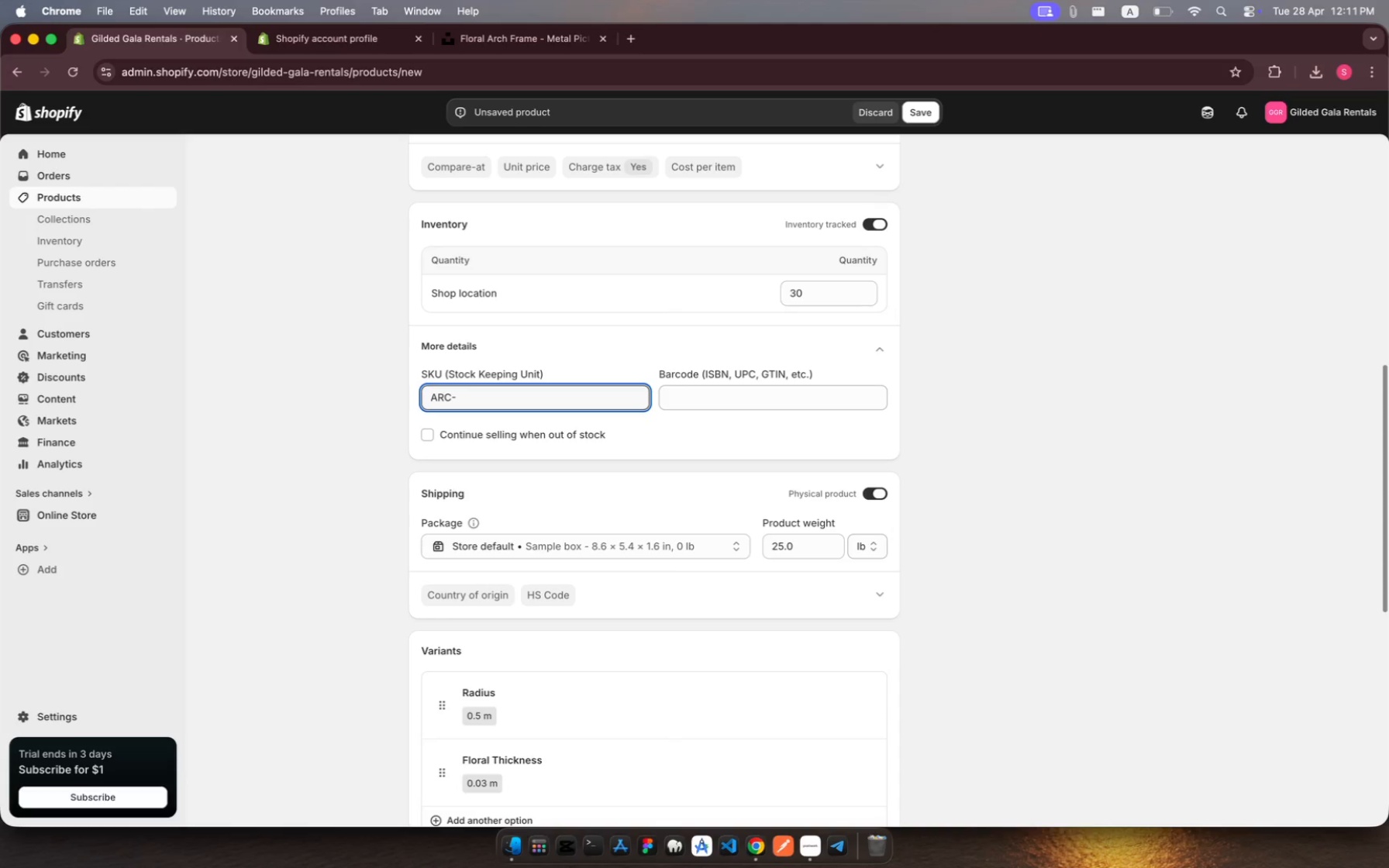 
wait(7.53)
 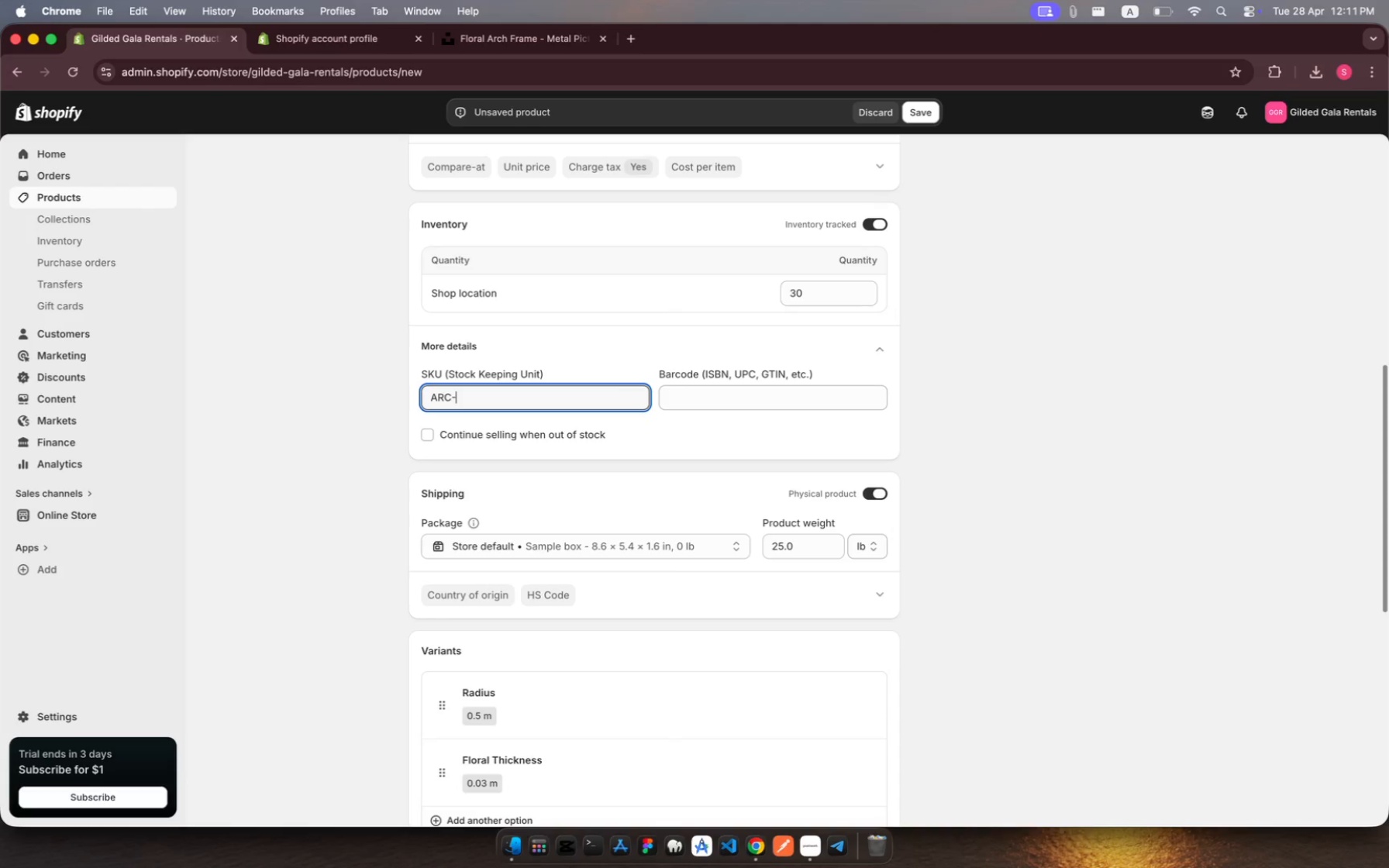 
type(FLR-005)
 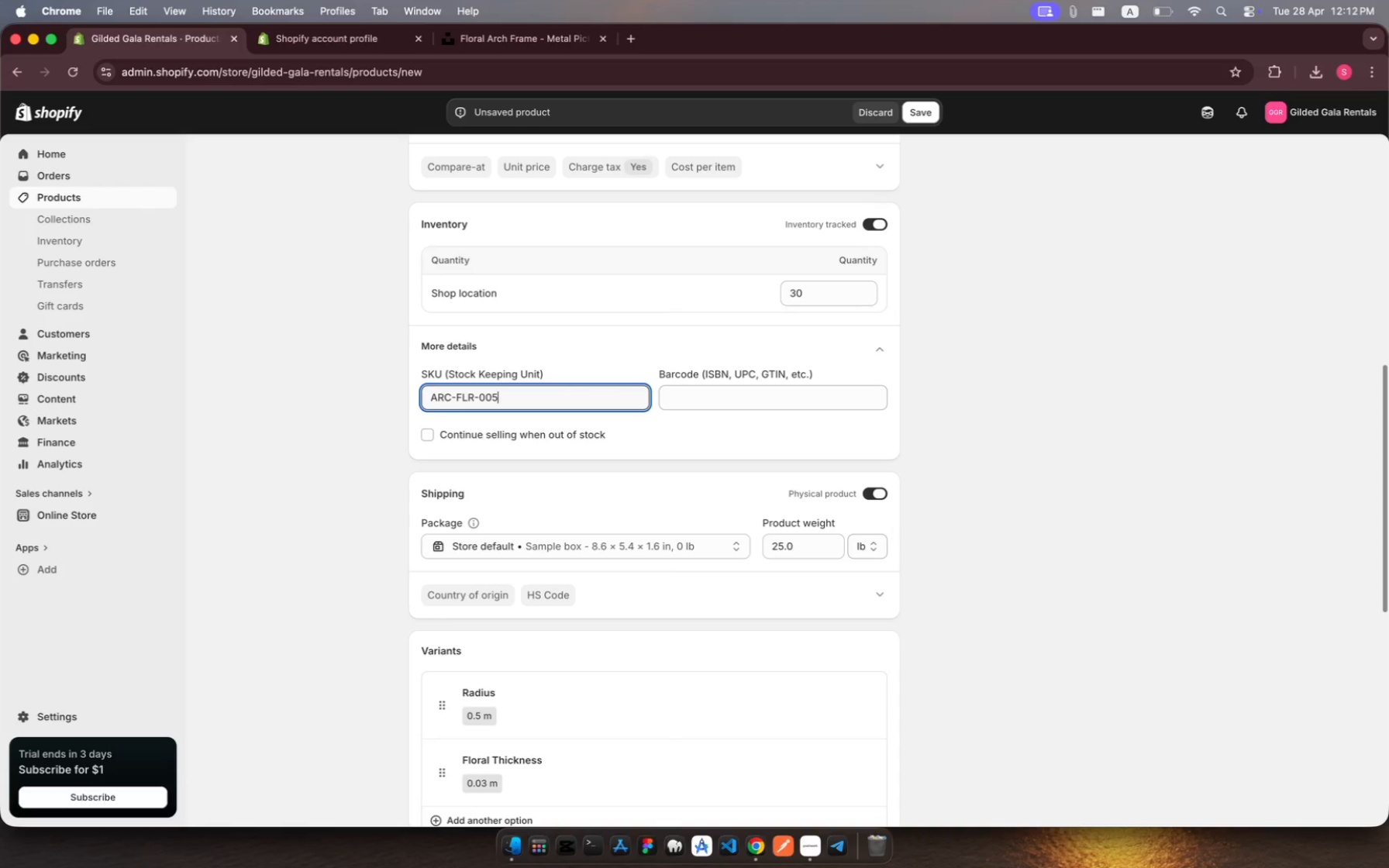 
wait(5.44)
 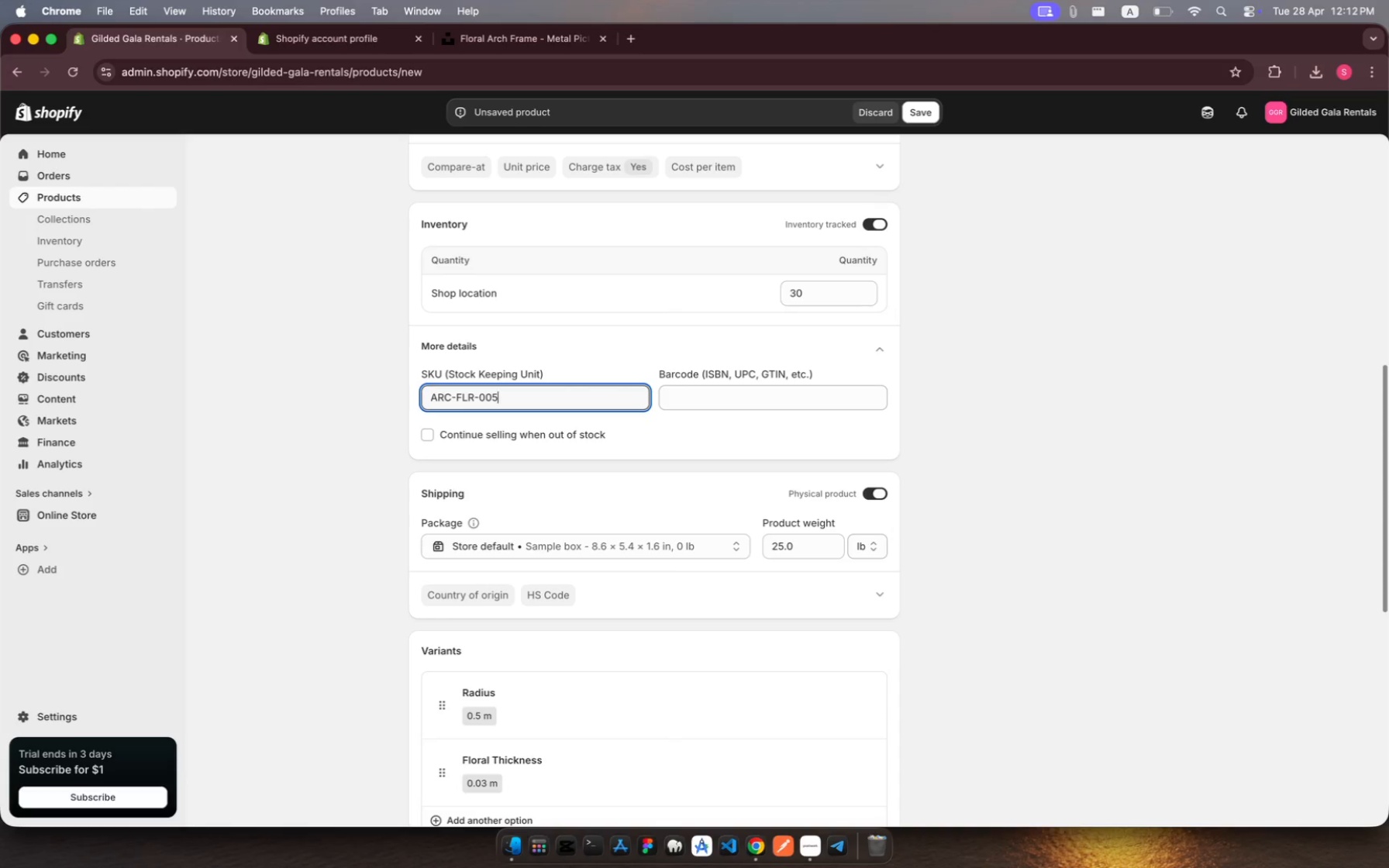 
scroll: coordinate [752, 588], scroll_direction: down, amount: 80.0
 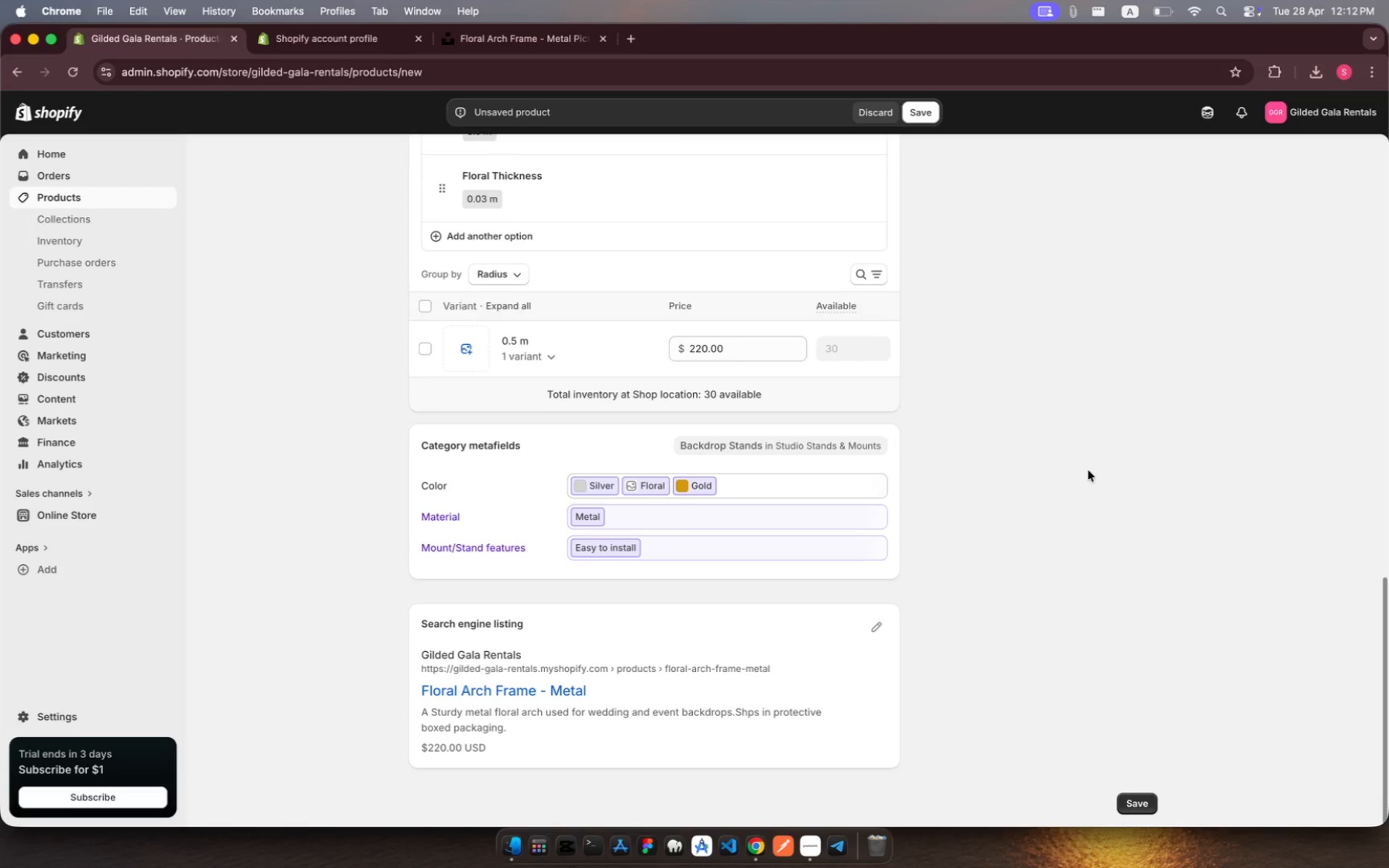 
scroll: coordinate [1144, 371], scroll_direction: up, amount: 74.0
 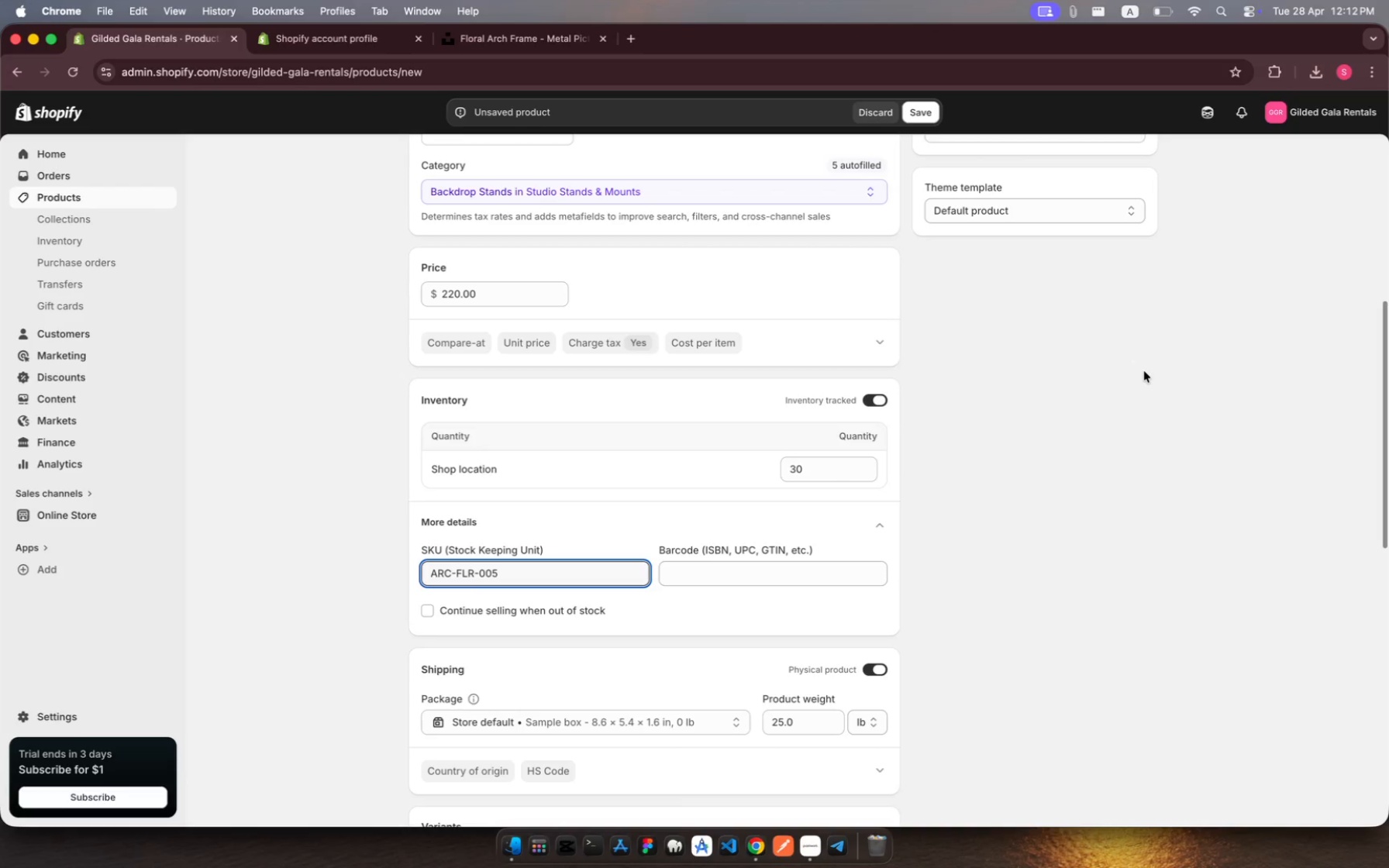 
wait(7.28)
 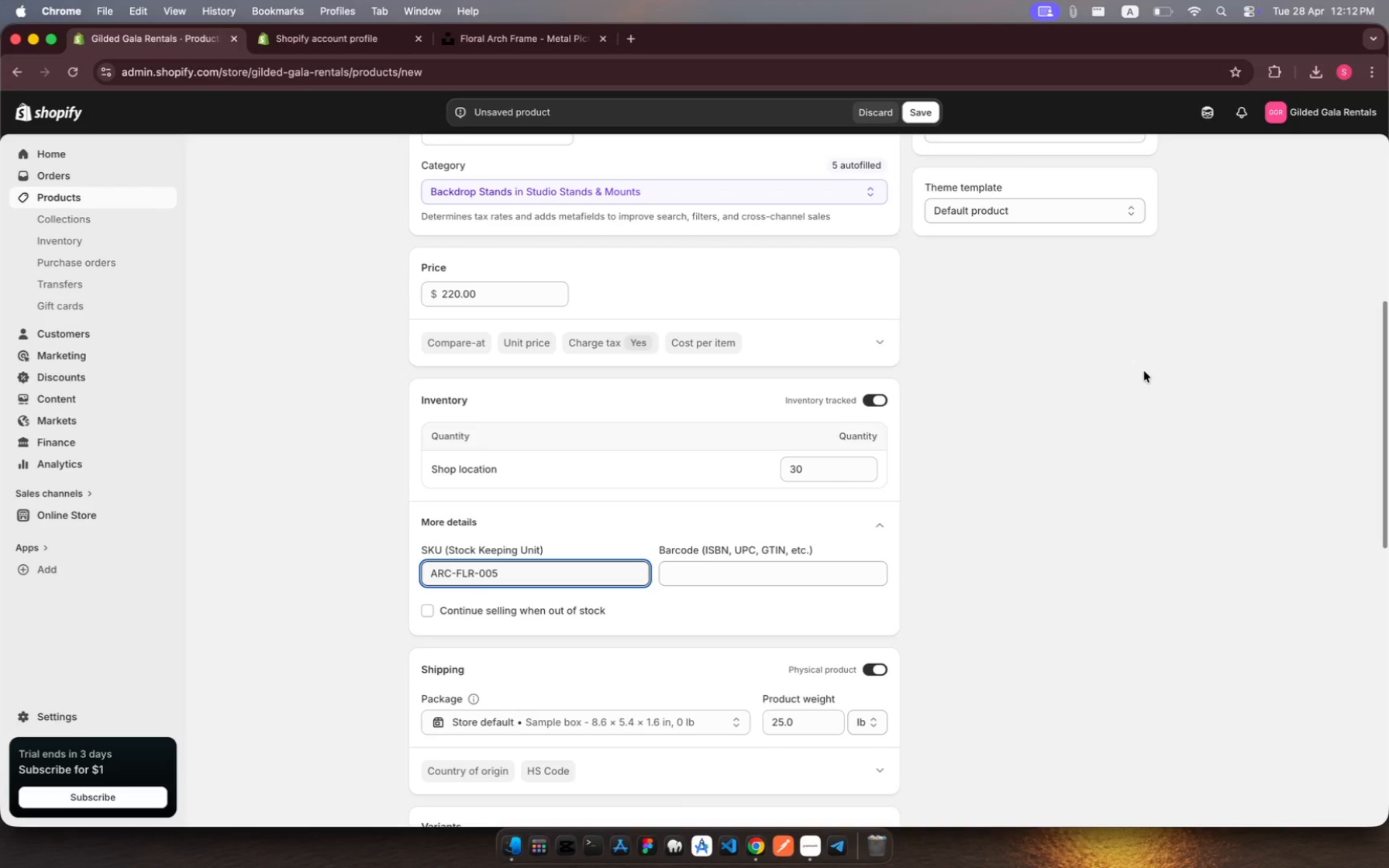 
scroll: coordinate [1144, 371], scroll_direction: up, amount: 14.0
 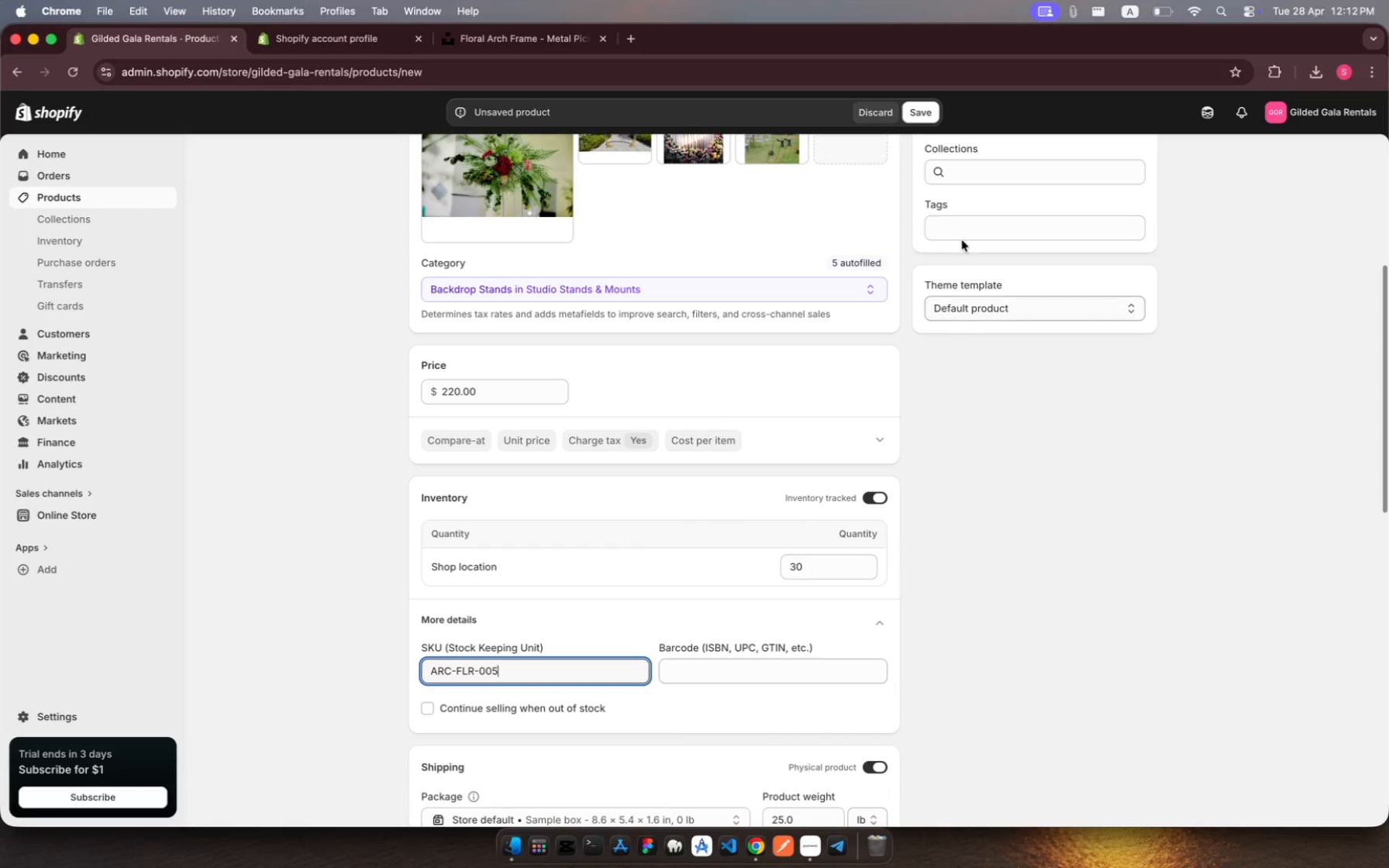 
left_click([968, 229])
 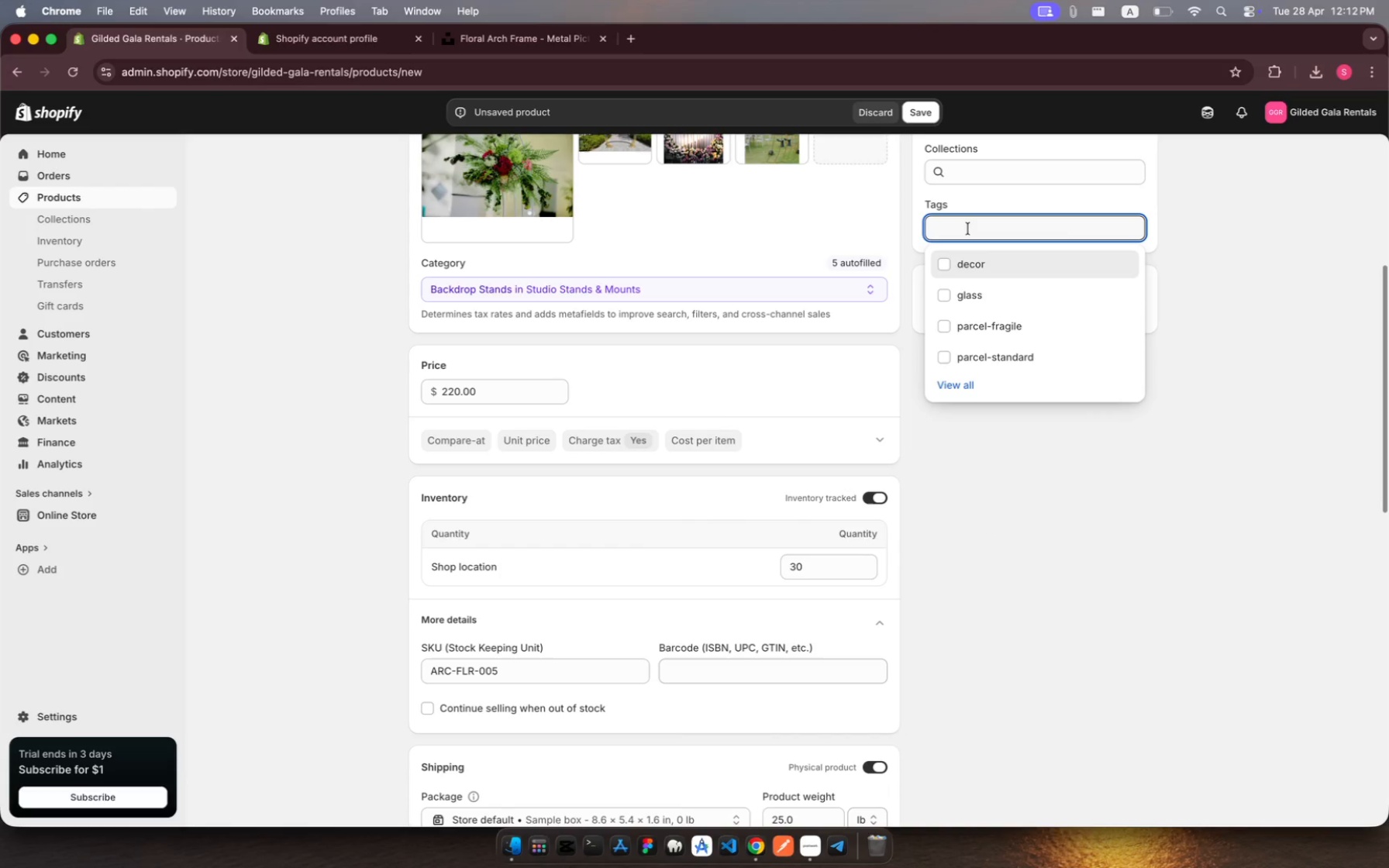 
type(parcel-heavy)
 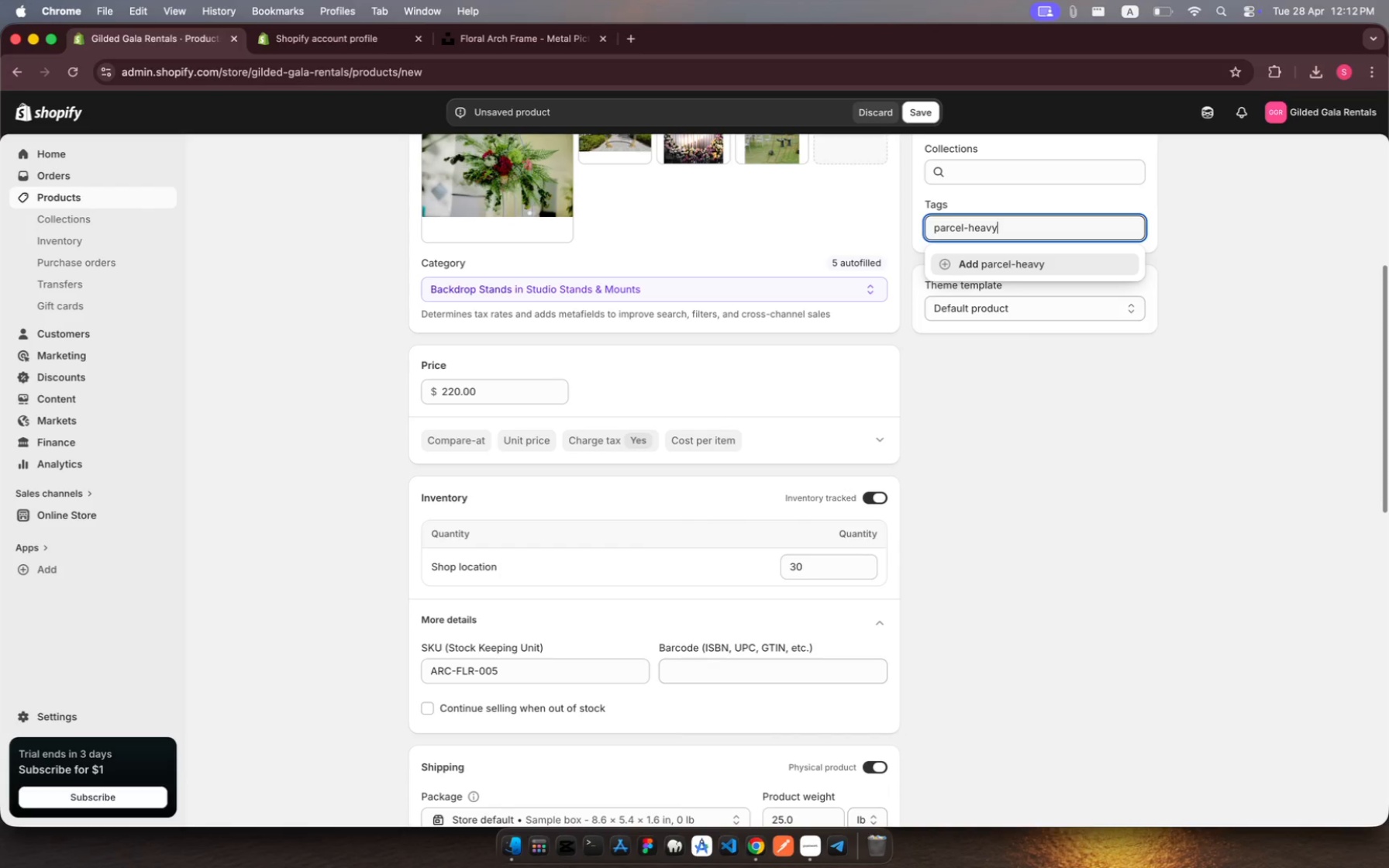 
wait(6.96)
 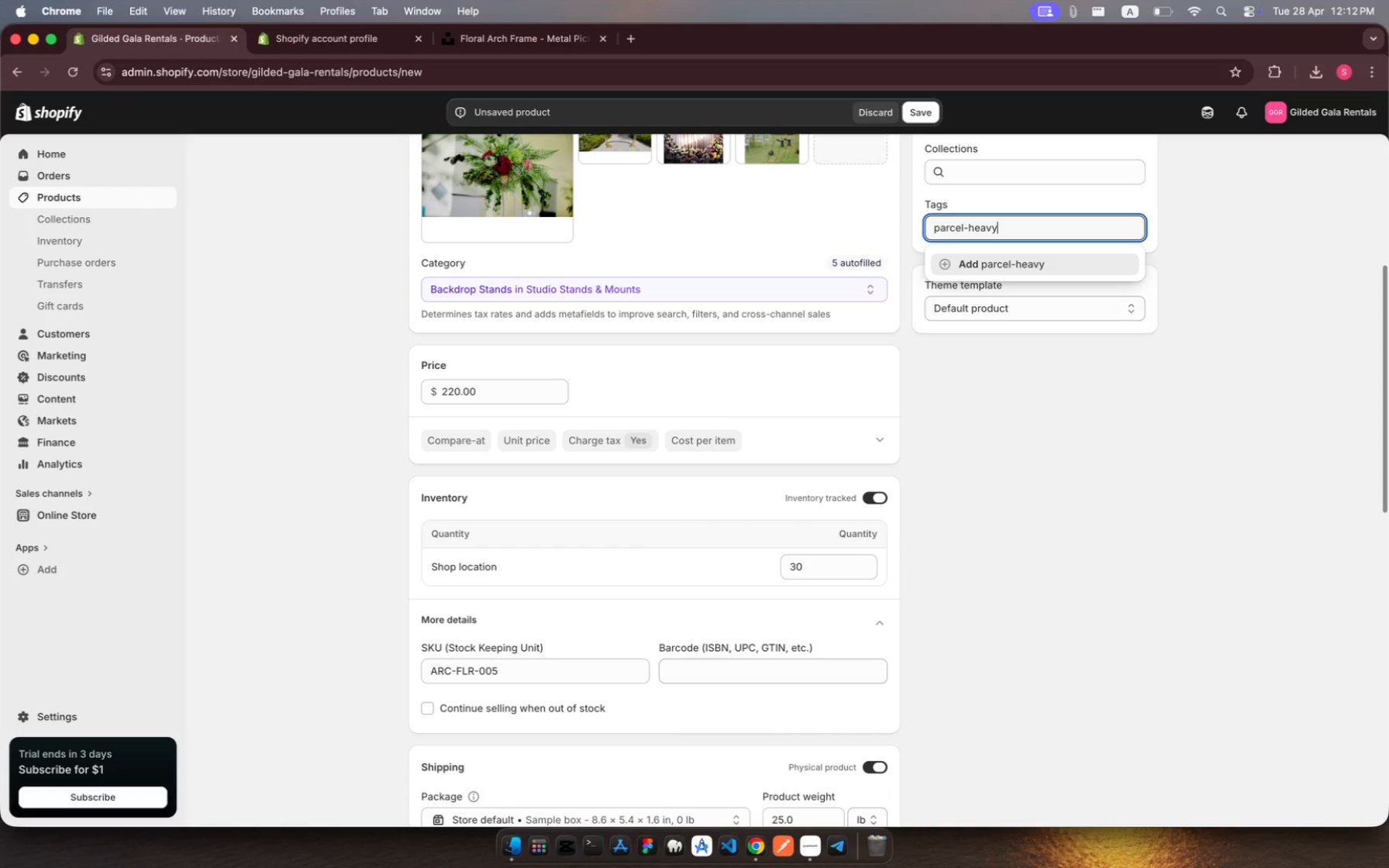 
key(Enter)
 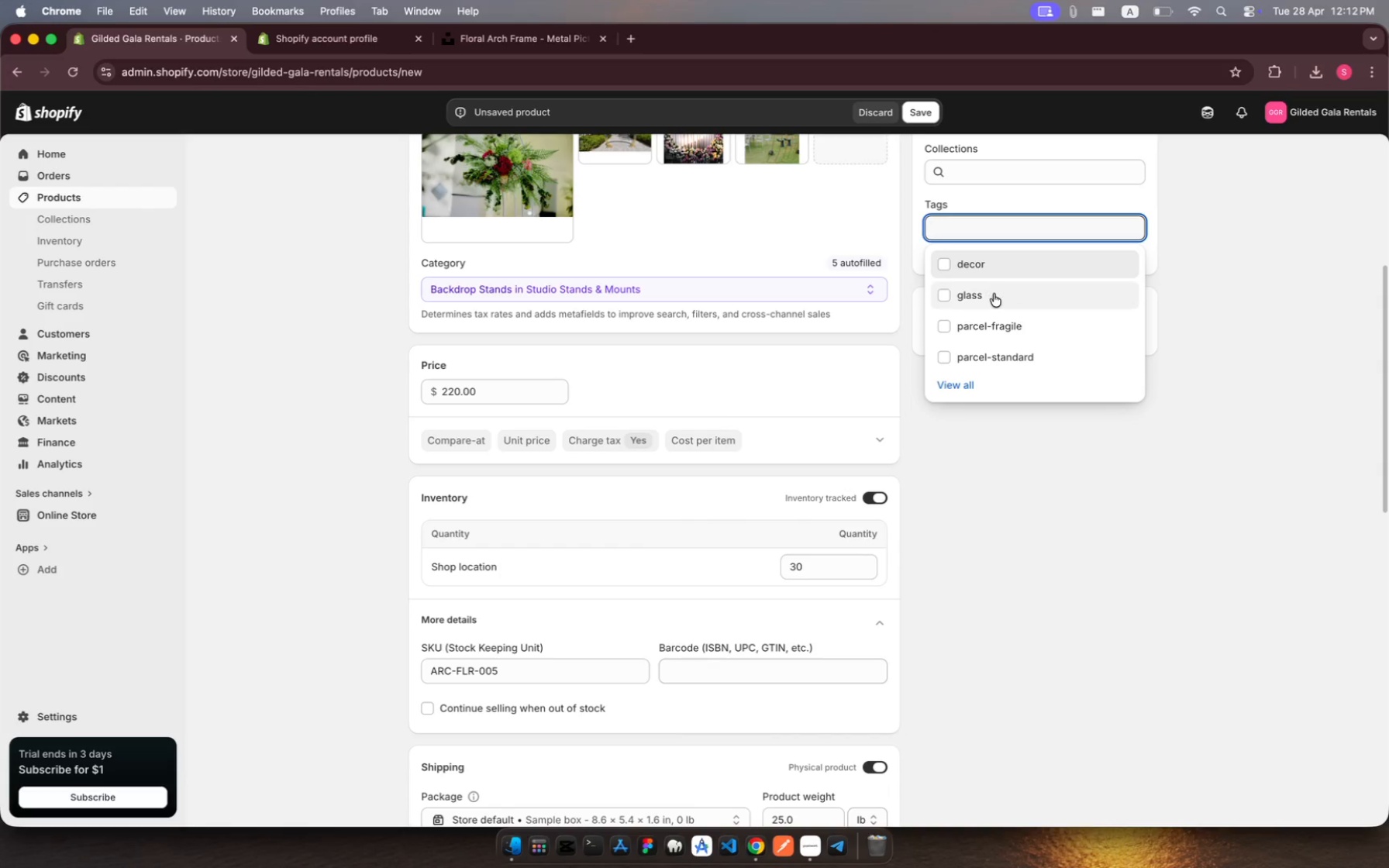 
type(event)
 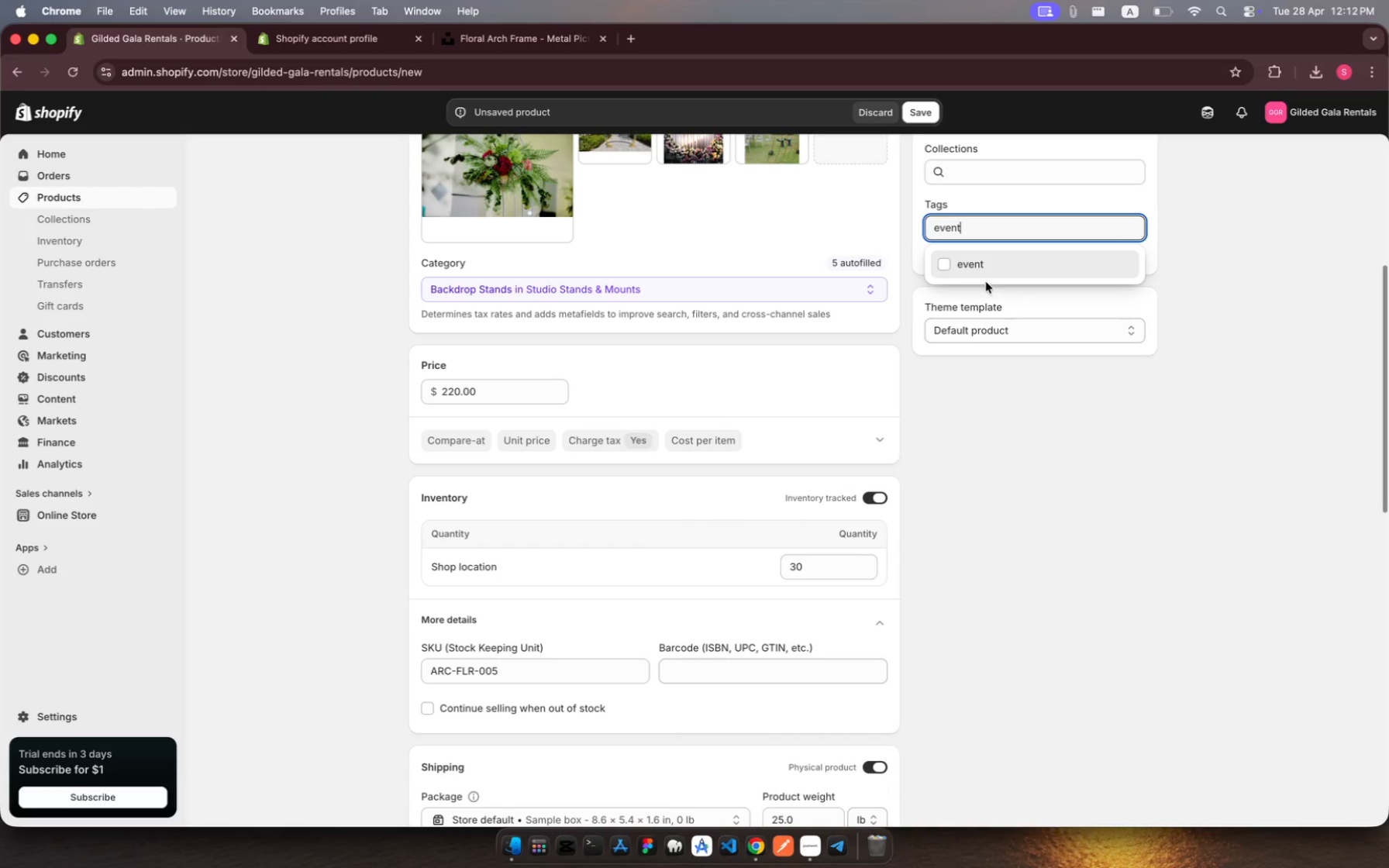 
left_click([987, 270])
 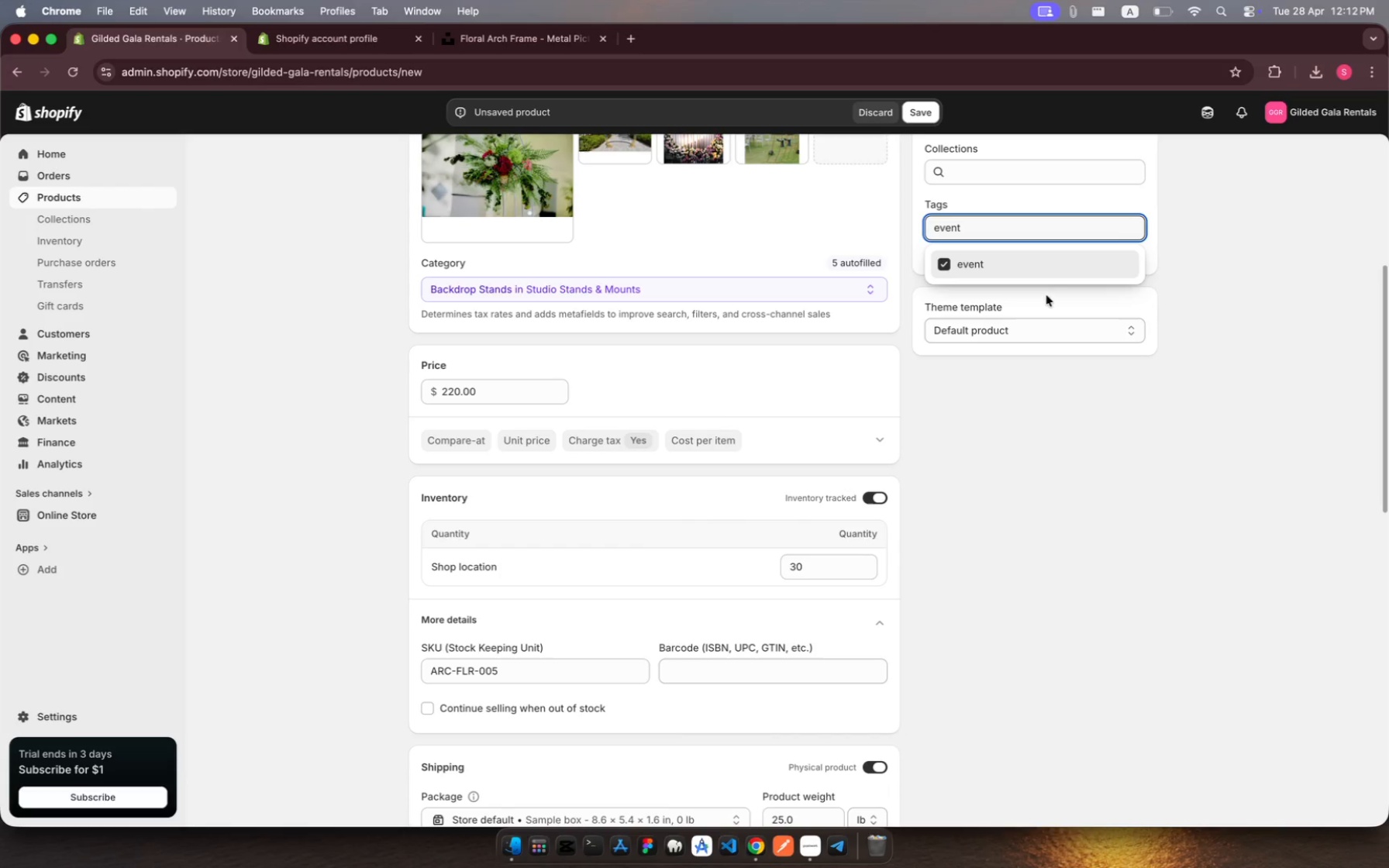 
key(Enter)
 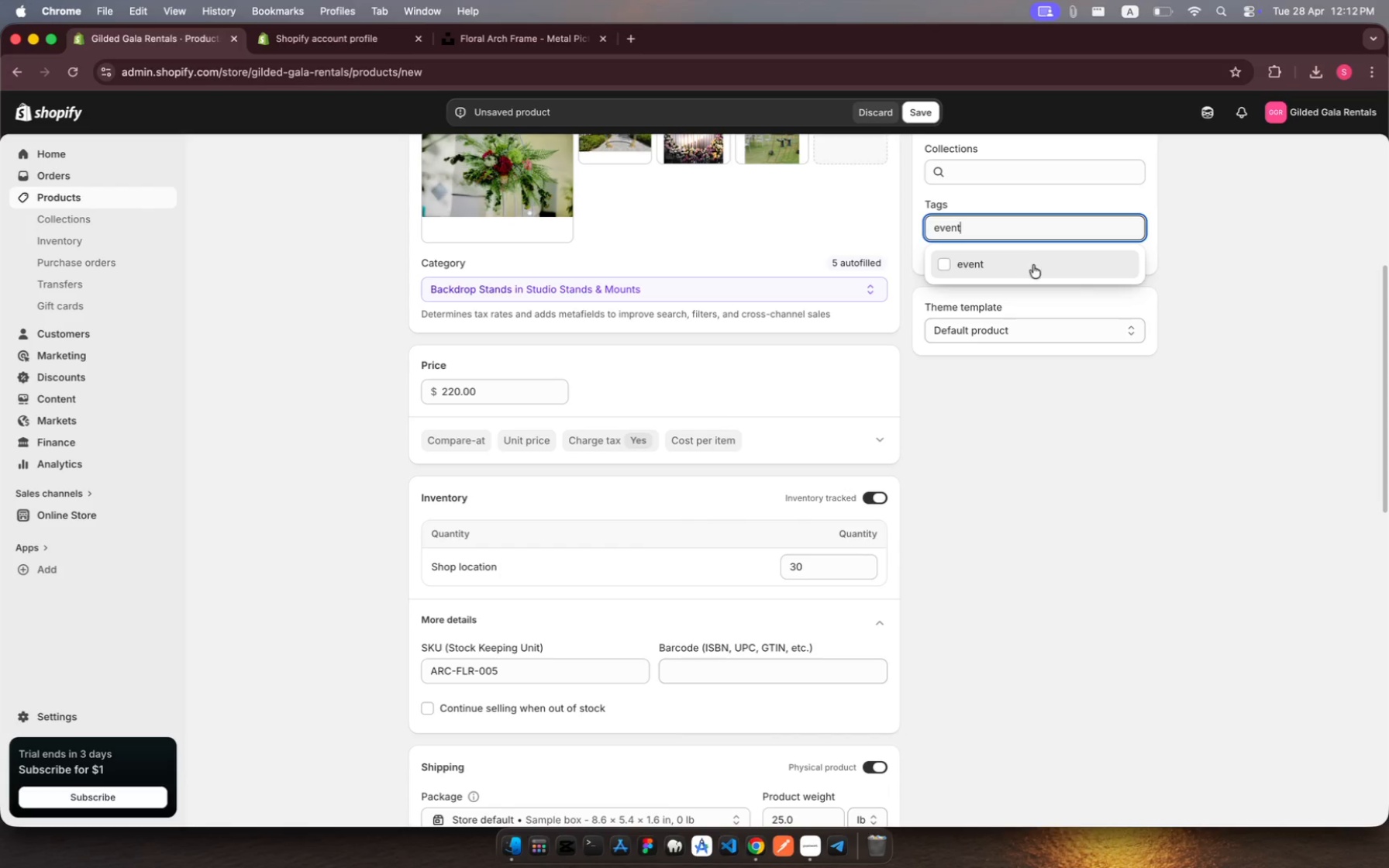 
left_click([1030, 269])
 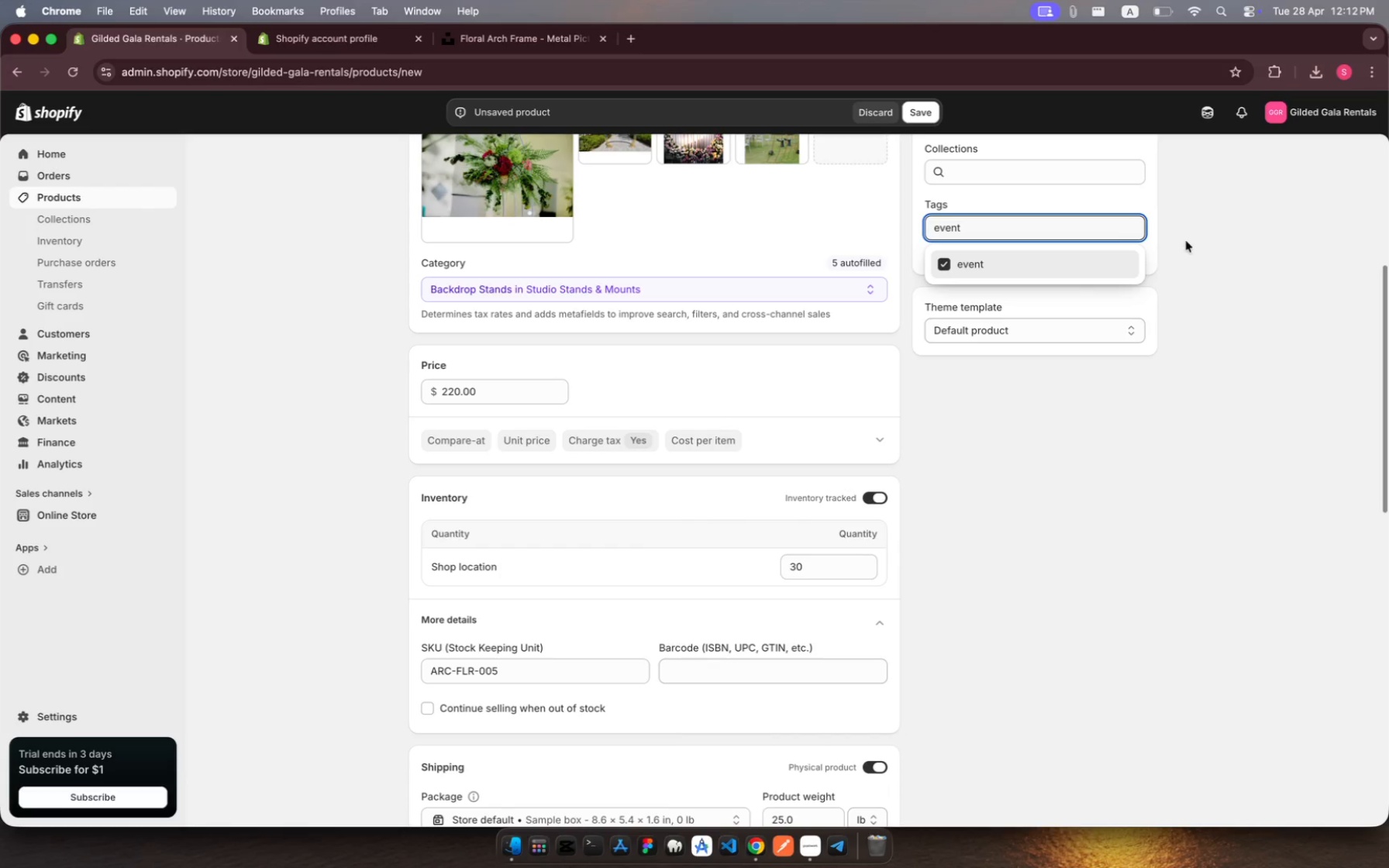 
left_click([1193, 237])
 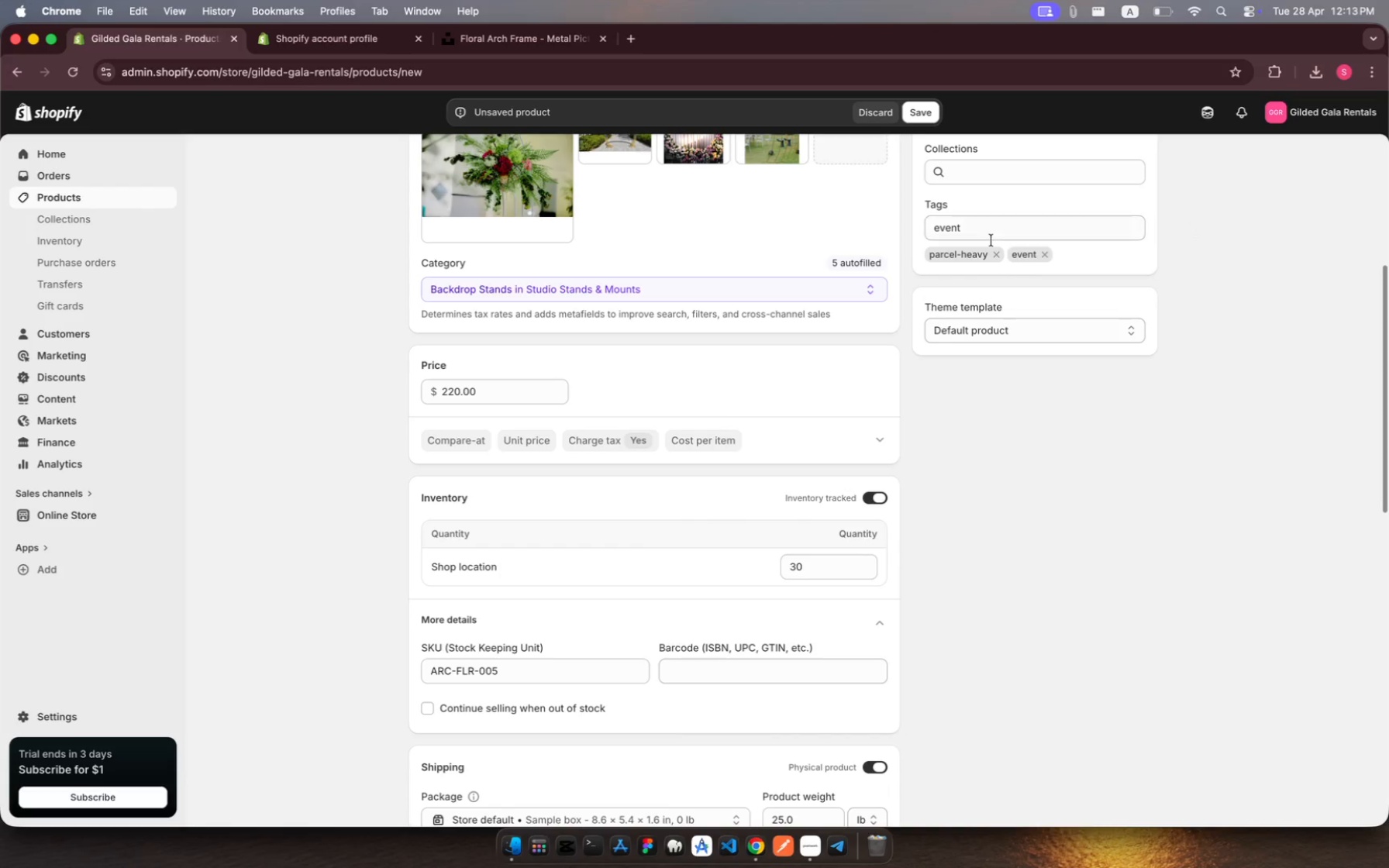 
wait(7.73)
 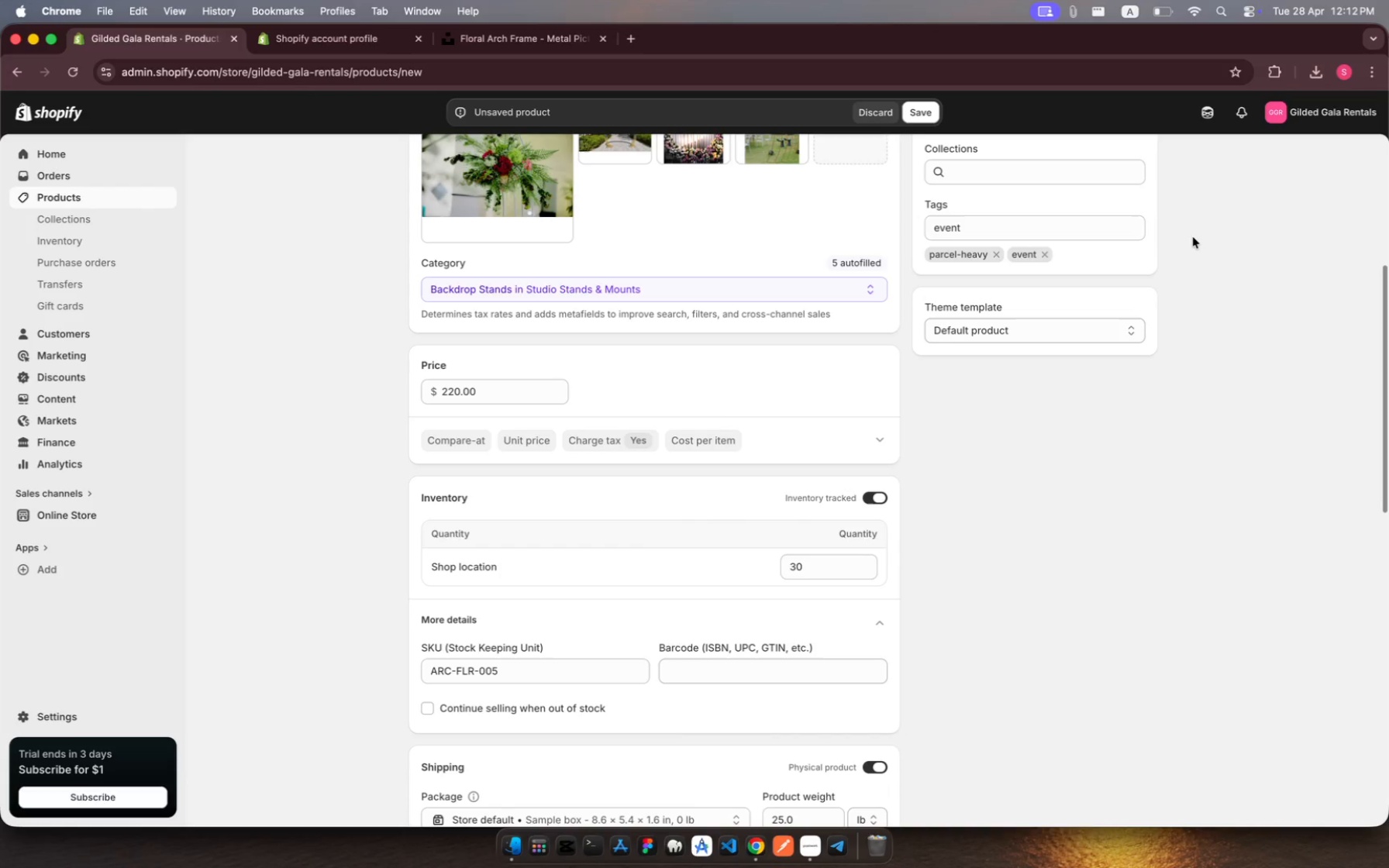 
left_click([917, 113])
 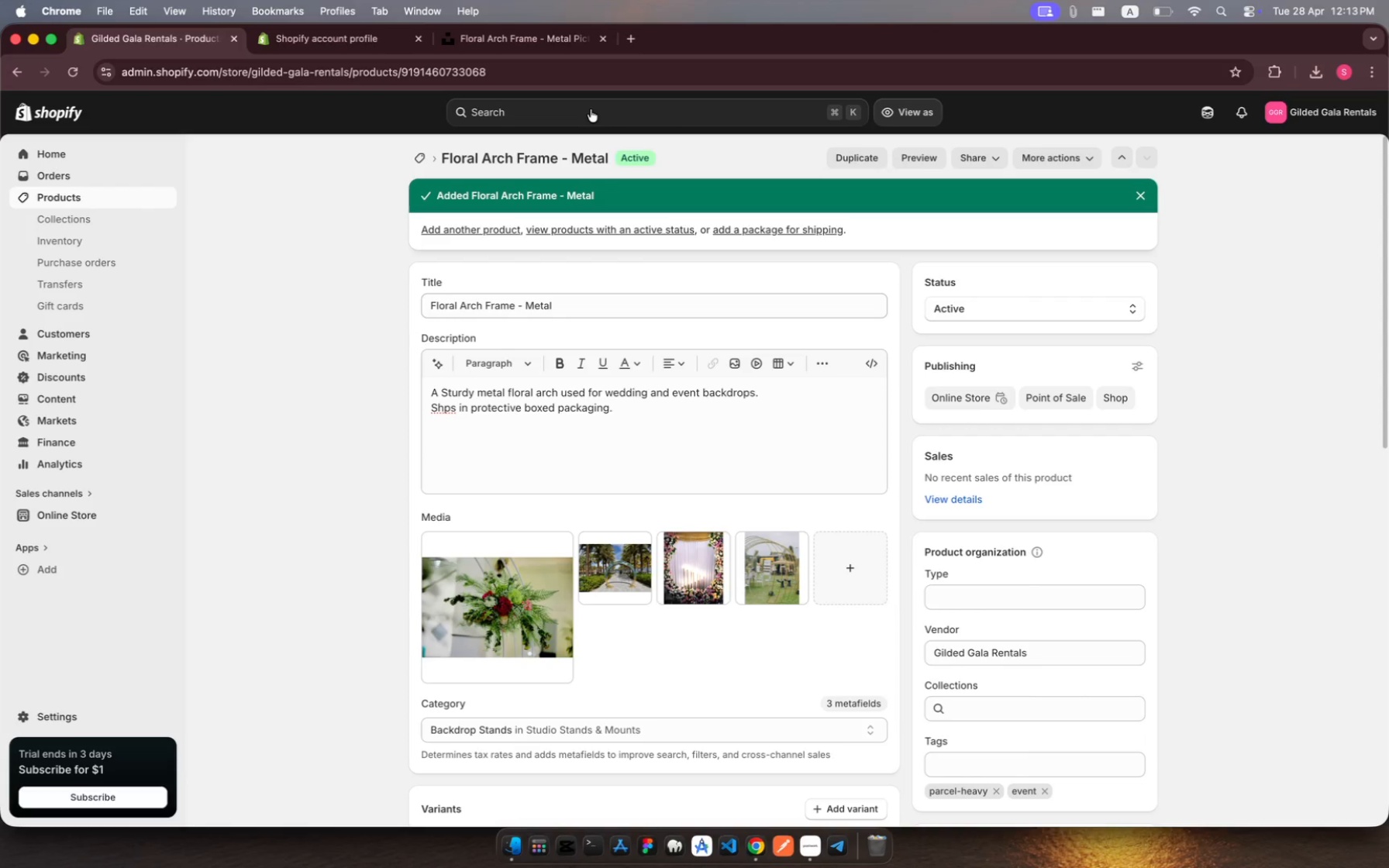 
wait(35.23)
 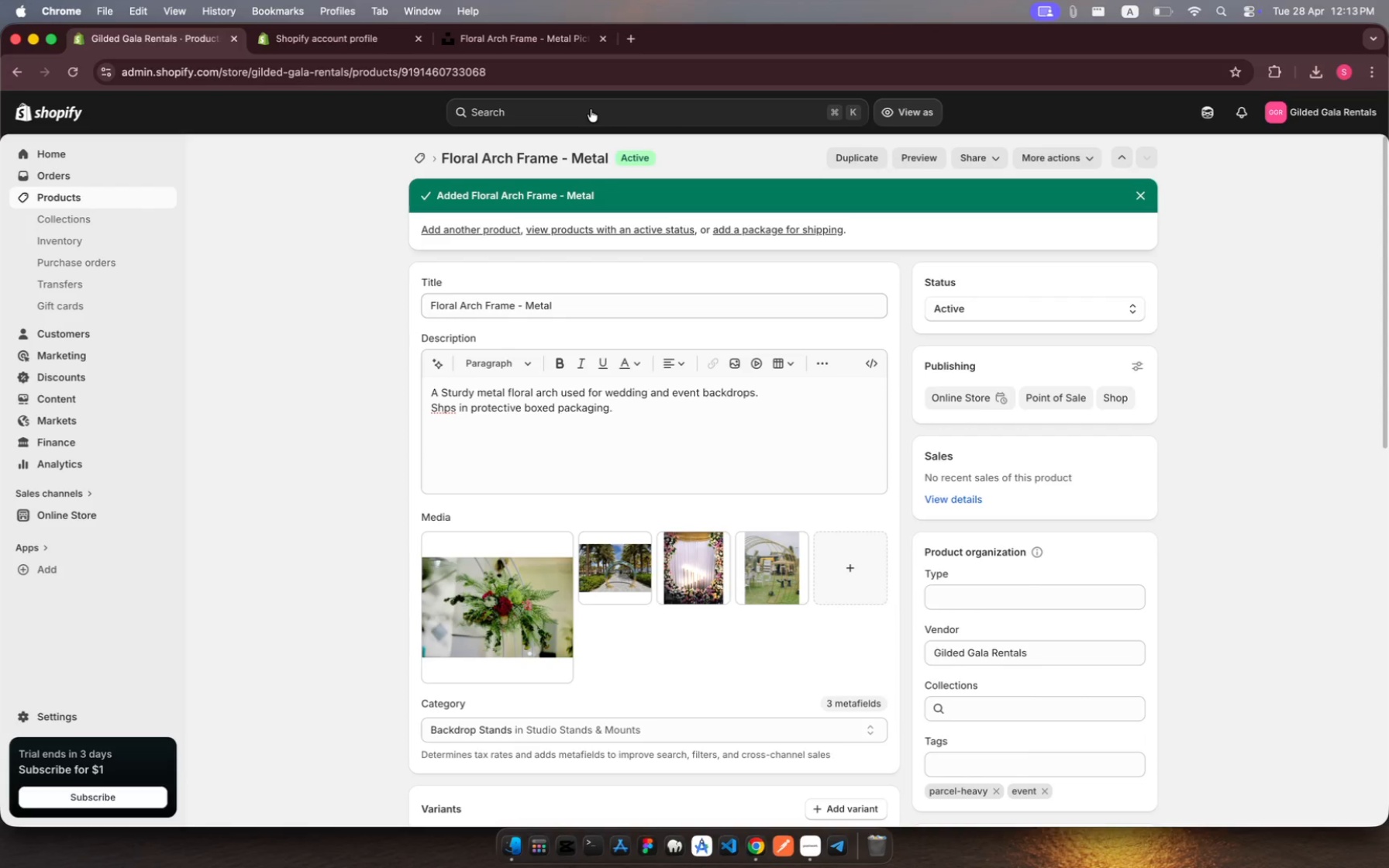 
left_click([86, 200])
 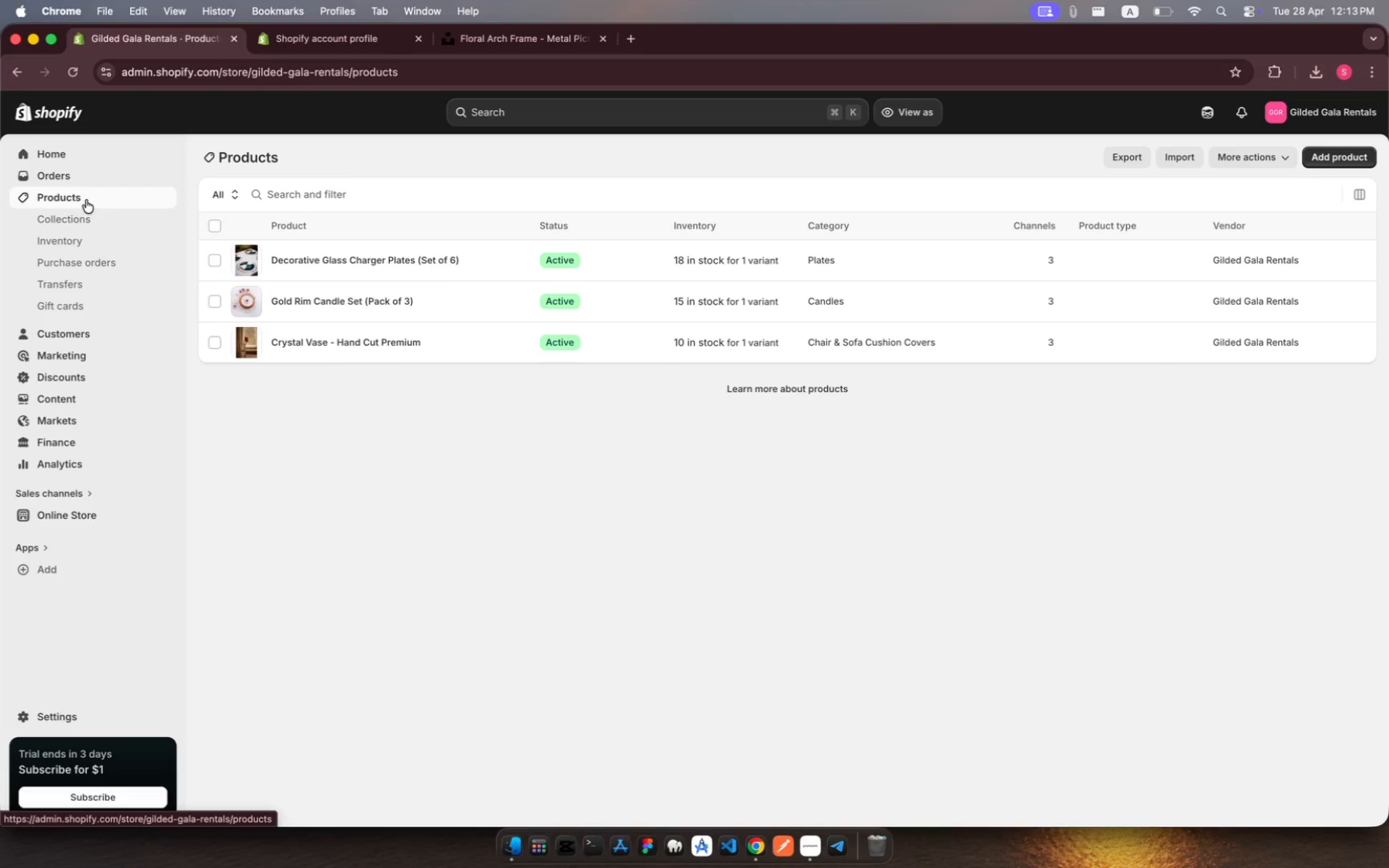 
scroll: coordinate [407, 401], scroll_direction: up, amount: 23.0
 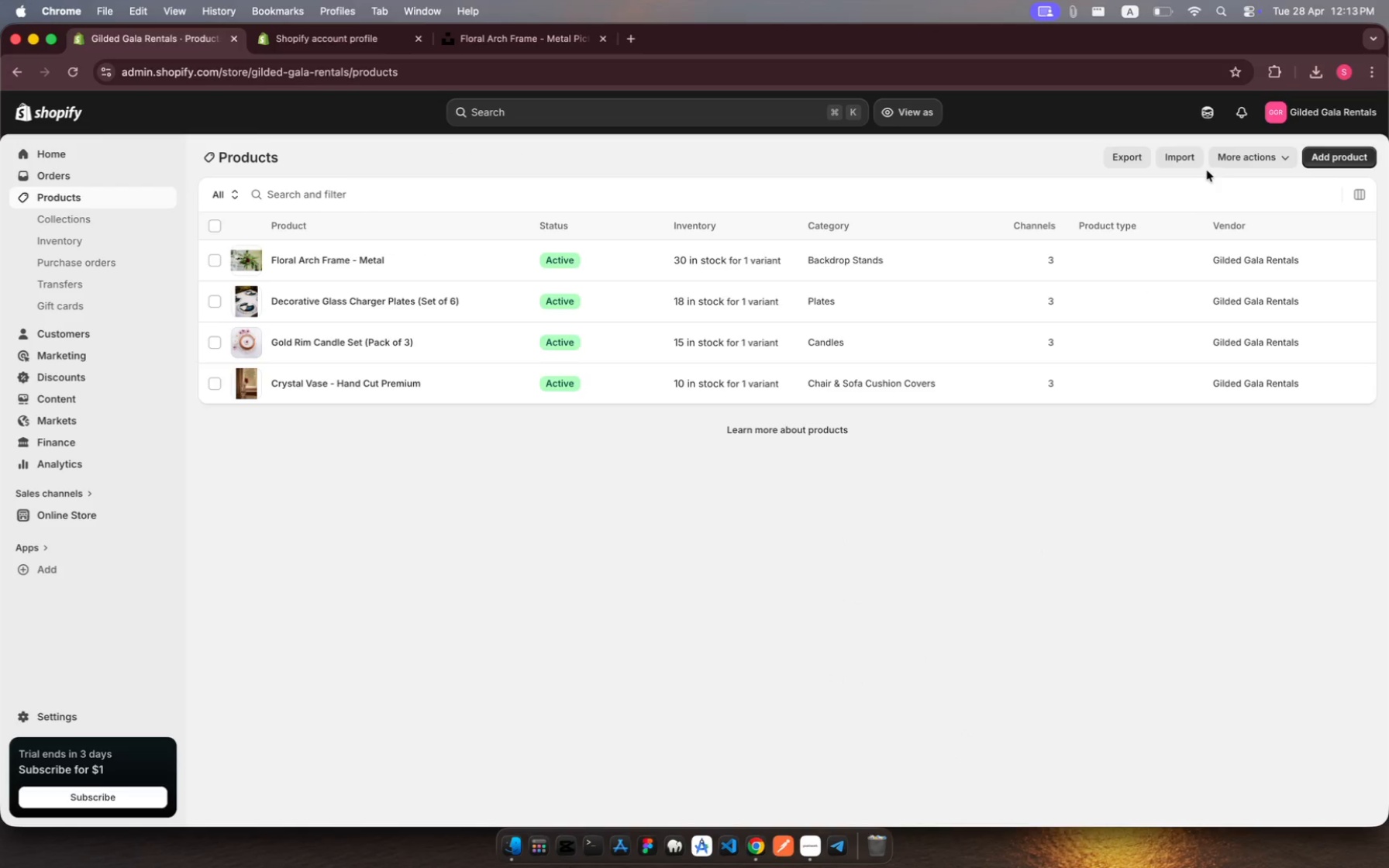 
wait(6.94)
 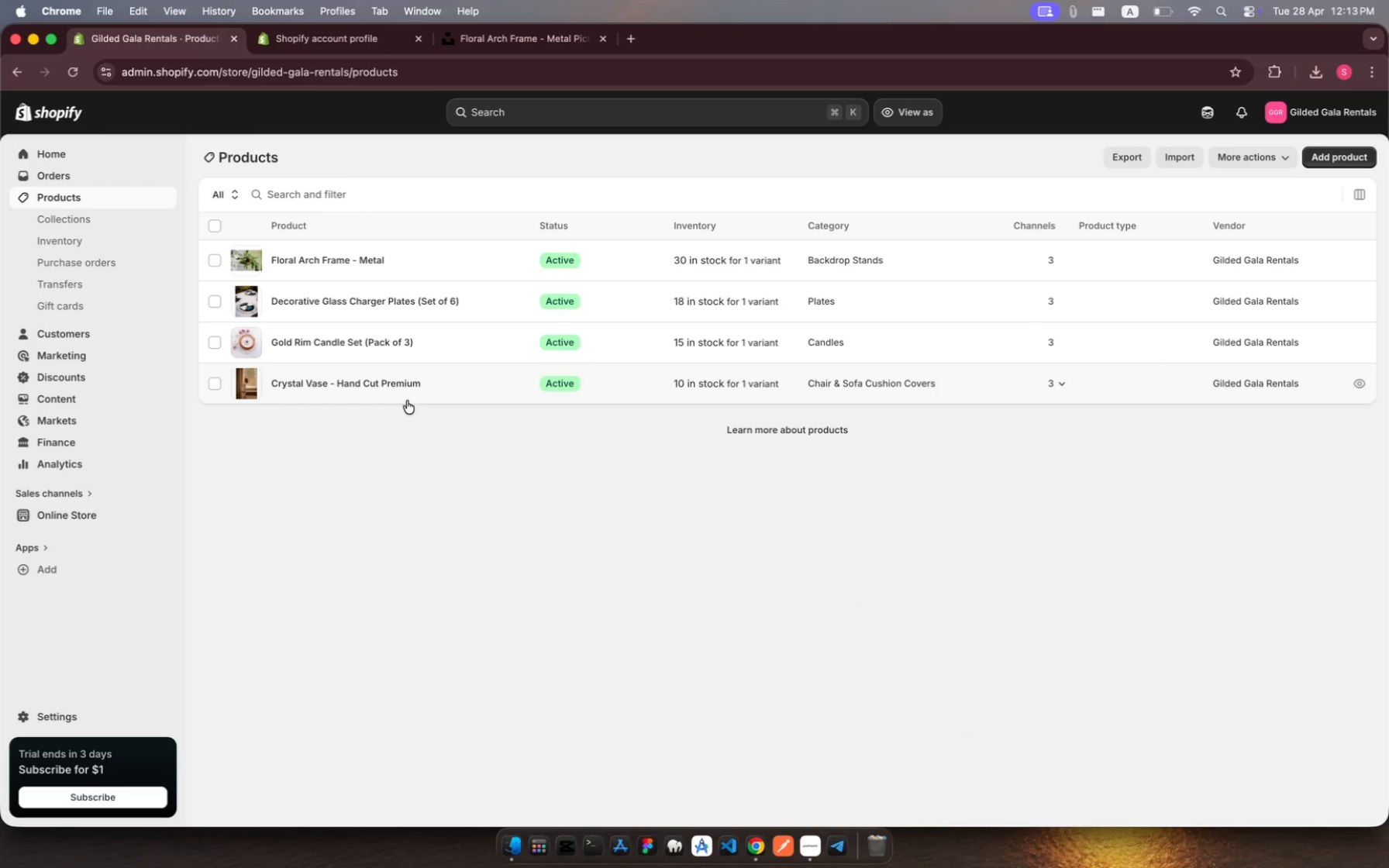 
left_click([1124, 228])
 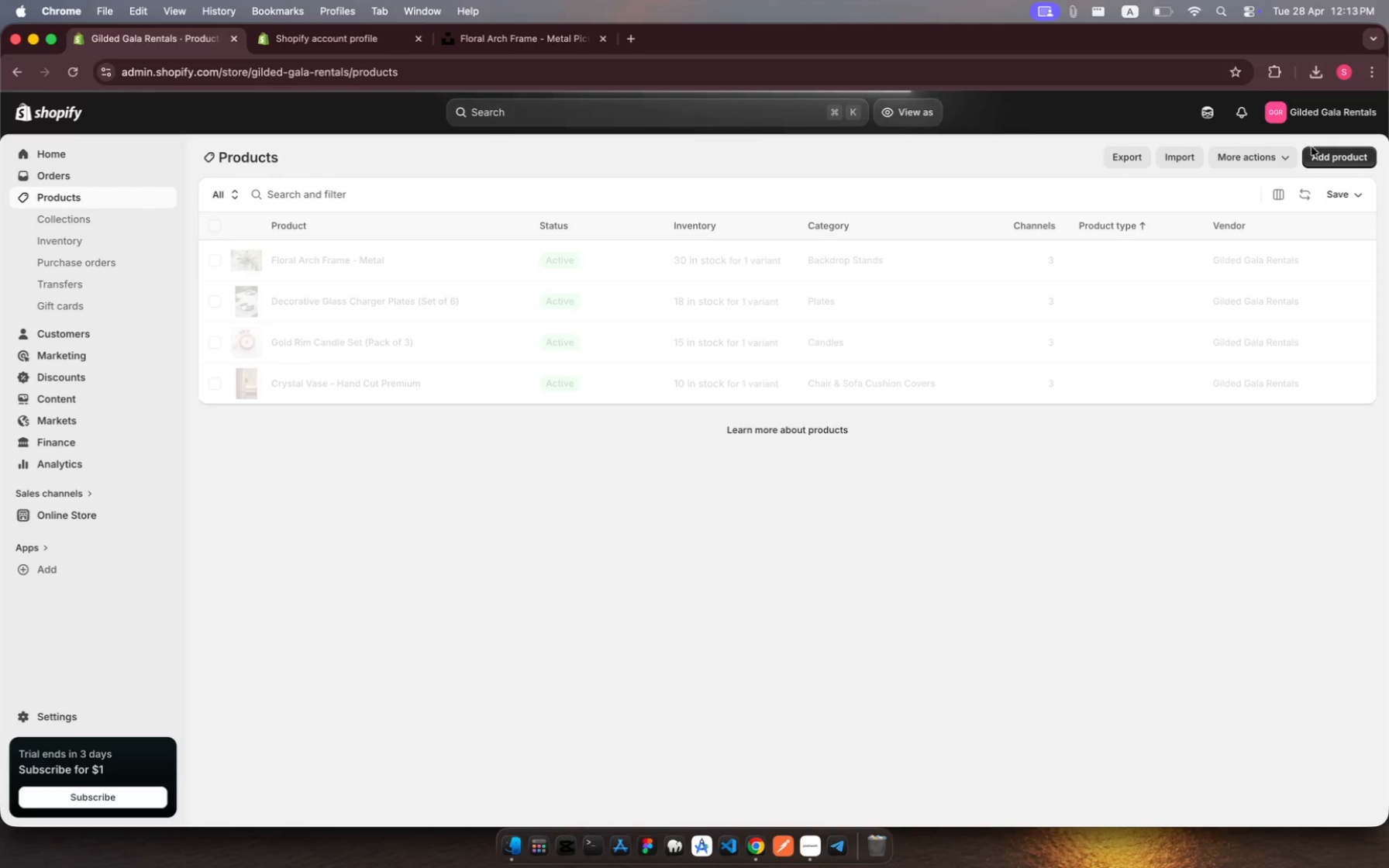 
left_click([1332, 157])
 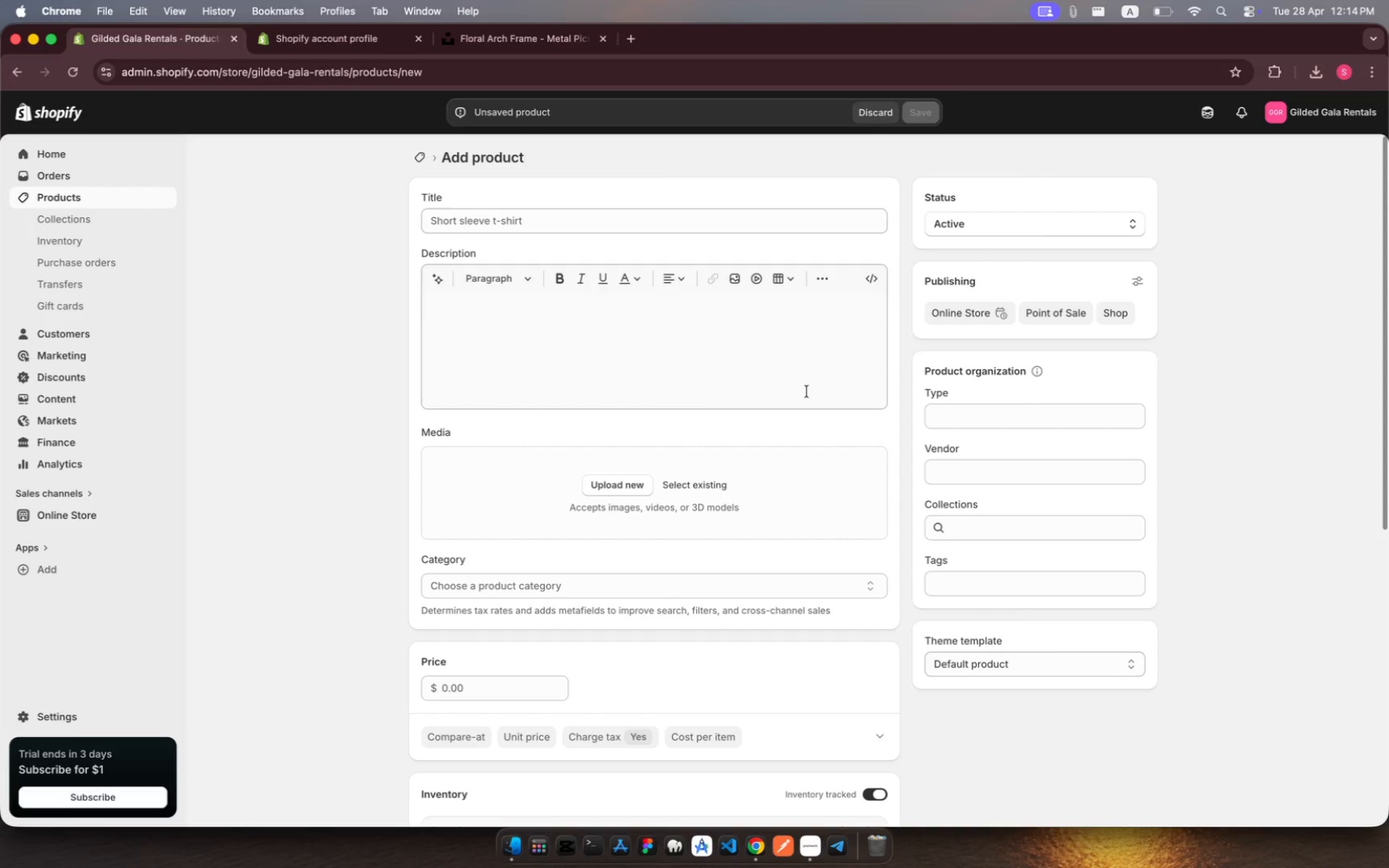 
wait(24.58)
 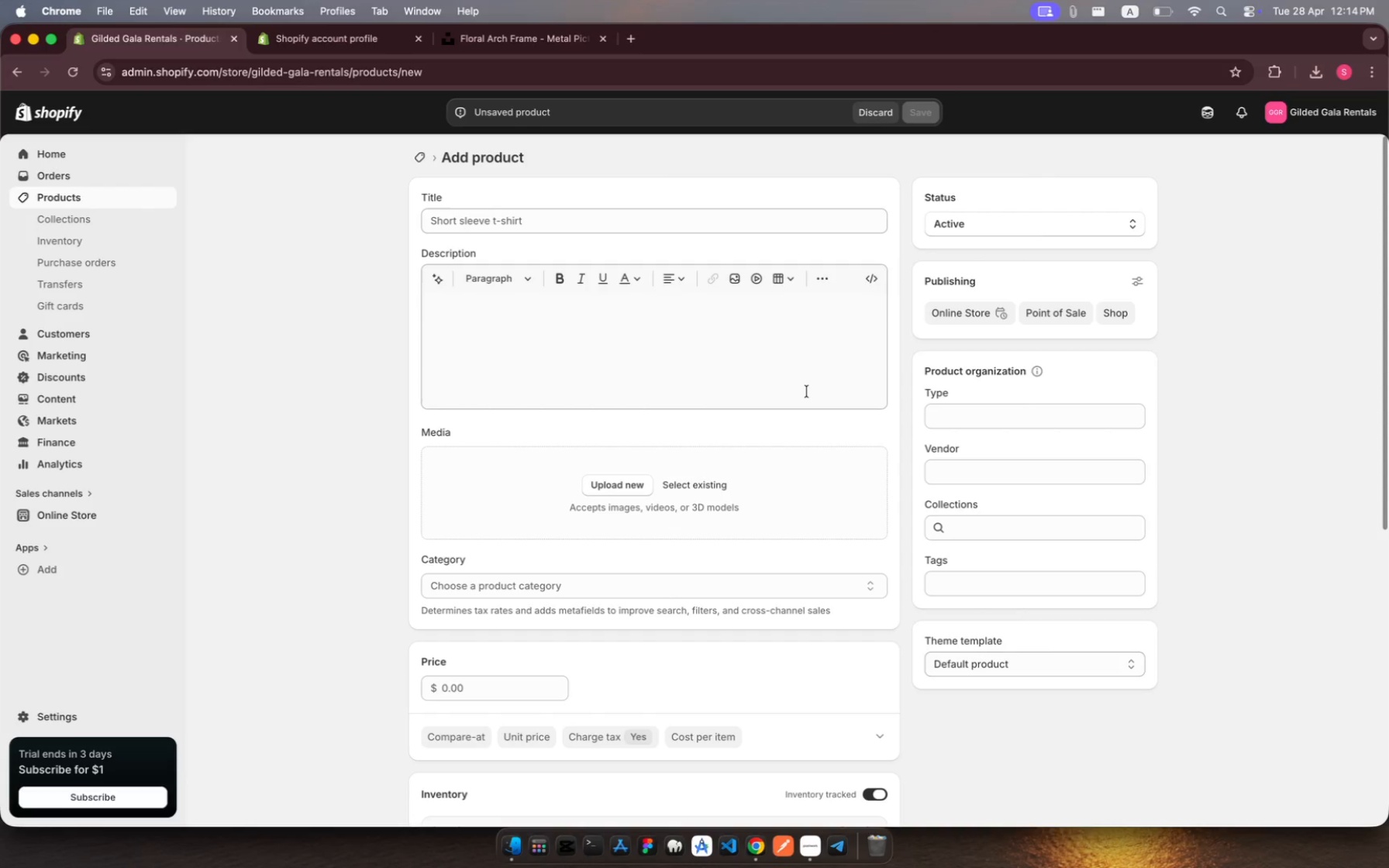 
left_click([621, 205])
 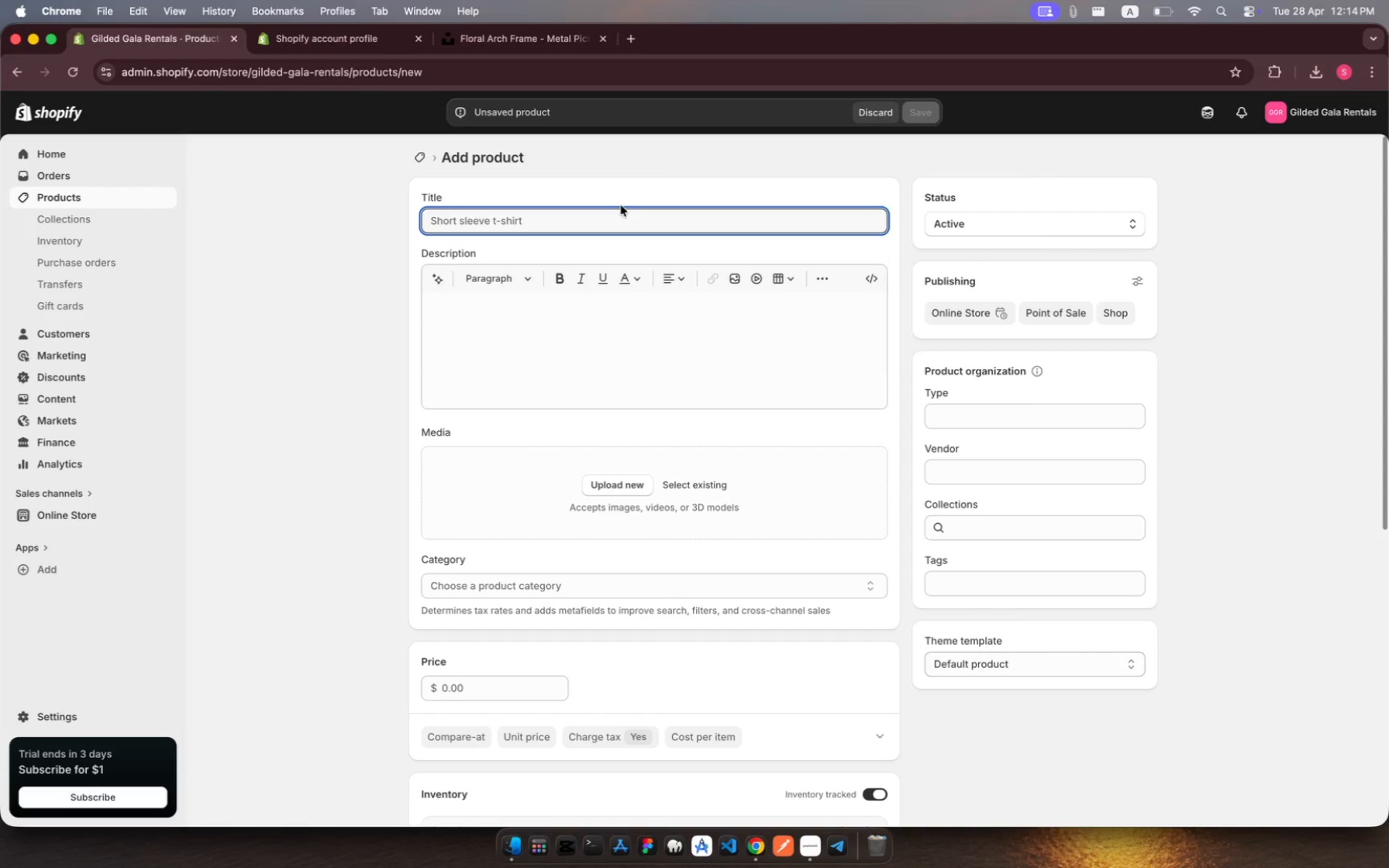 
wait(9.4)
 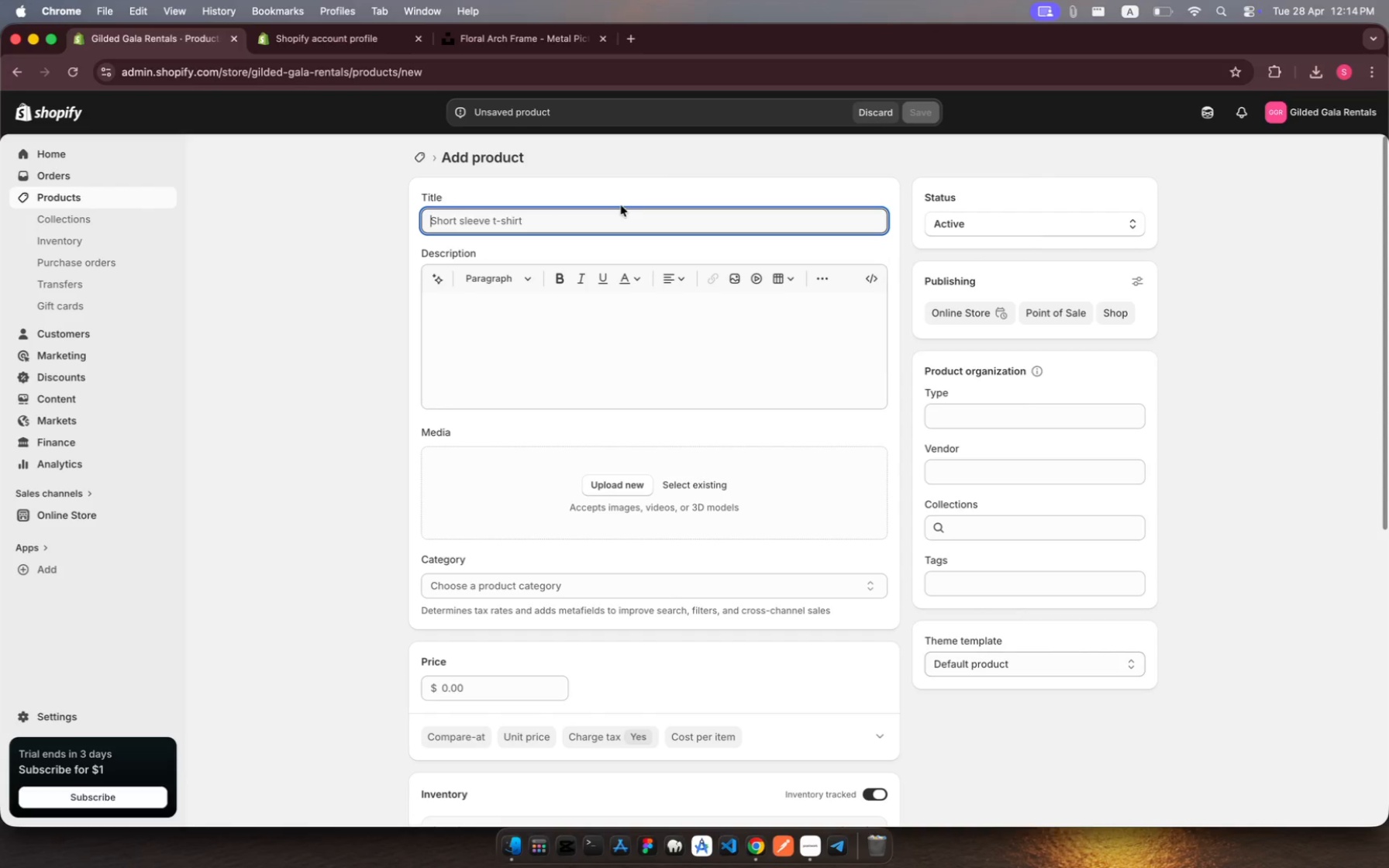 
type(Bronze F)
 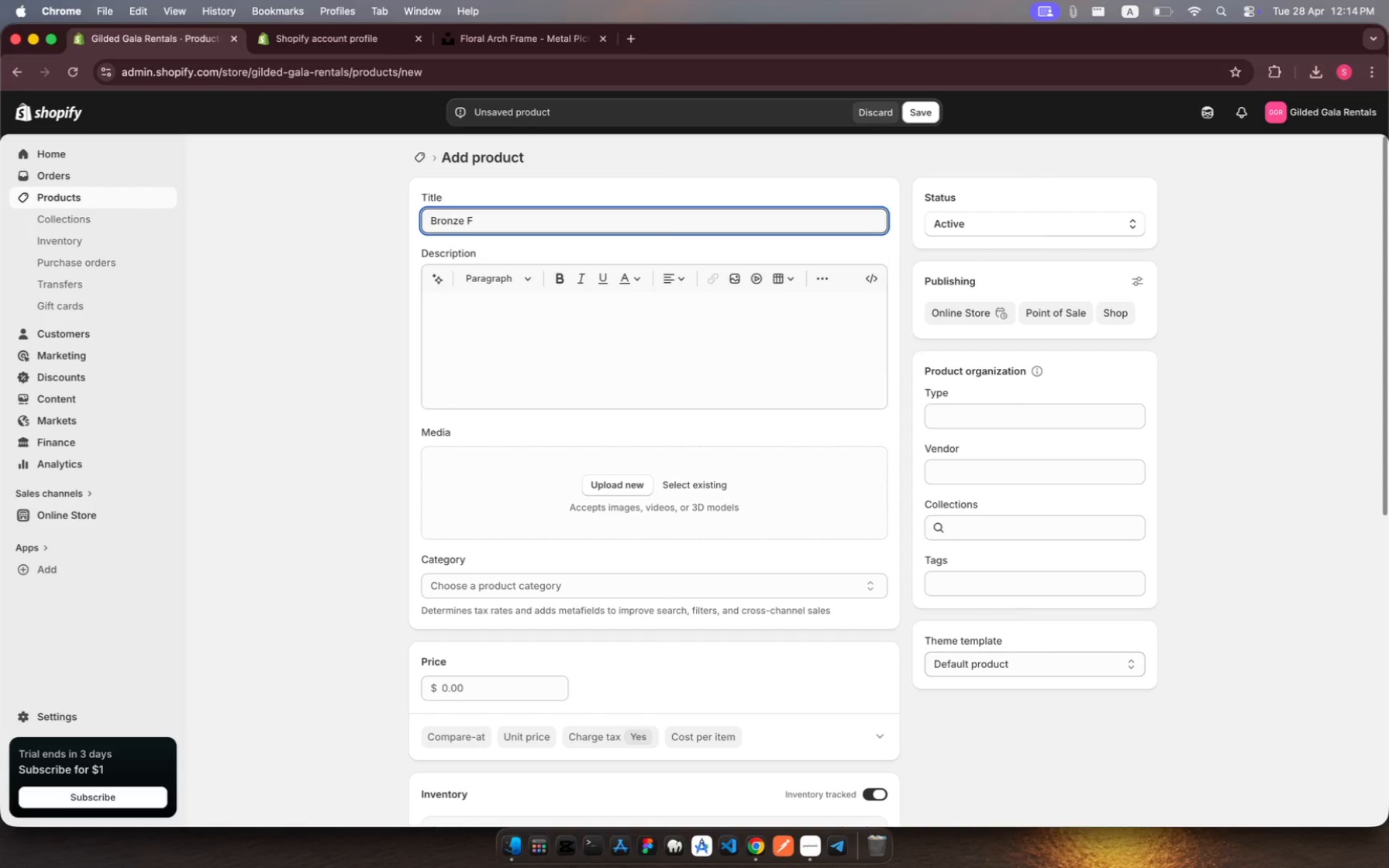 
type(loor )
 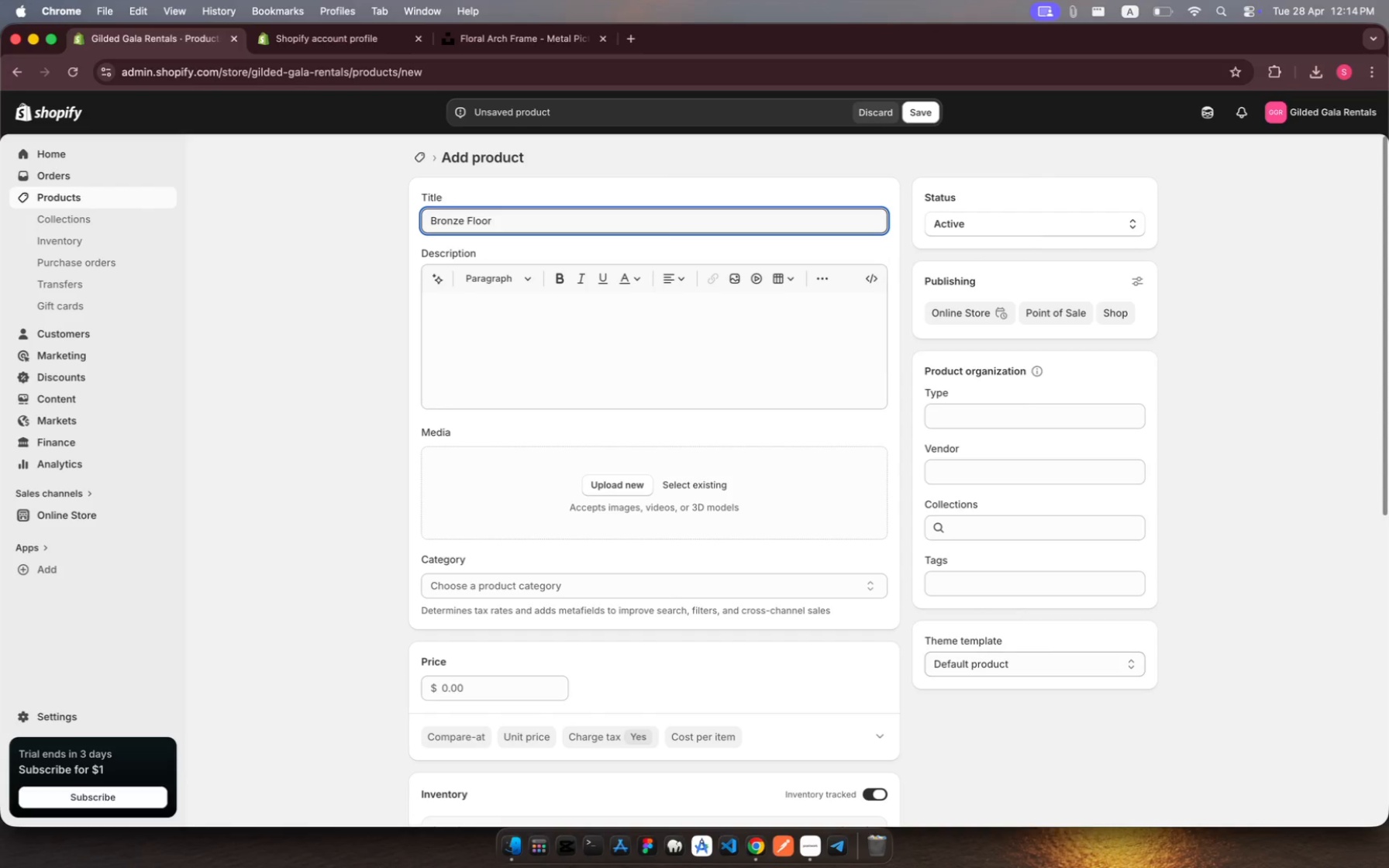 
wait(10.42)
 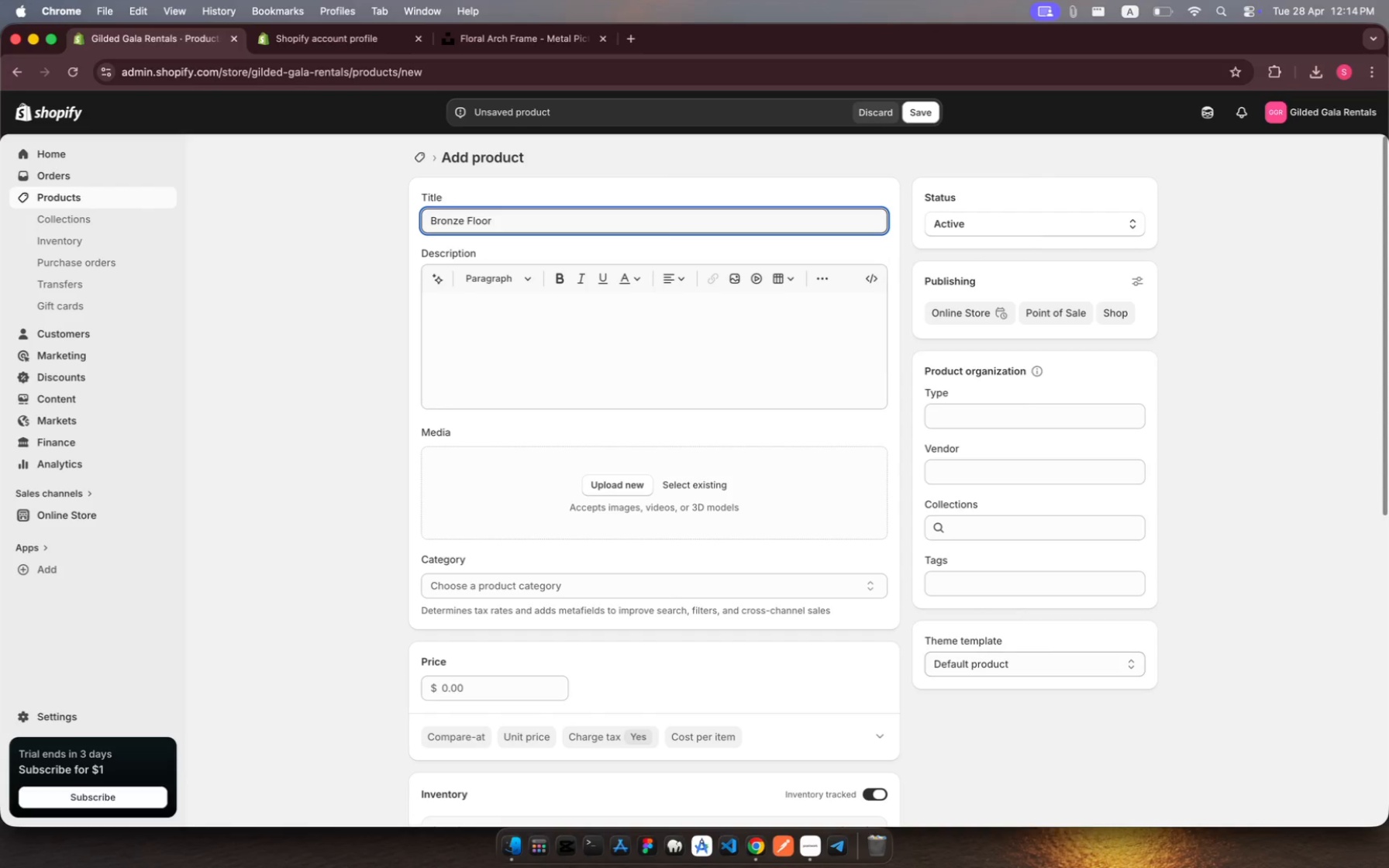 
key(Shift+L)
 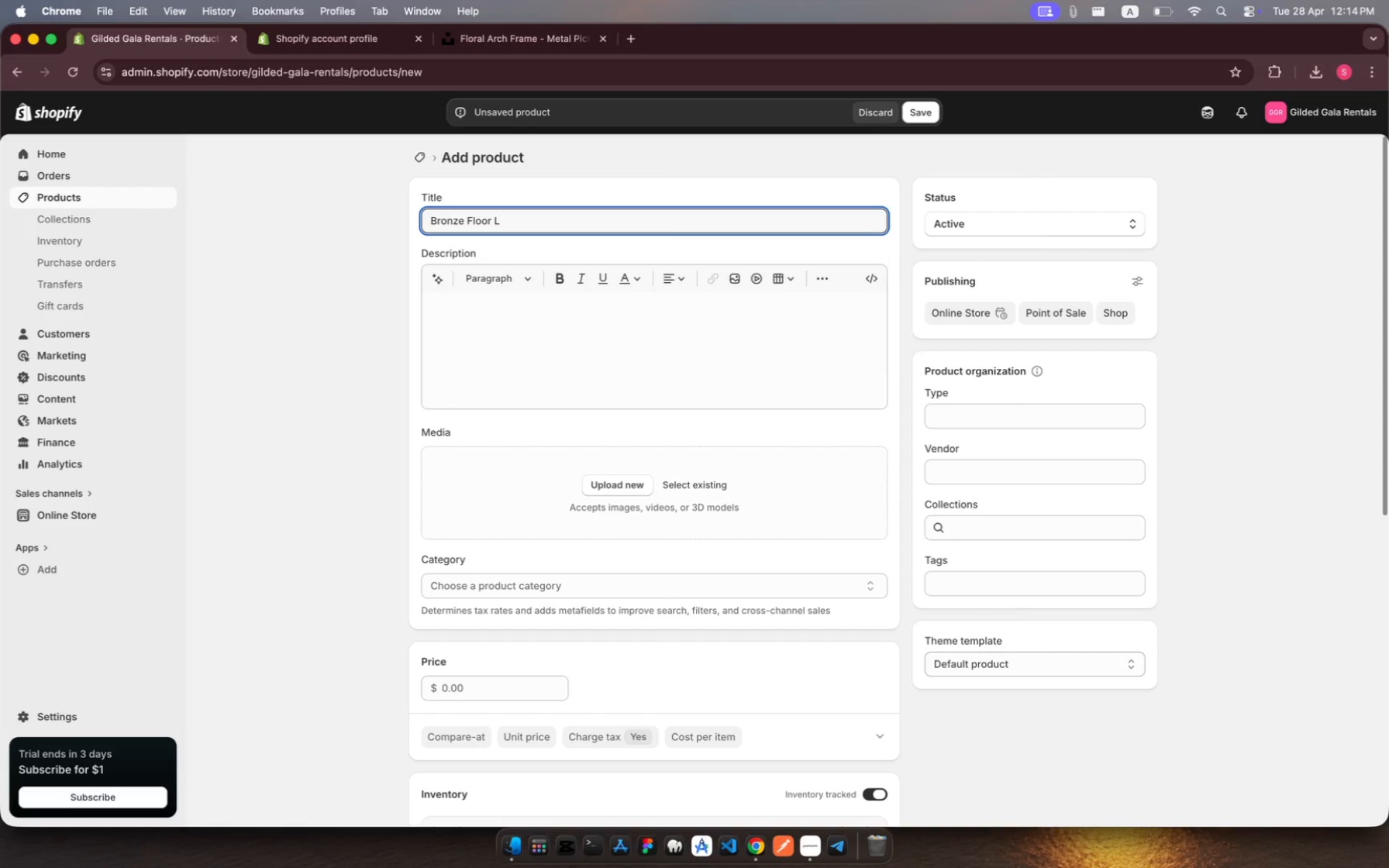 
wait(12.46)
 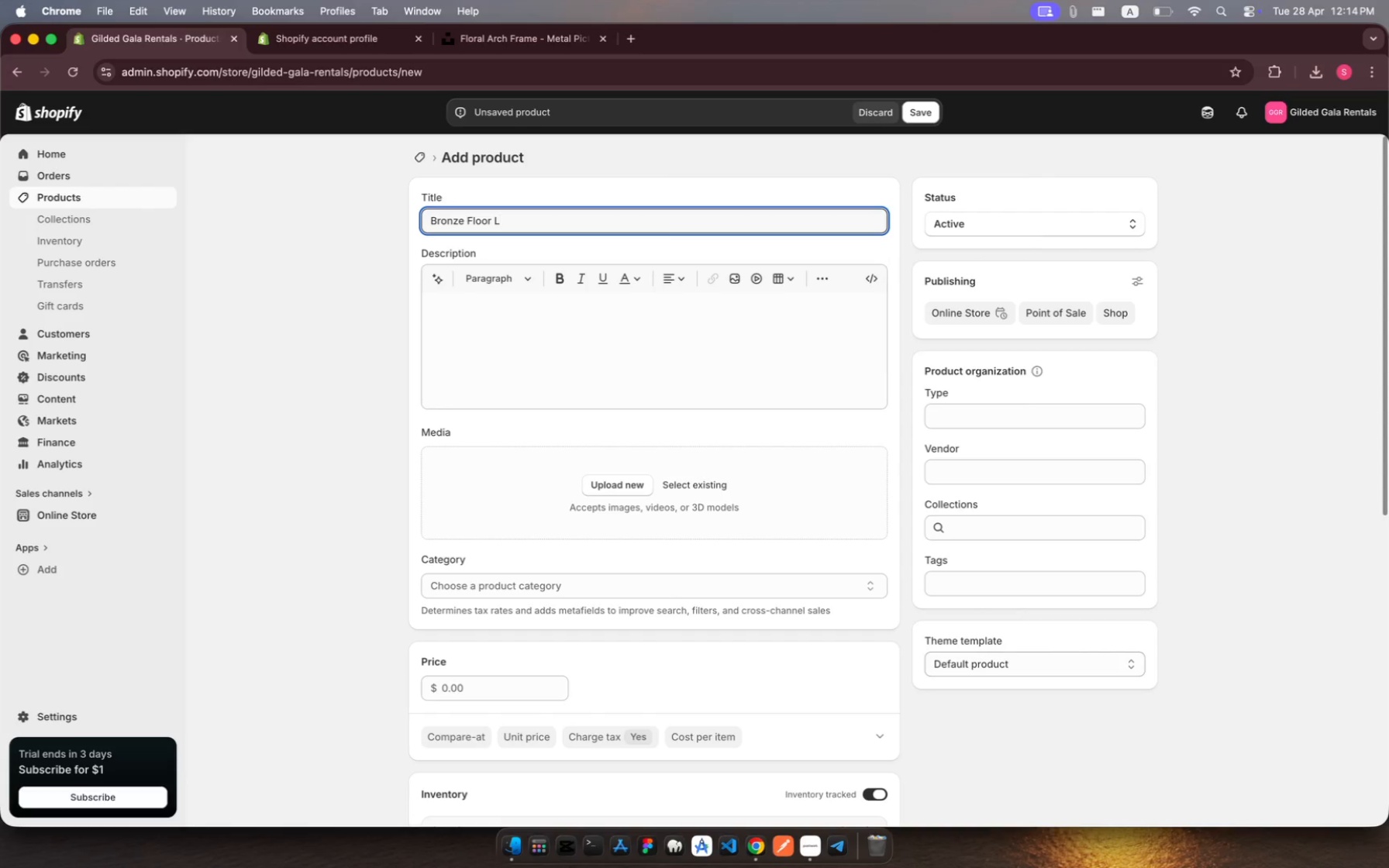 
key(A)
 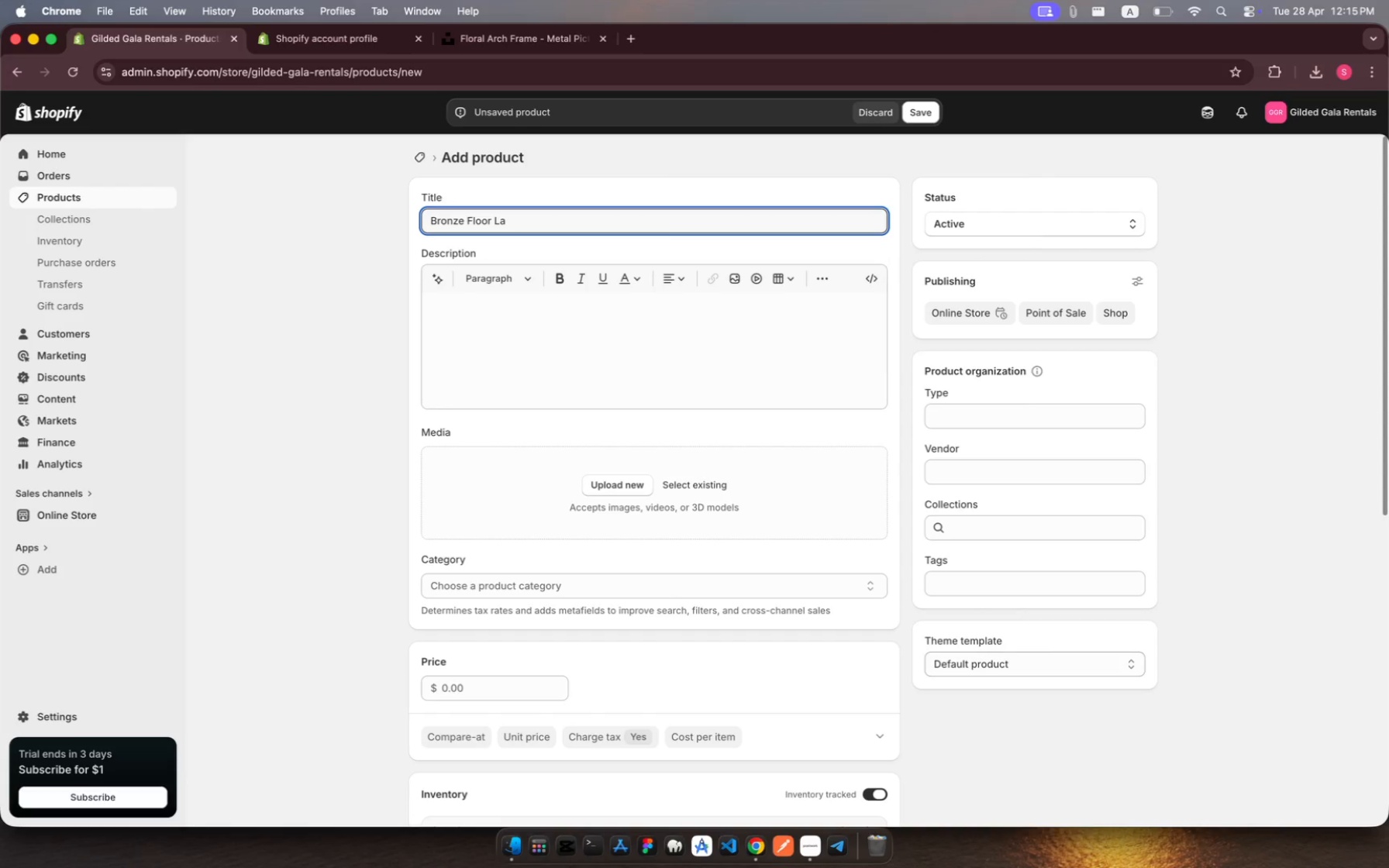 
wait(5.05)
 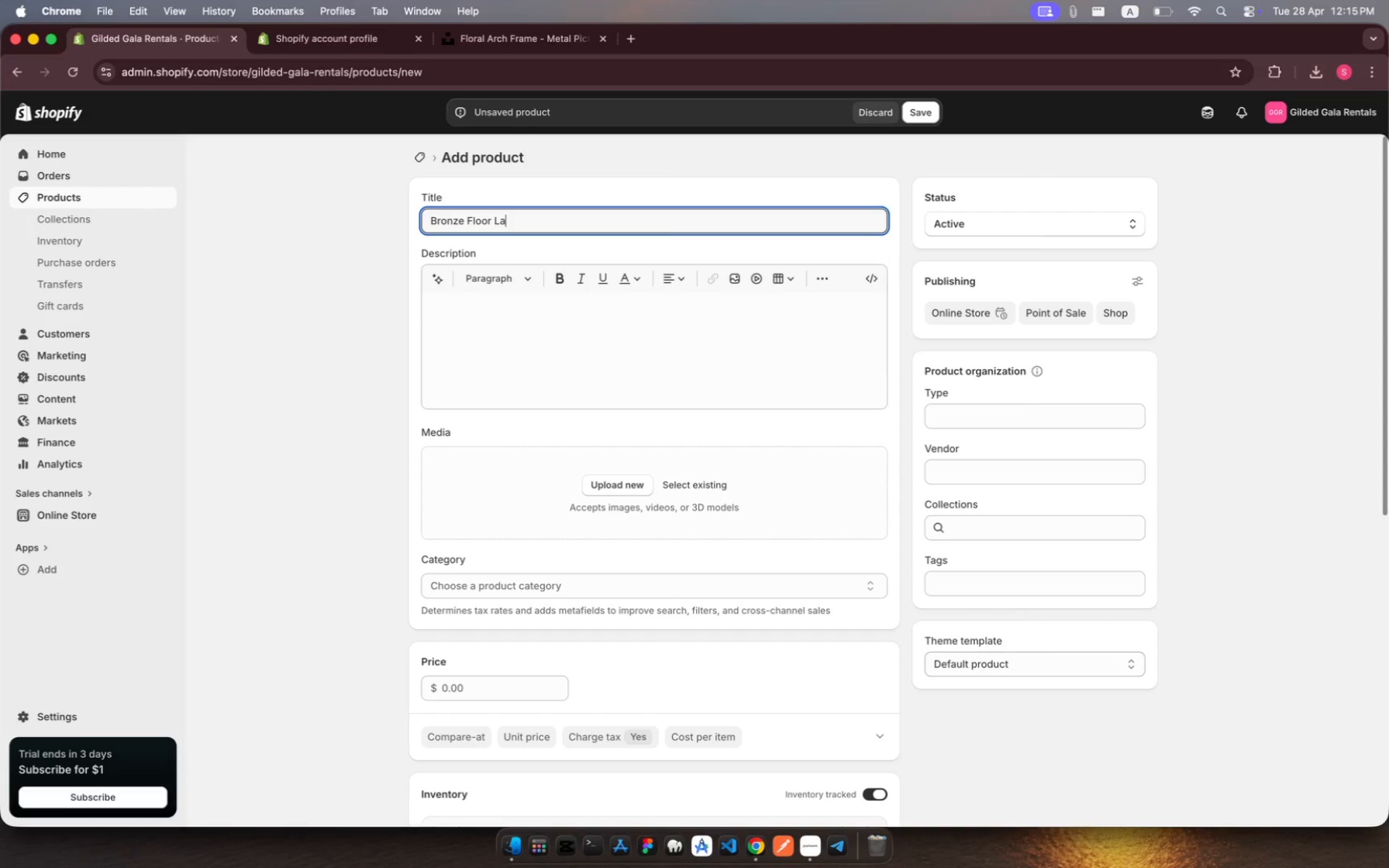 
type(ntern)
 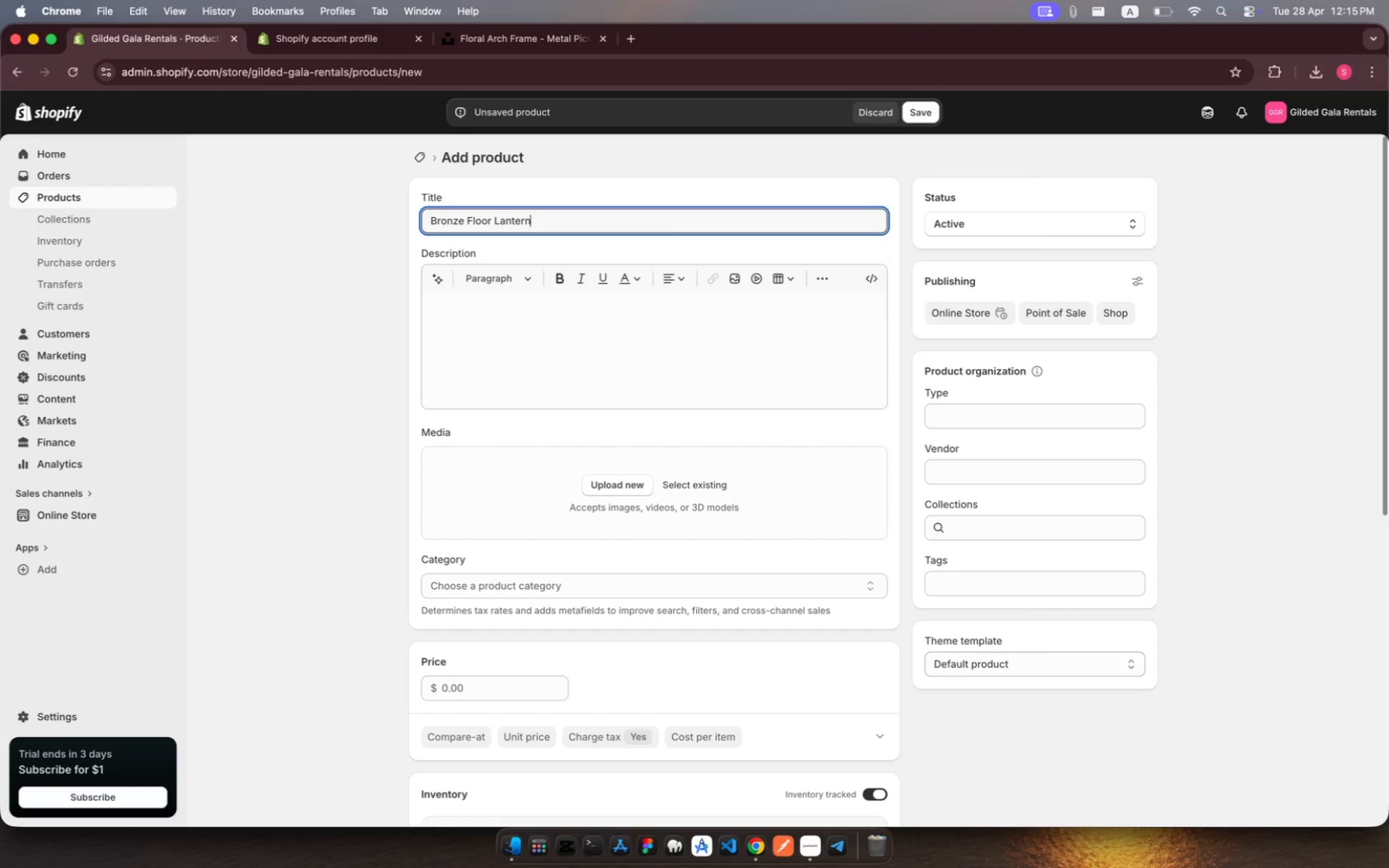 
key(Minus)
 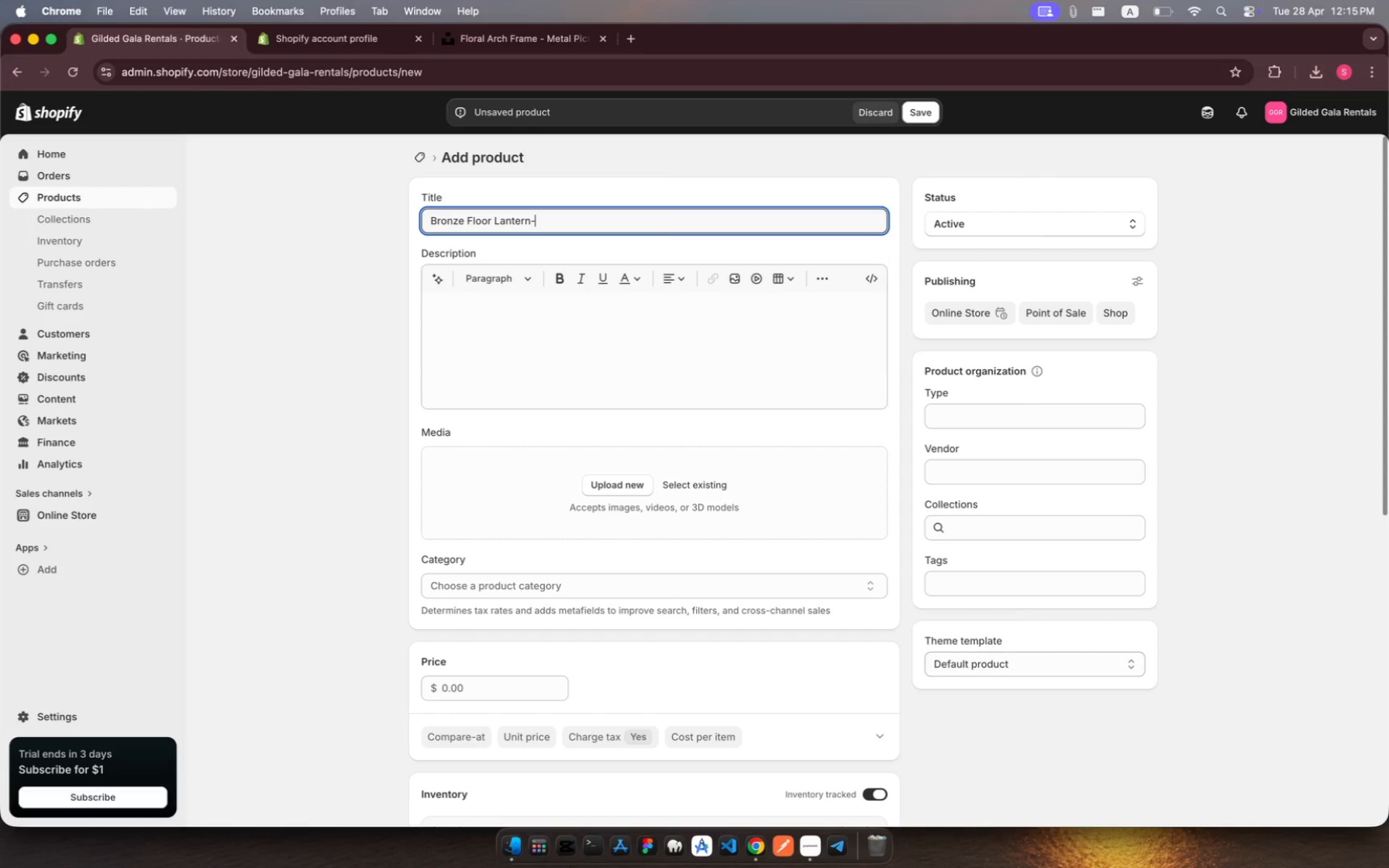 
key(ArrowLeft)
 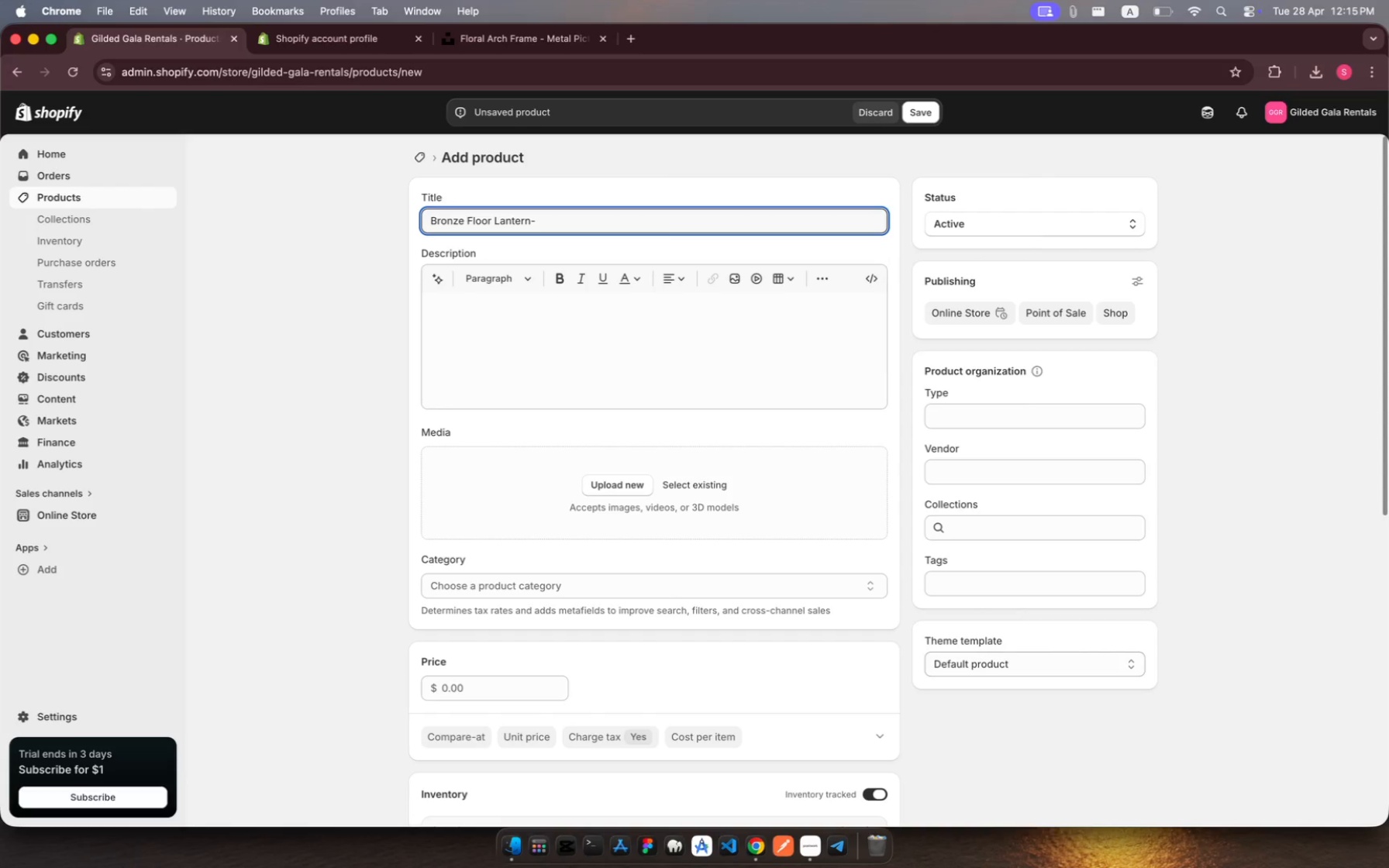 
key(Space)
 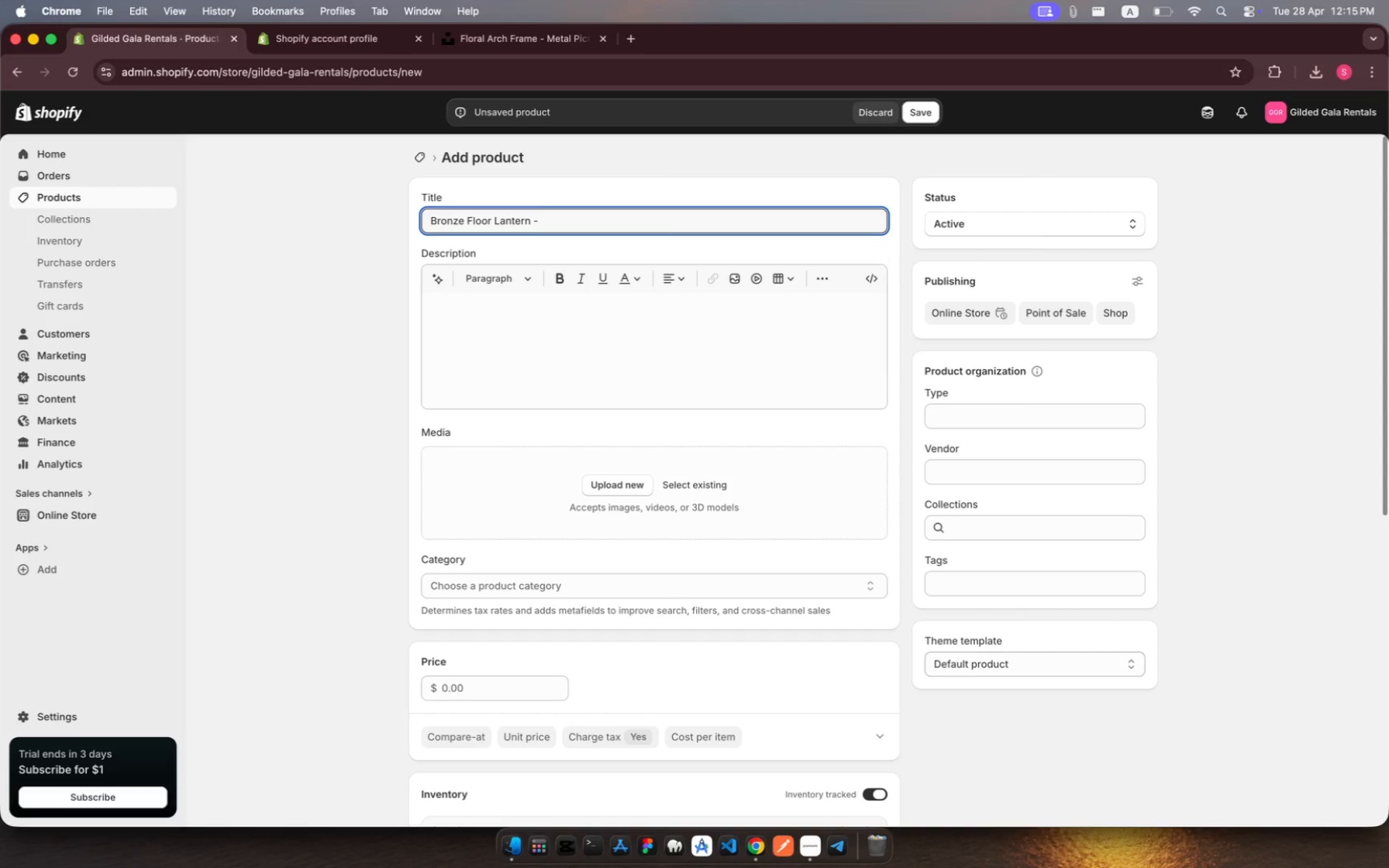 
key(ArrowRight)
 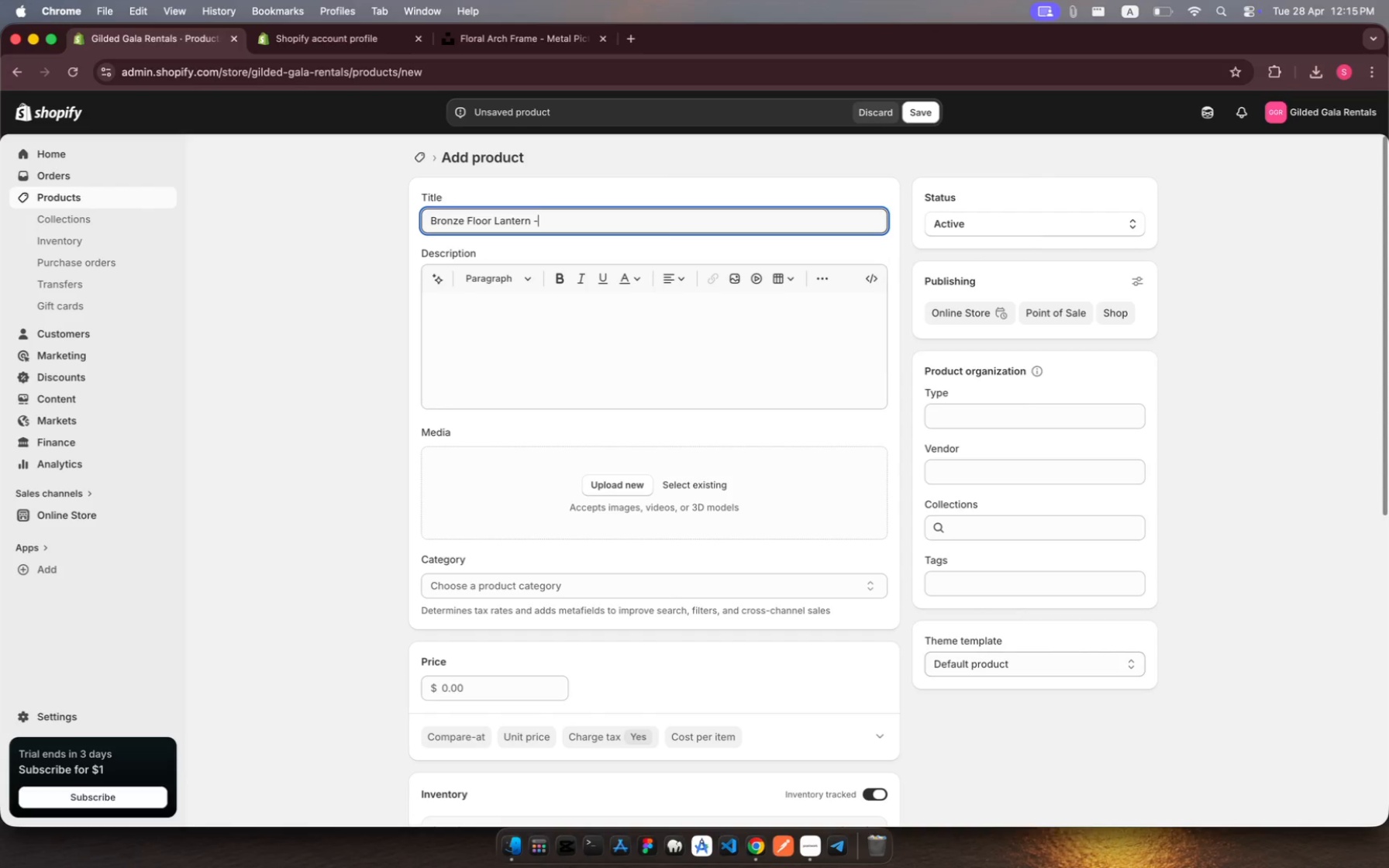 
type( Large)
 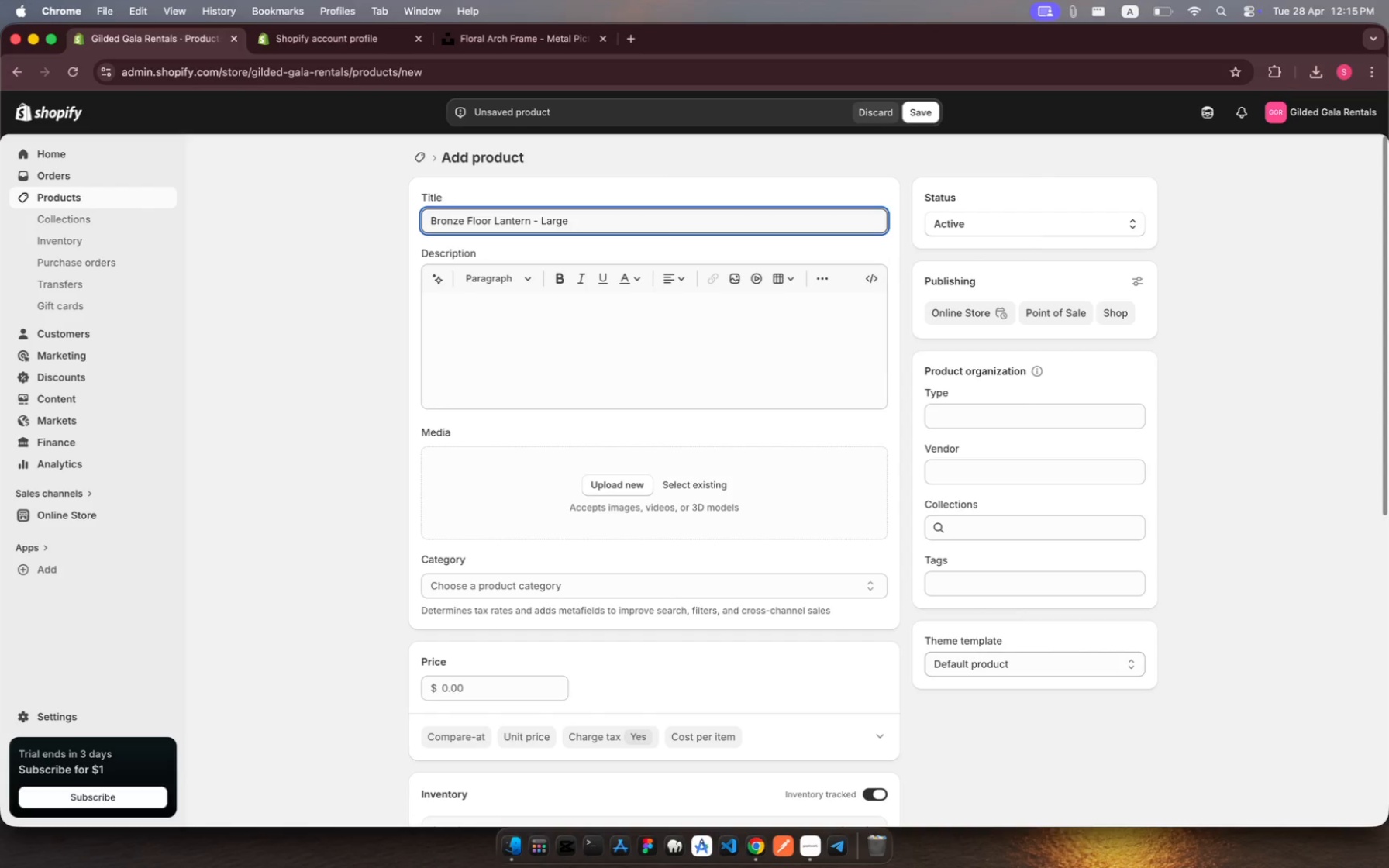 
wait(6.75)
 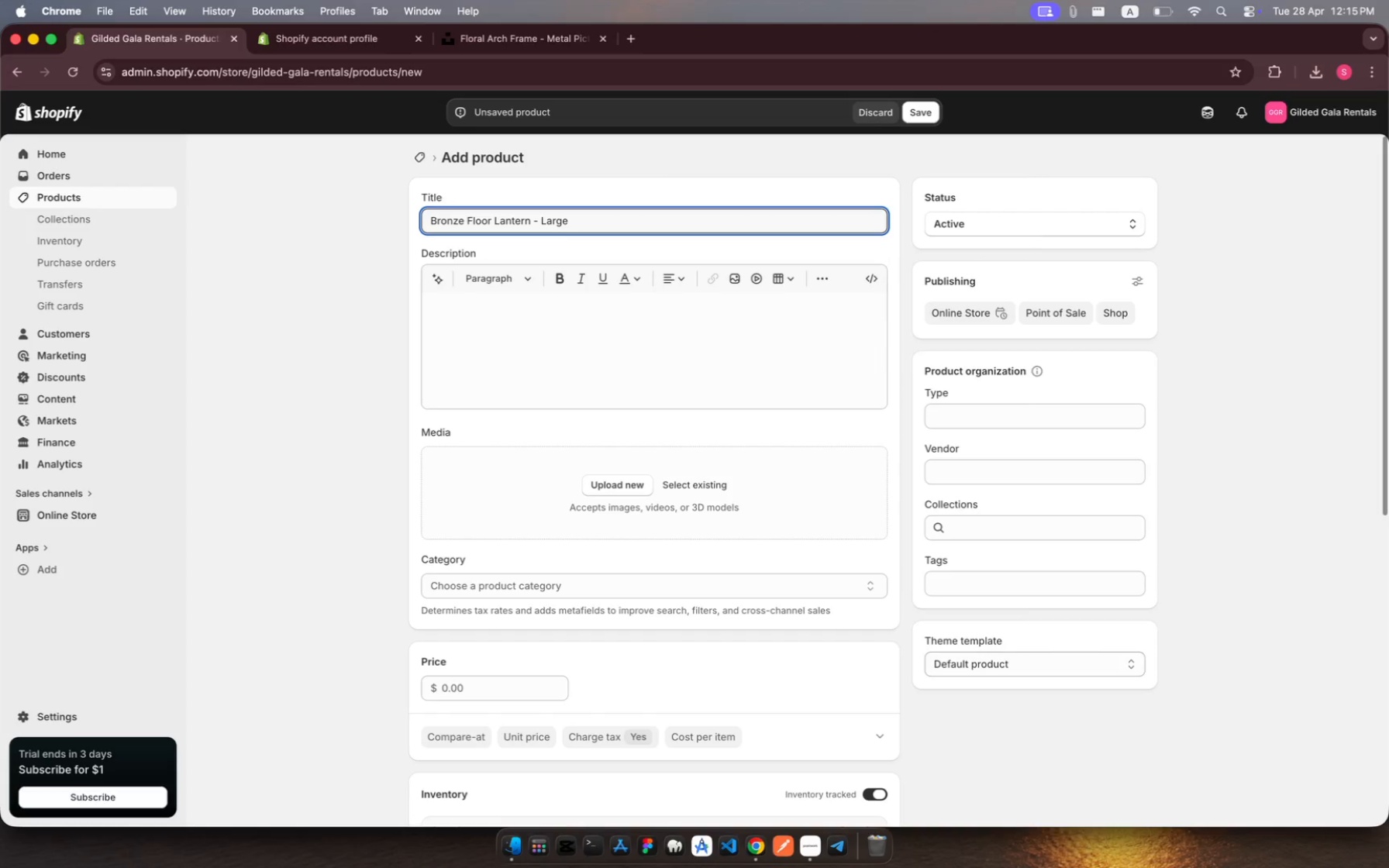 
left_click([464, 691])
 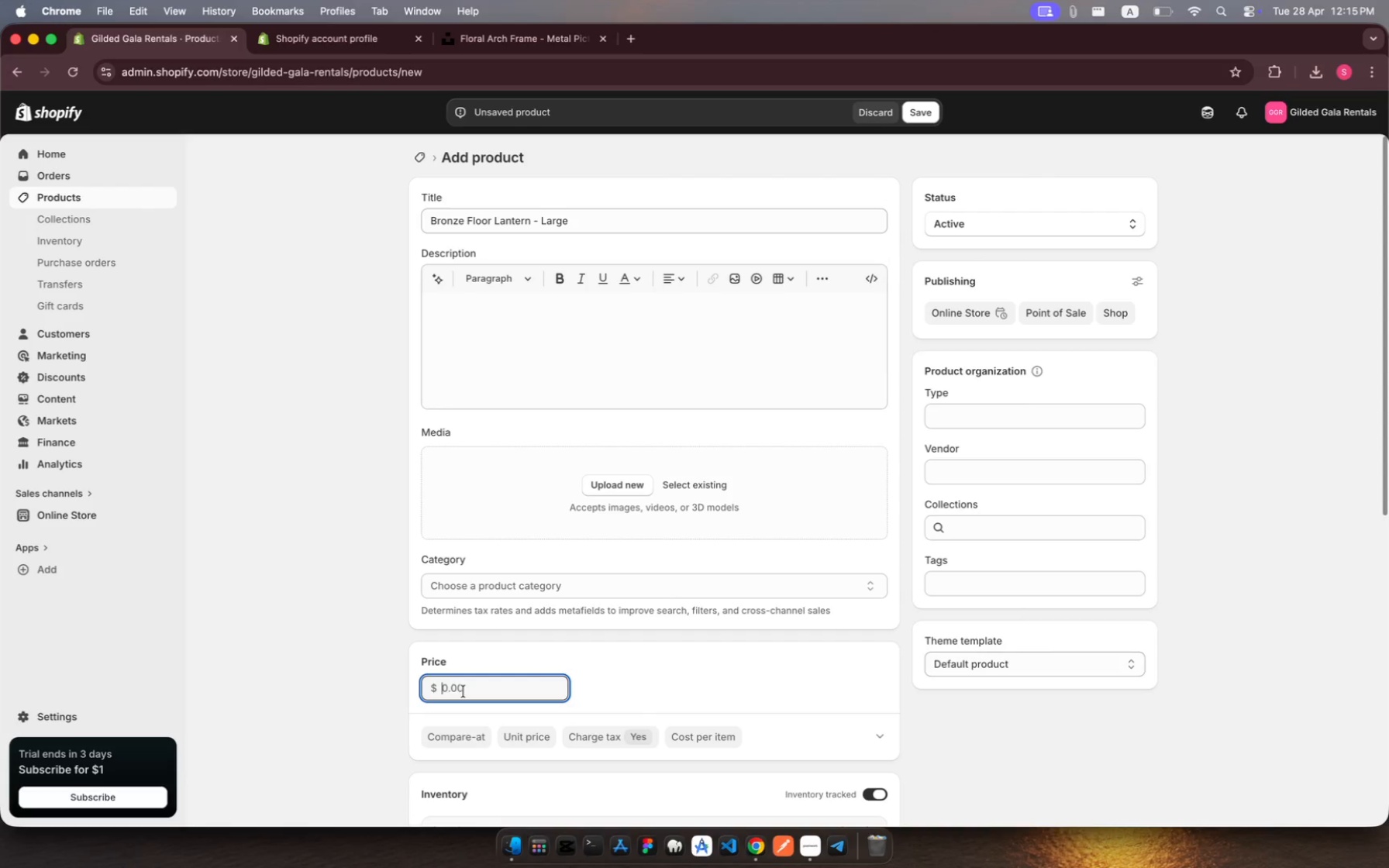 
type(180)
 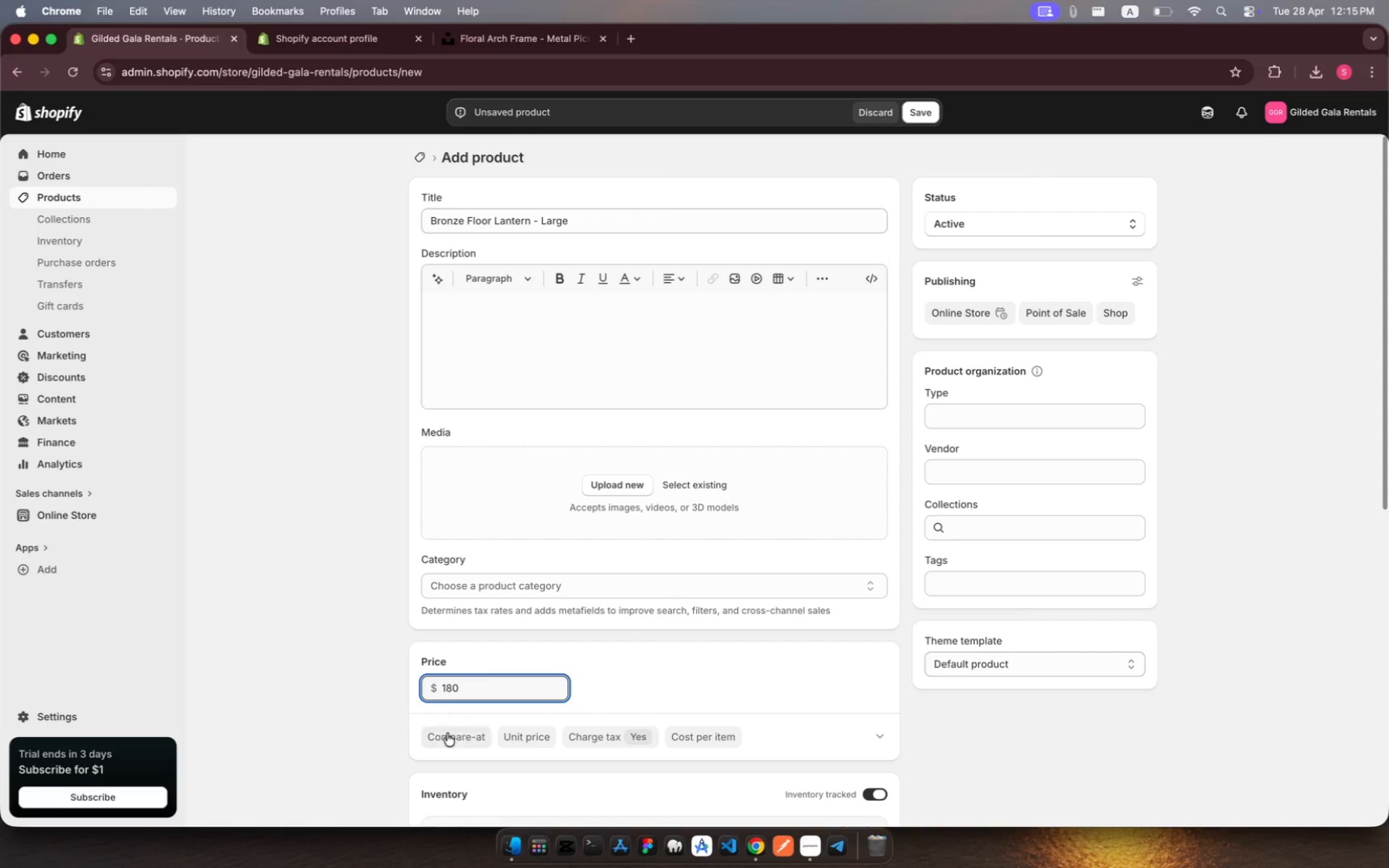 
wait(5.04)
 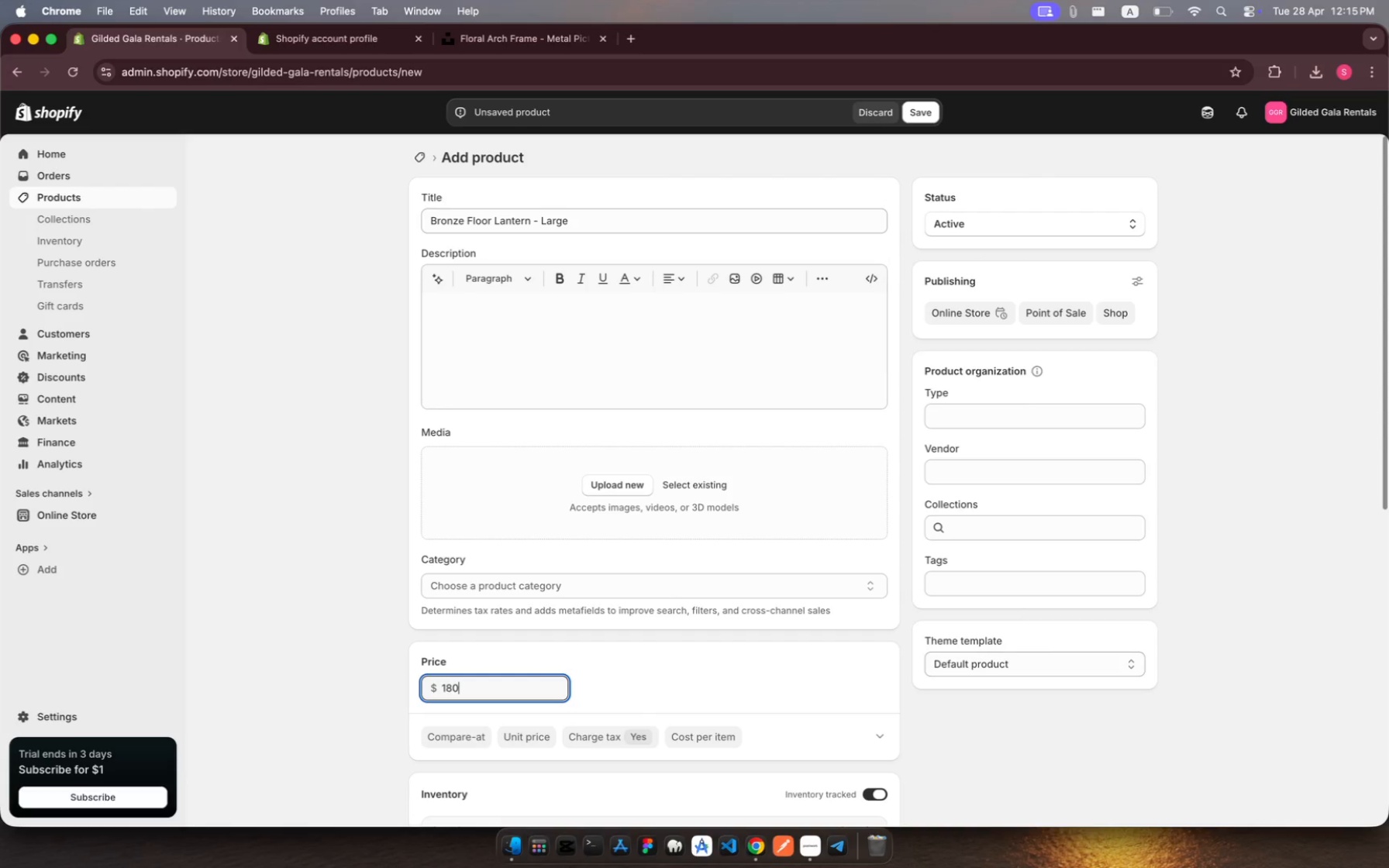 
scroll: coordinate [571, 663], scroll_direction: down, amount: 15.0
 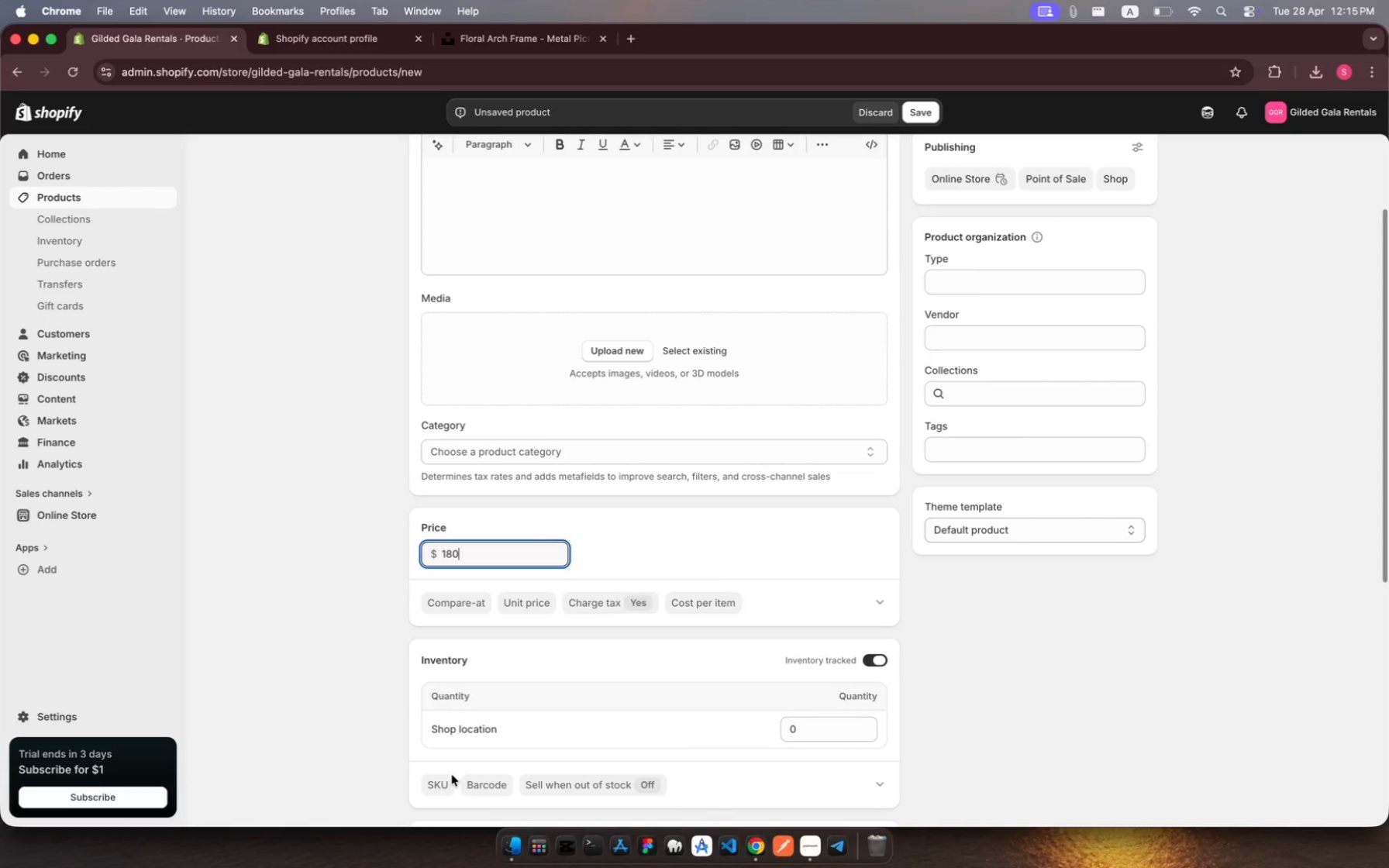 
left_click([446, 783])
 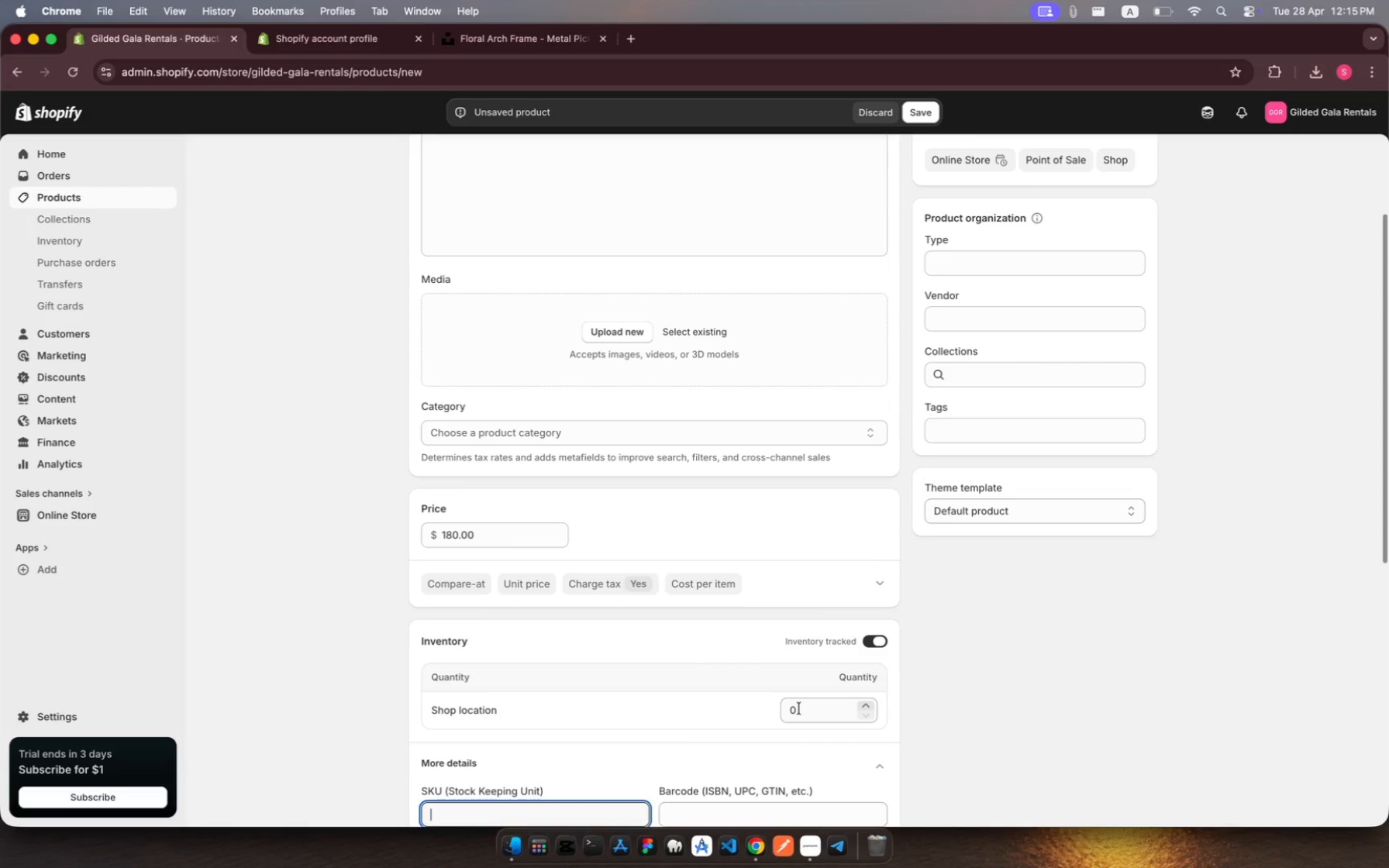 
left_click([815, 711])
 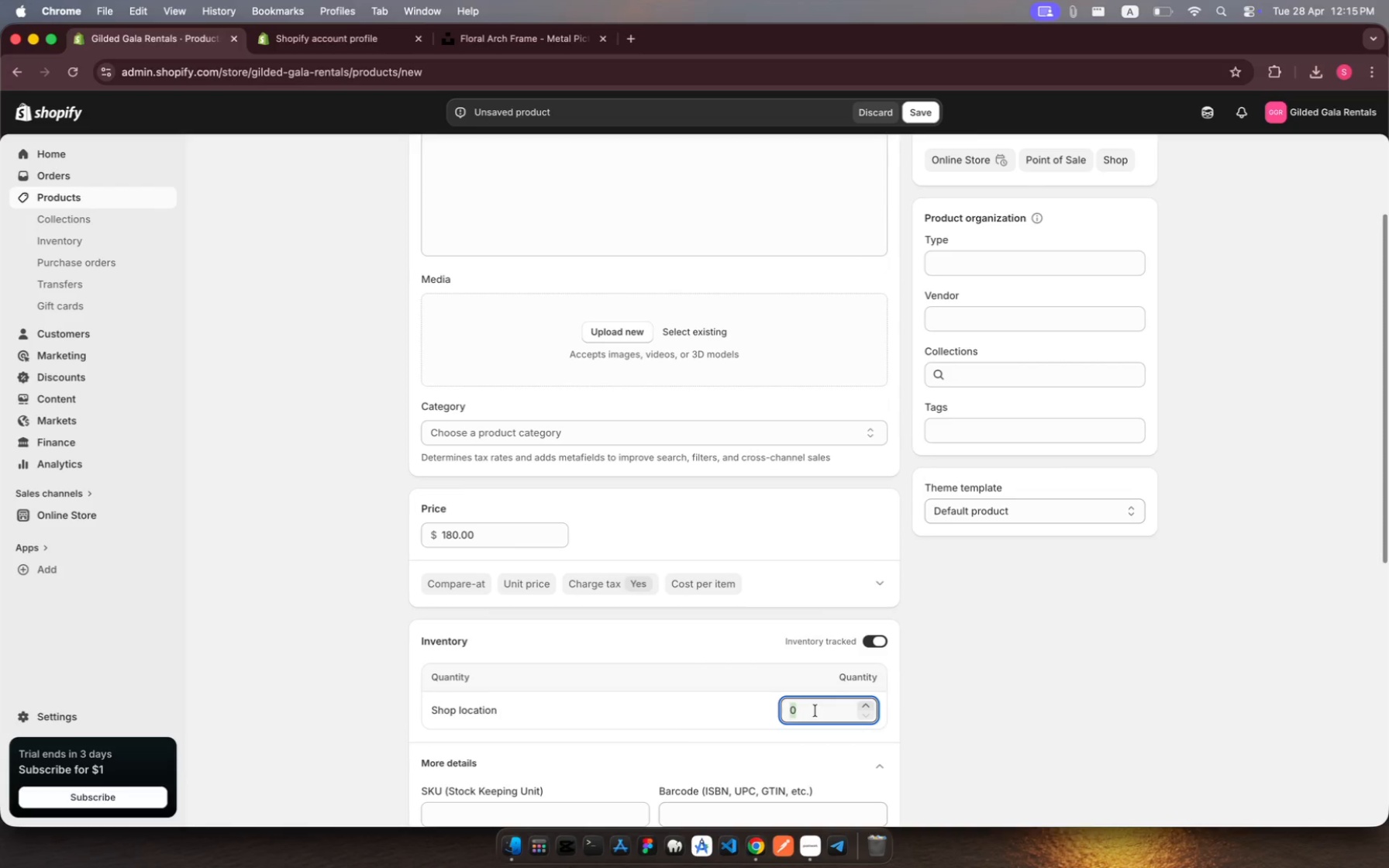 
type(45)
 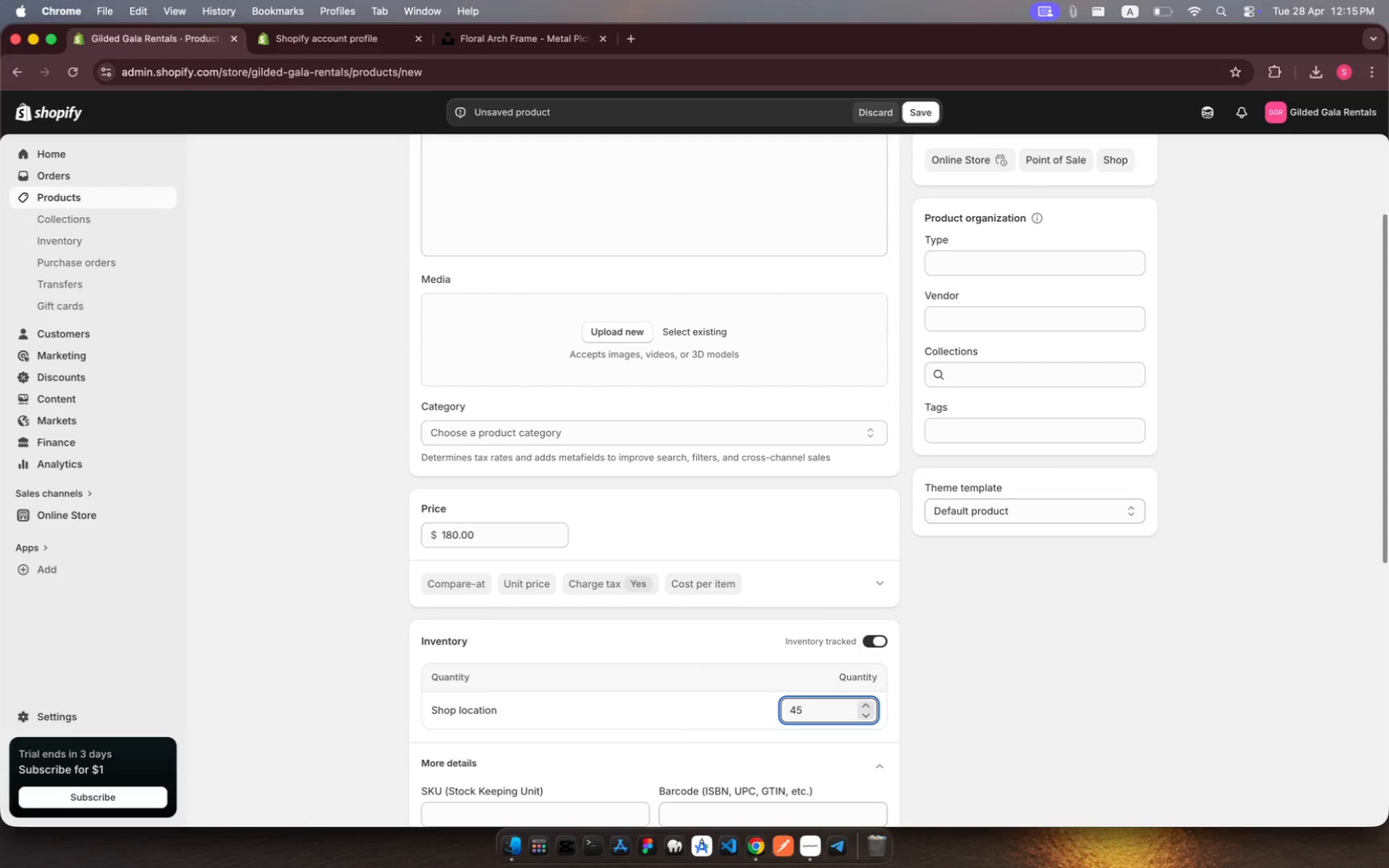 
key(Enter)
 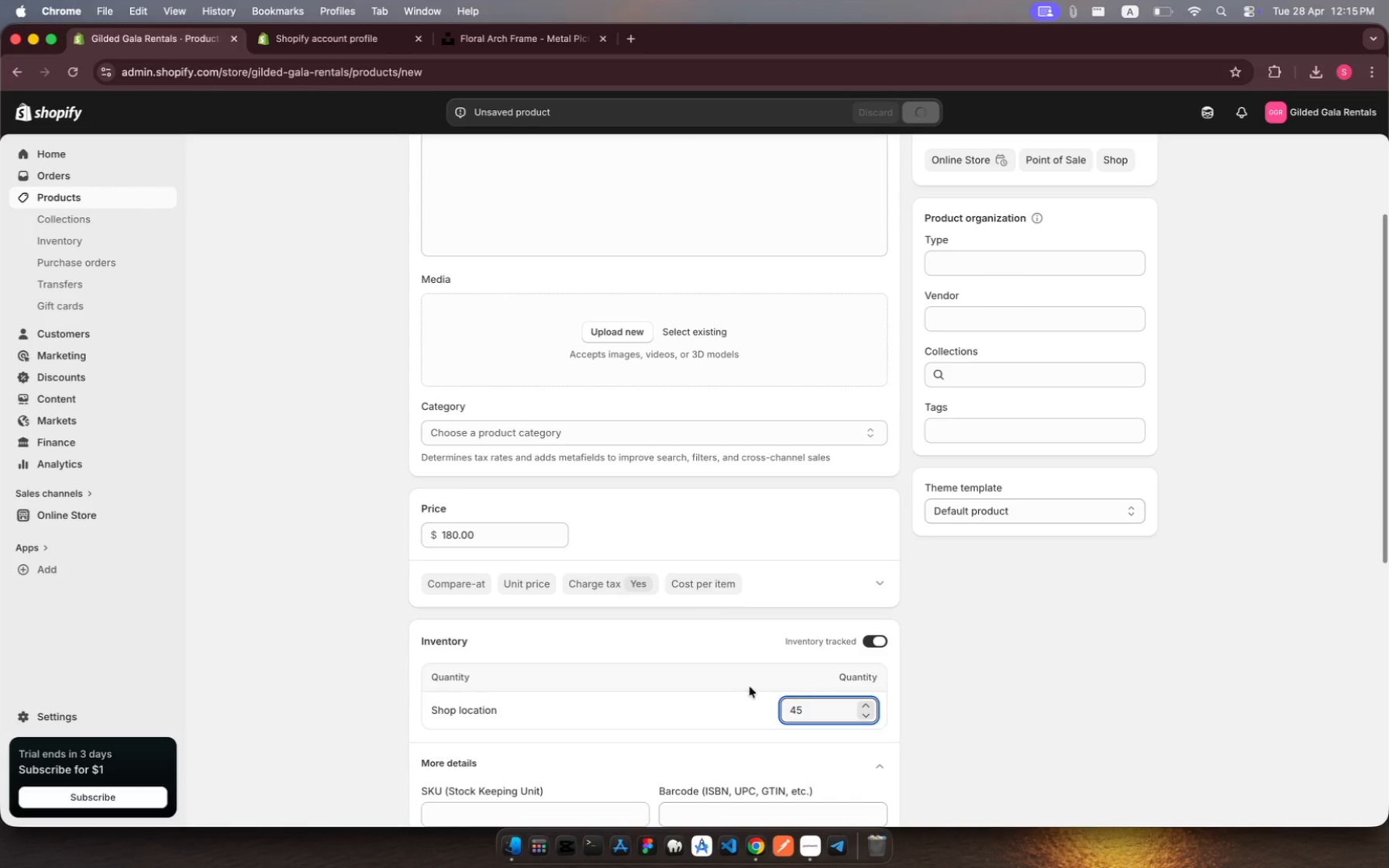 
scroll: coordinate [745, 687], scroll_direction: down, amount: 28.0
 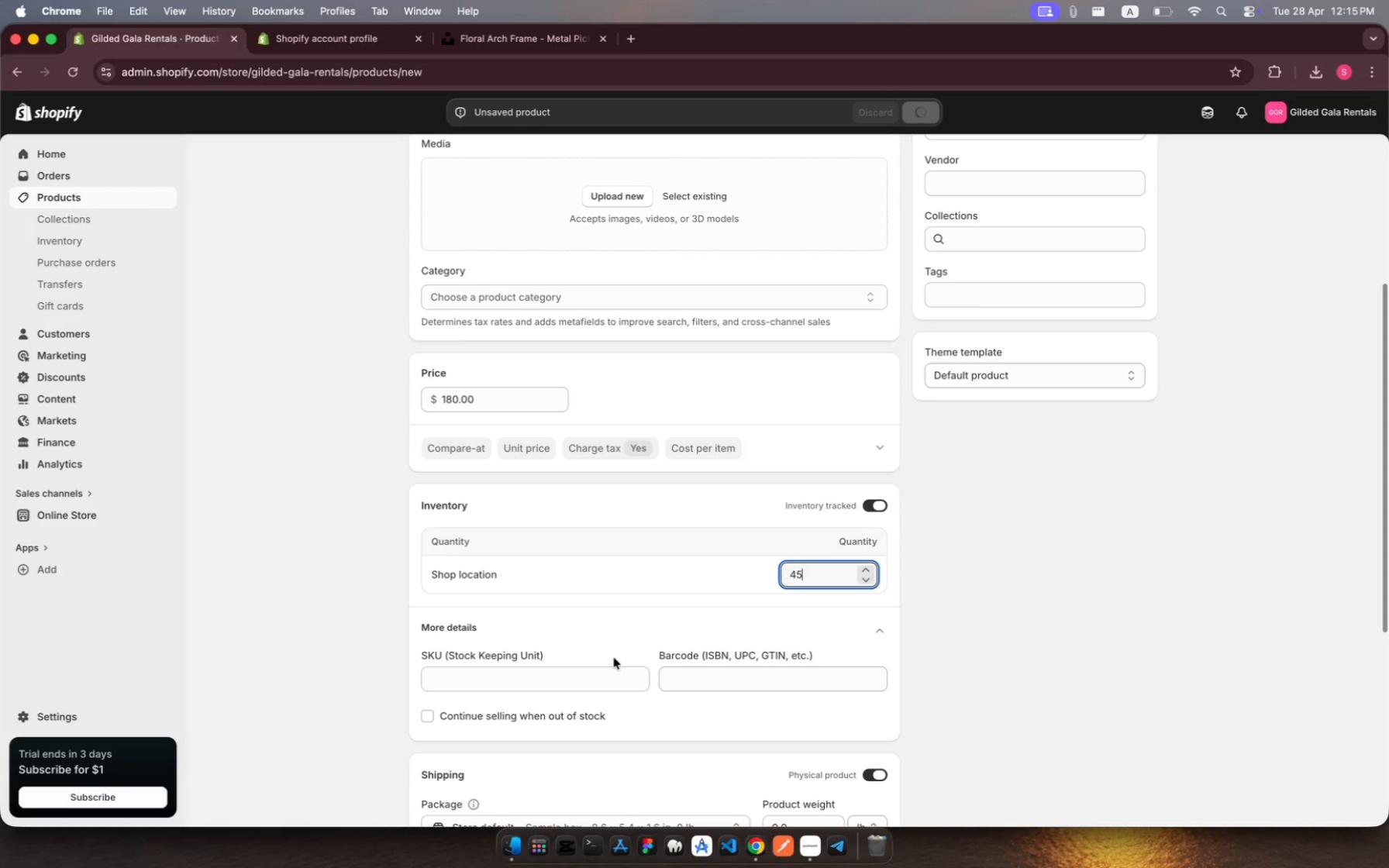 
left_click([606, 671])
 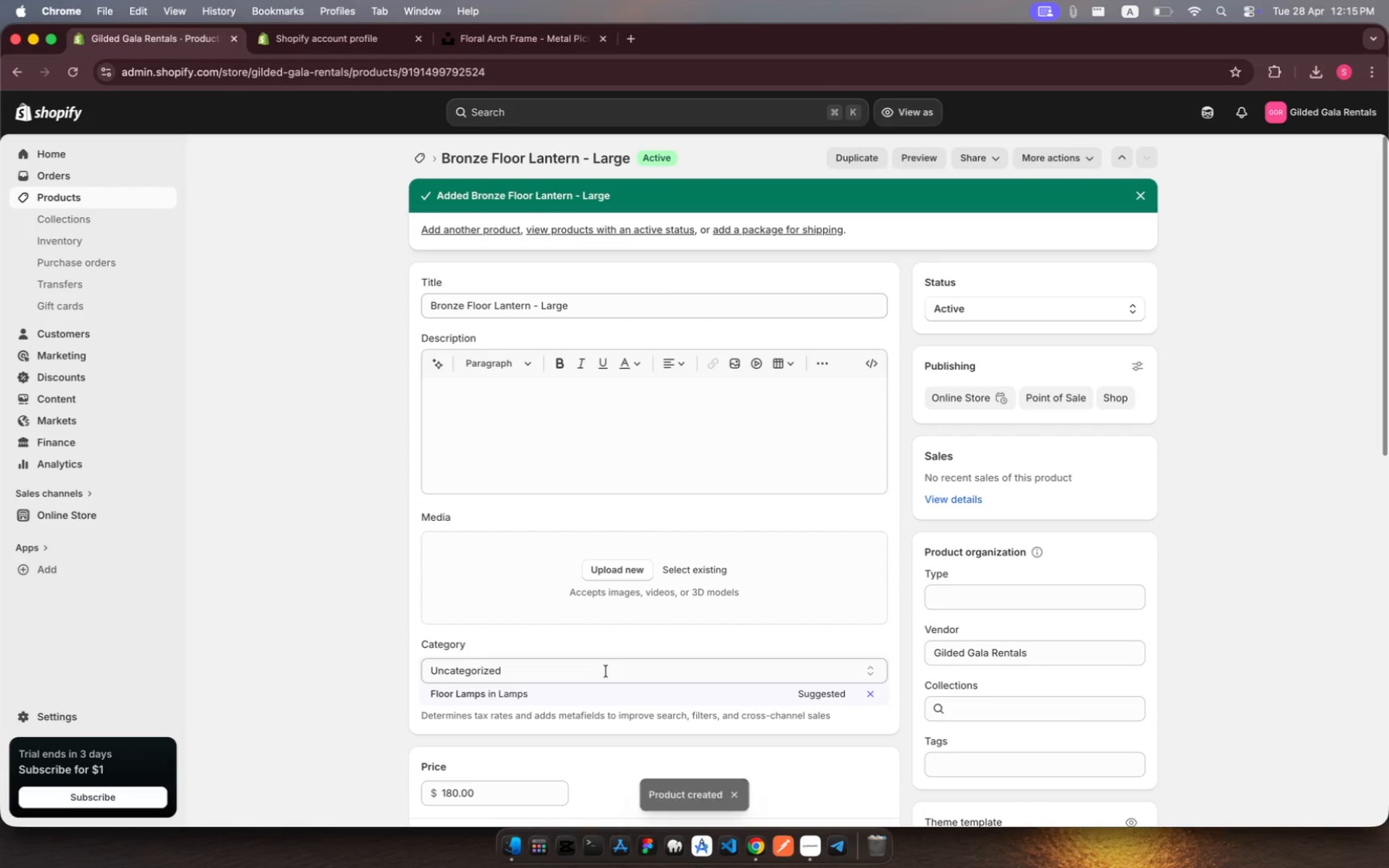 
wait(6.81)
 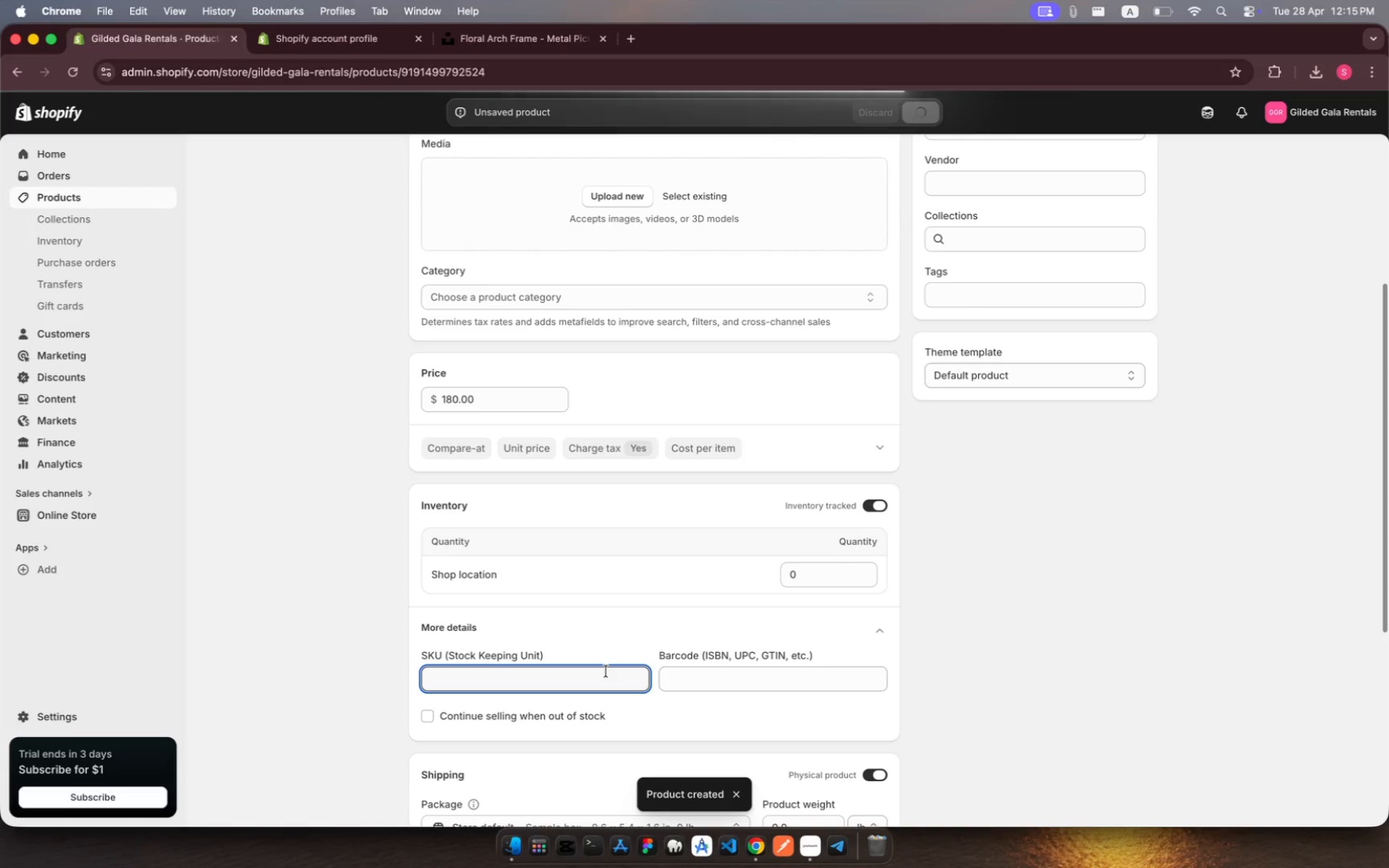 
scroll: coordinate [606, 671], scroll_direction: down, amount: 36.0
 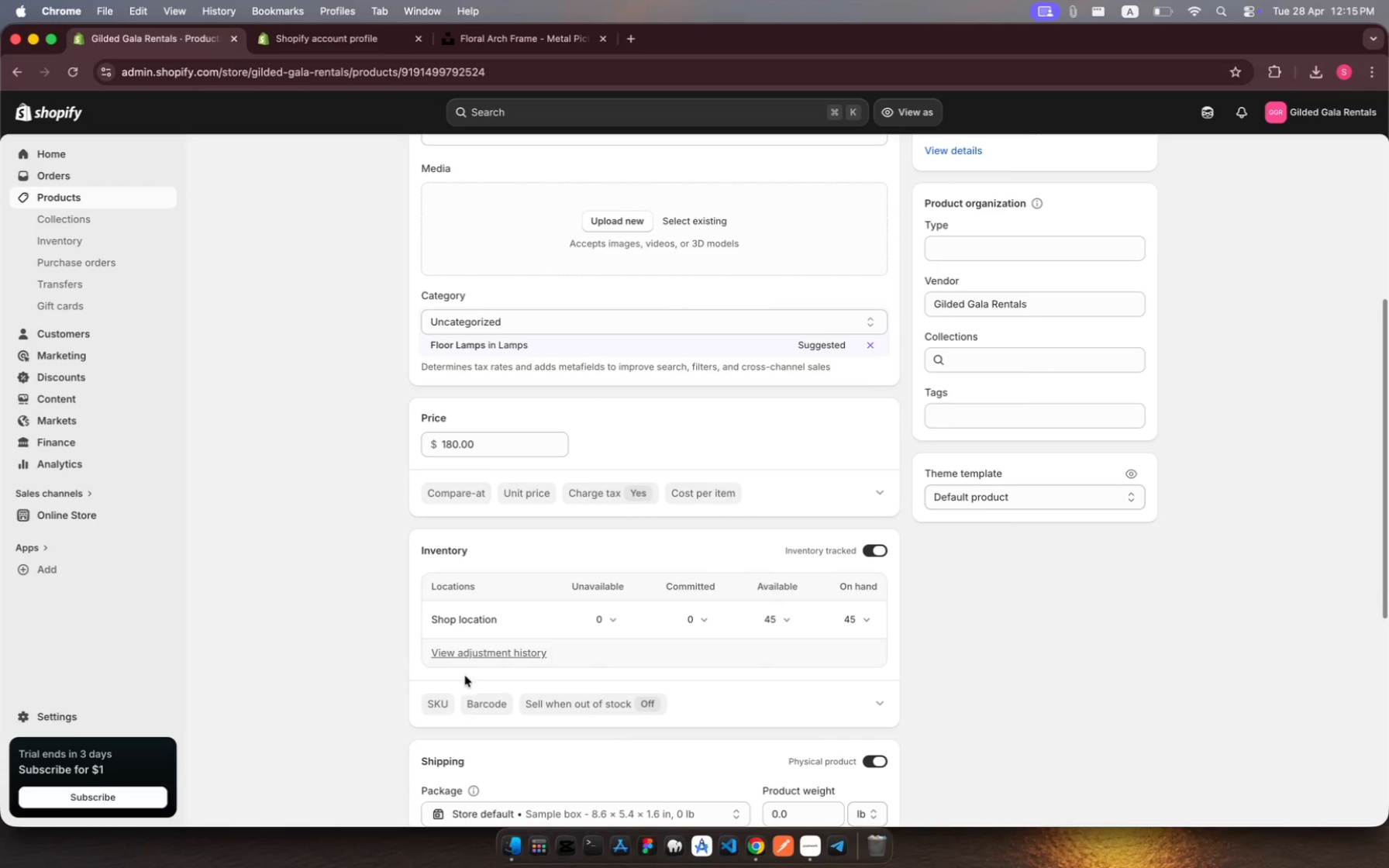 
left_click([439, 701])
 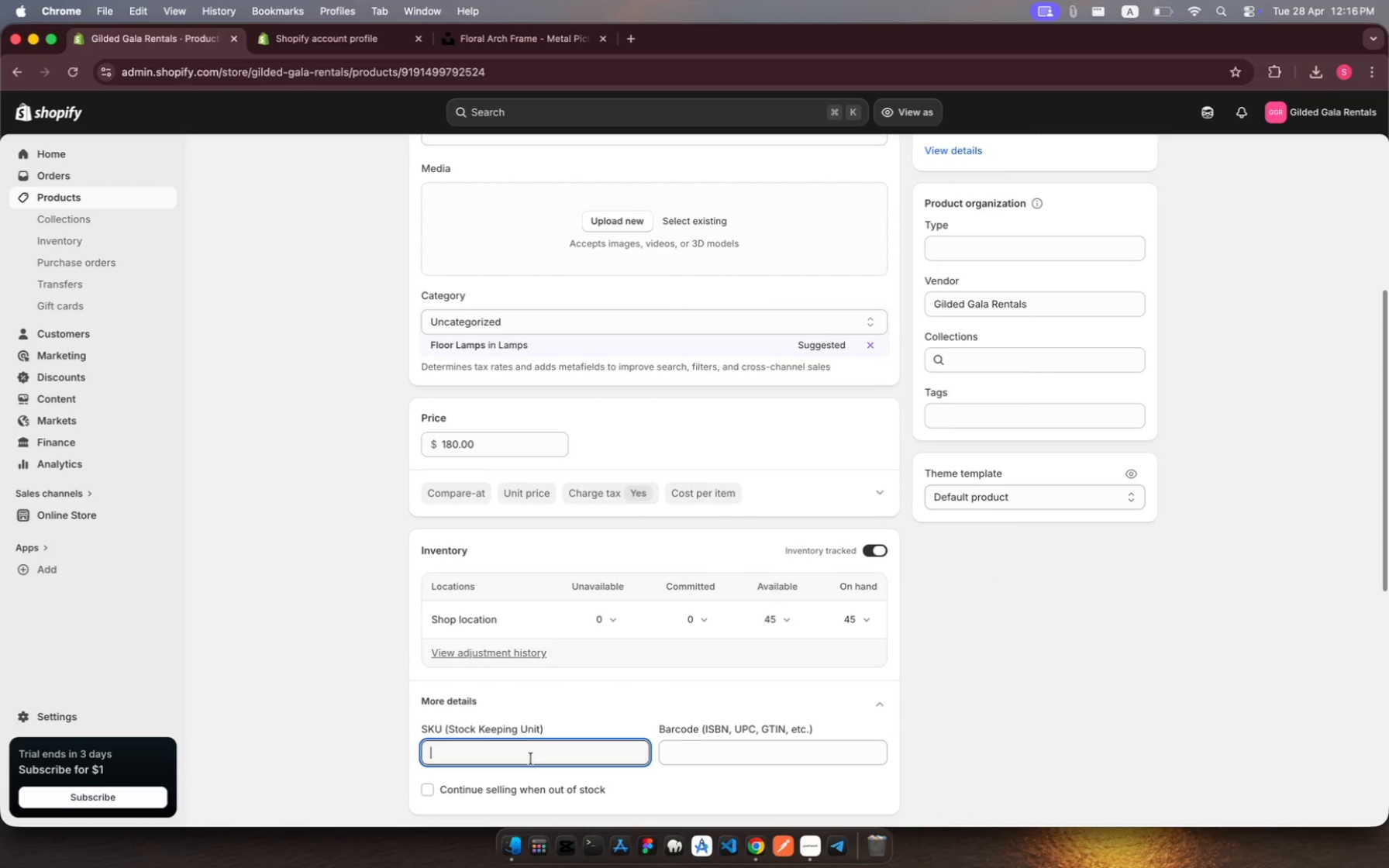 
type(LNT)
 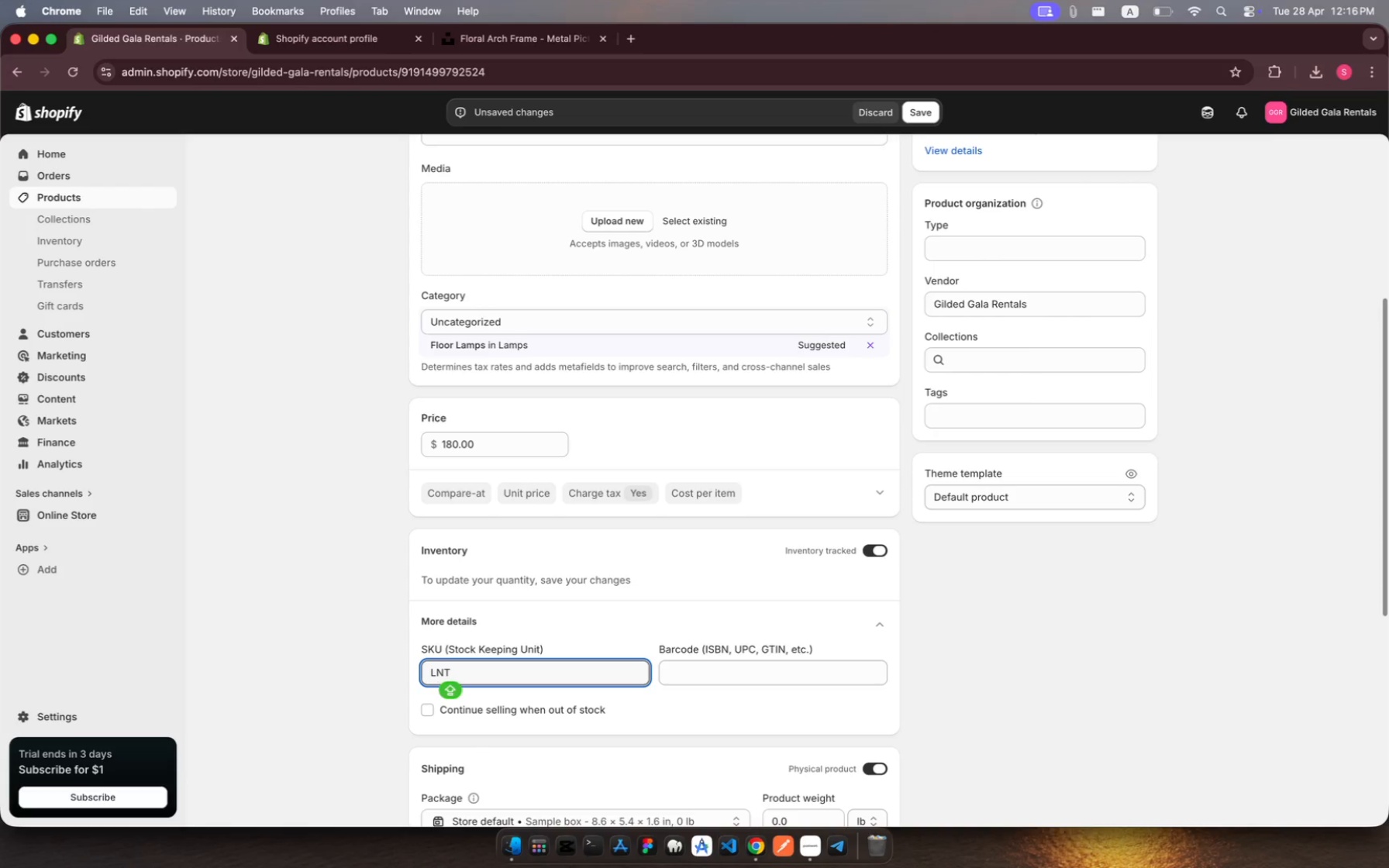 
wait(19.88)
 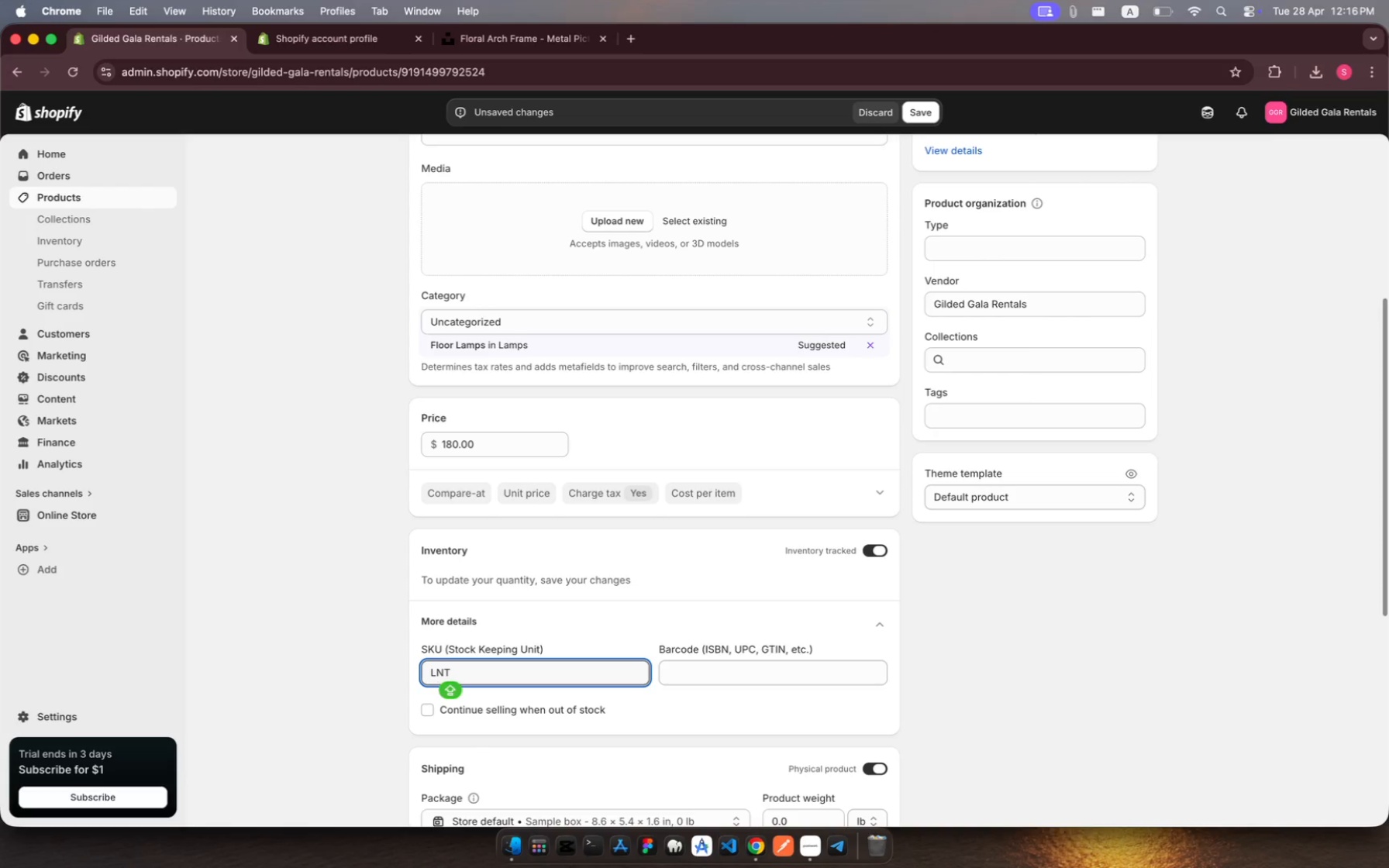 
type(-BRZ)
 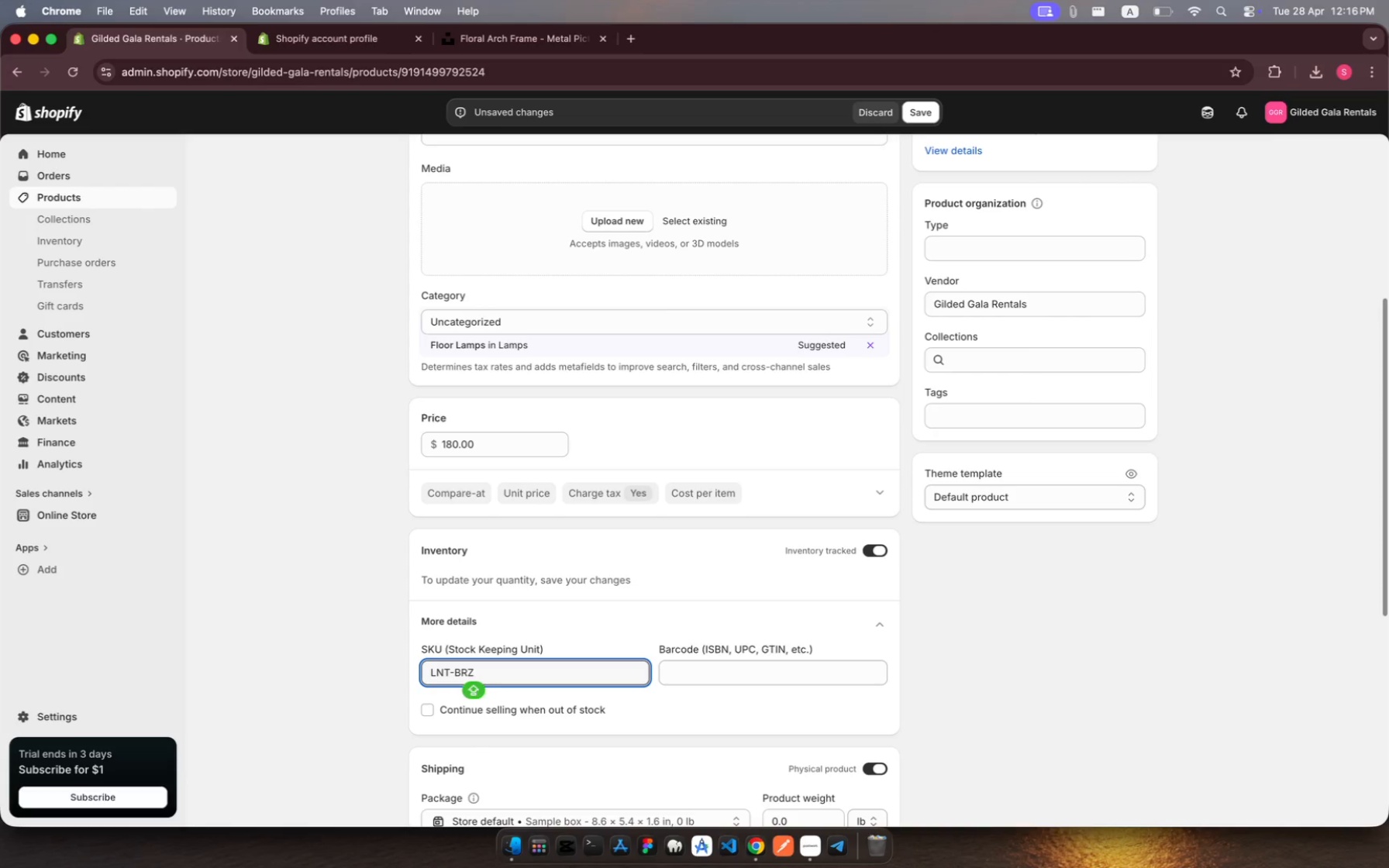 
wait(8.78)
 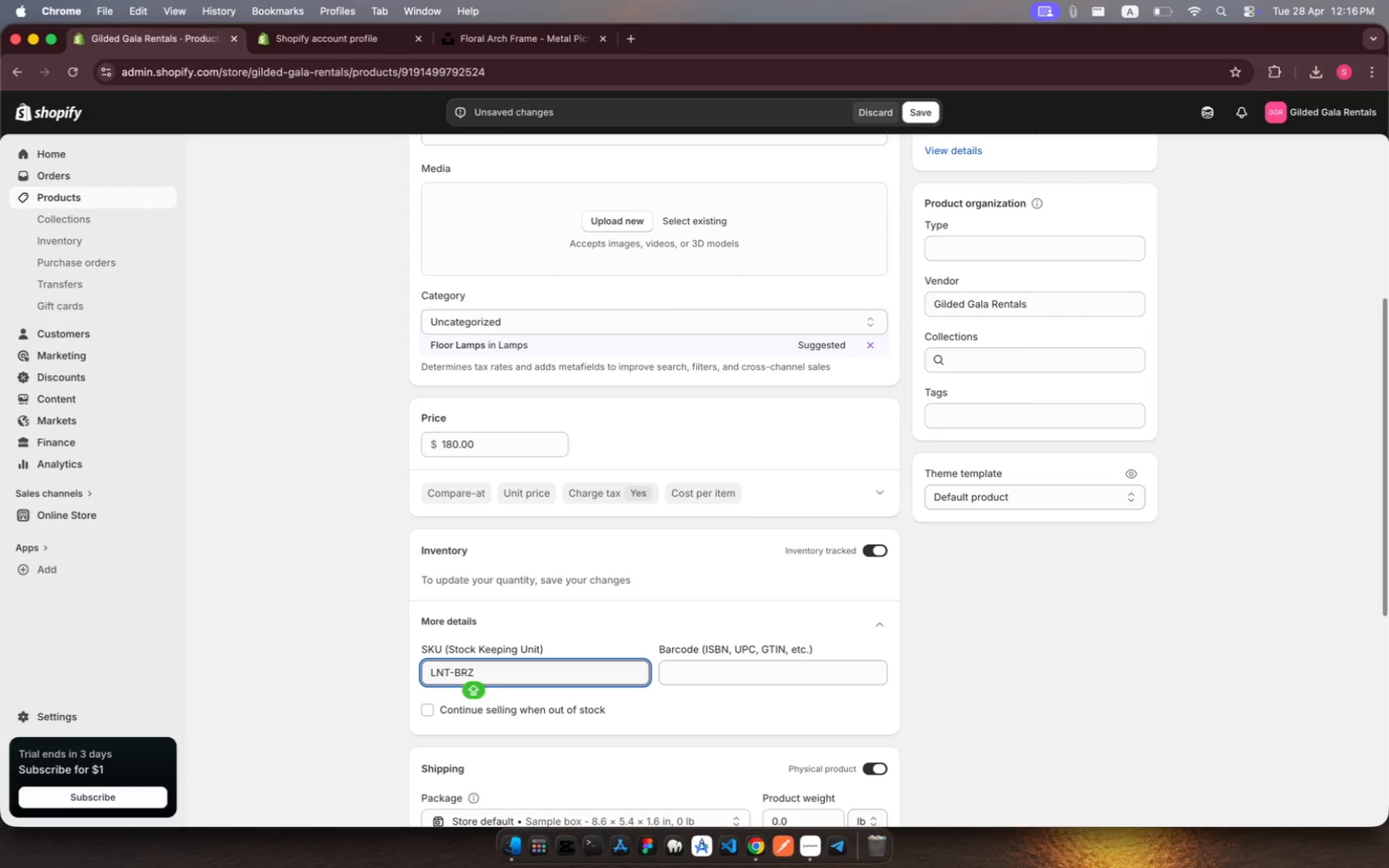 
type(-004)
 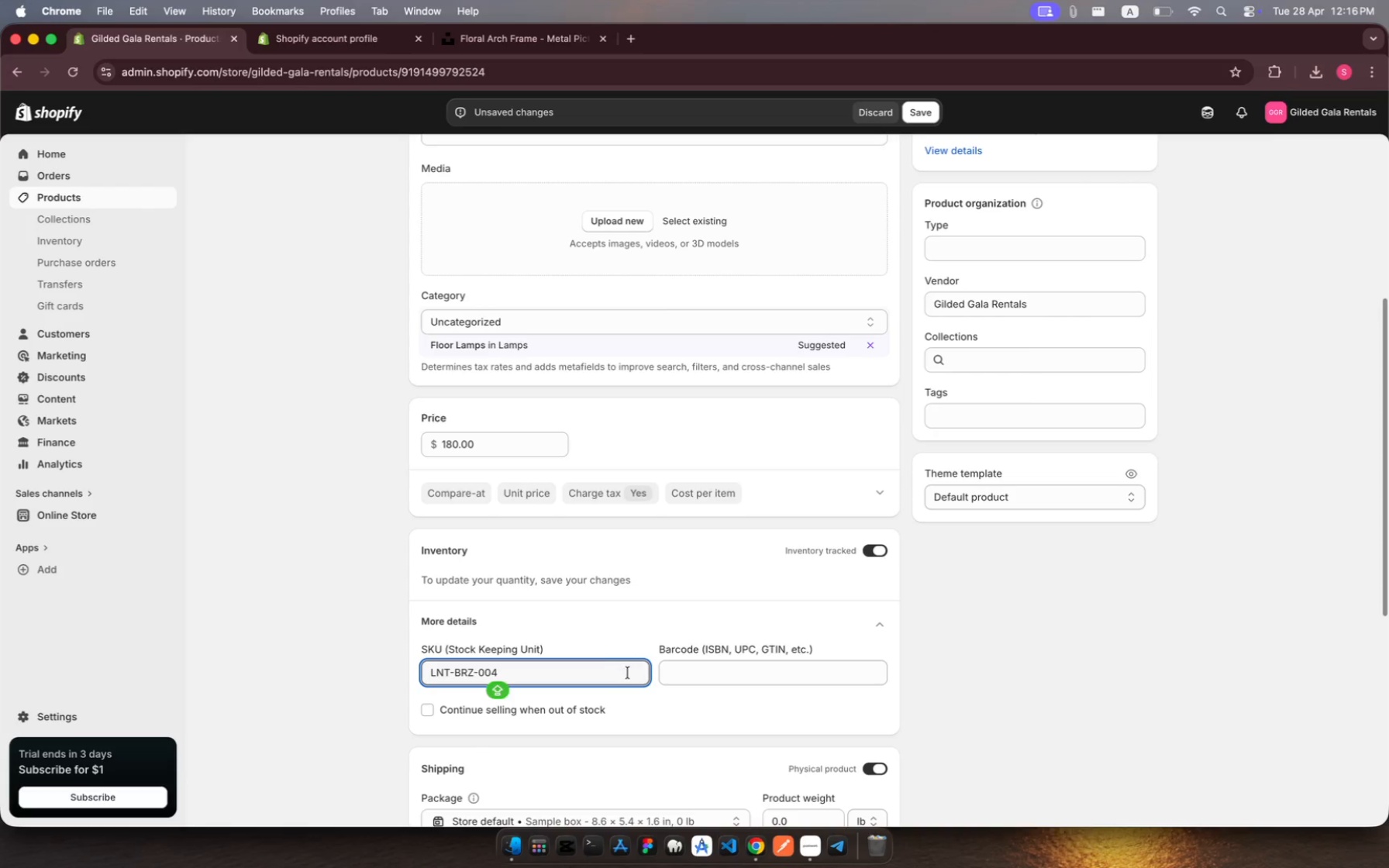 
scroll: coordinate [648, 644], scroll_direction: down, amount: 27.0
 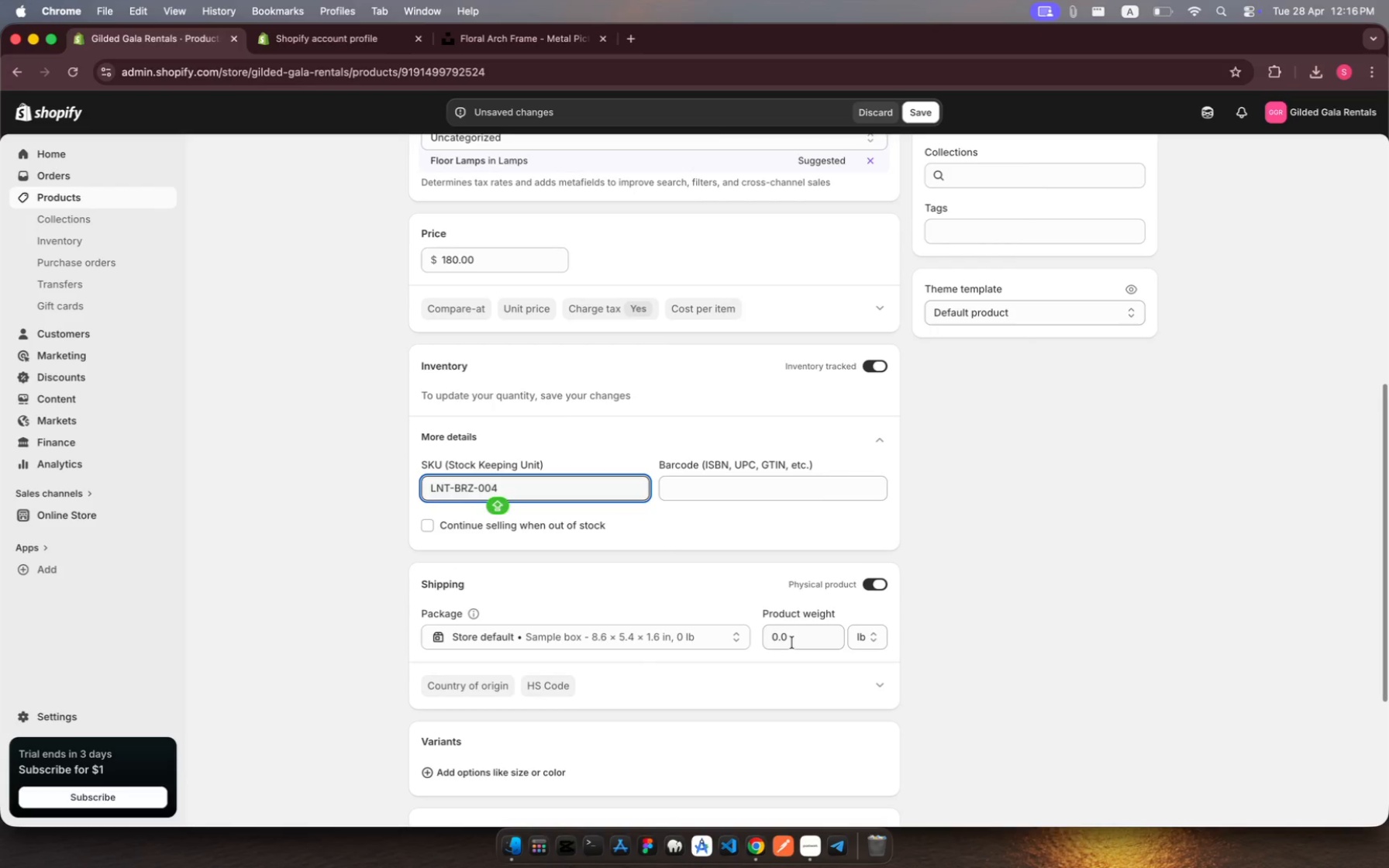 
left_click([794, 642])
 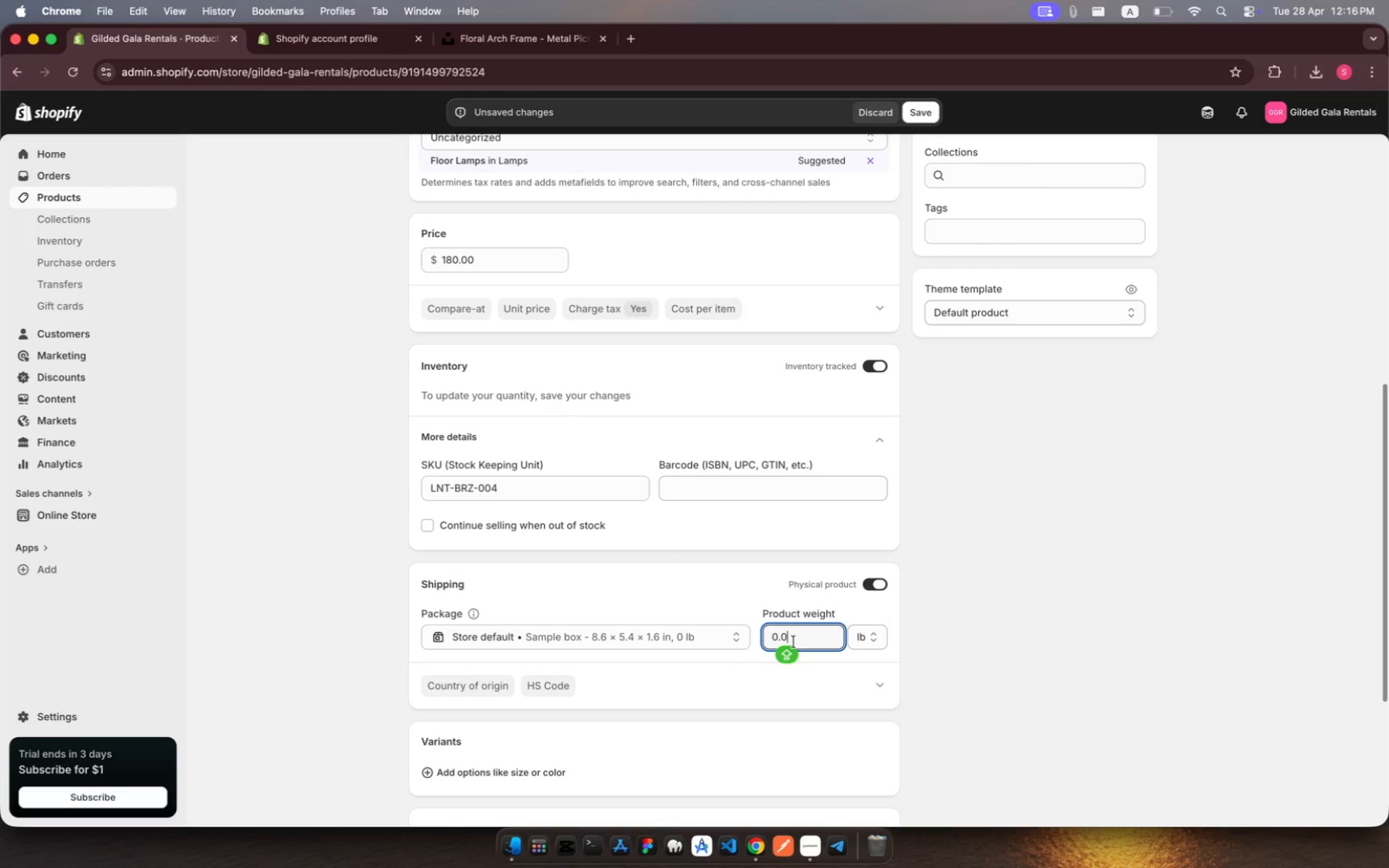 
left_click_drag(start_coordinate=[794, 642], to_coordinate=[748, 634])
 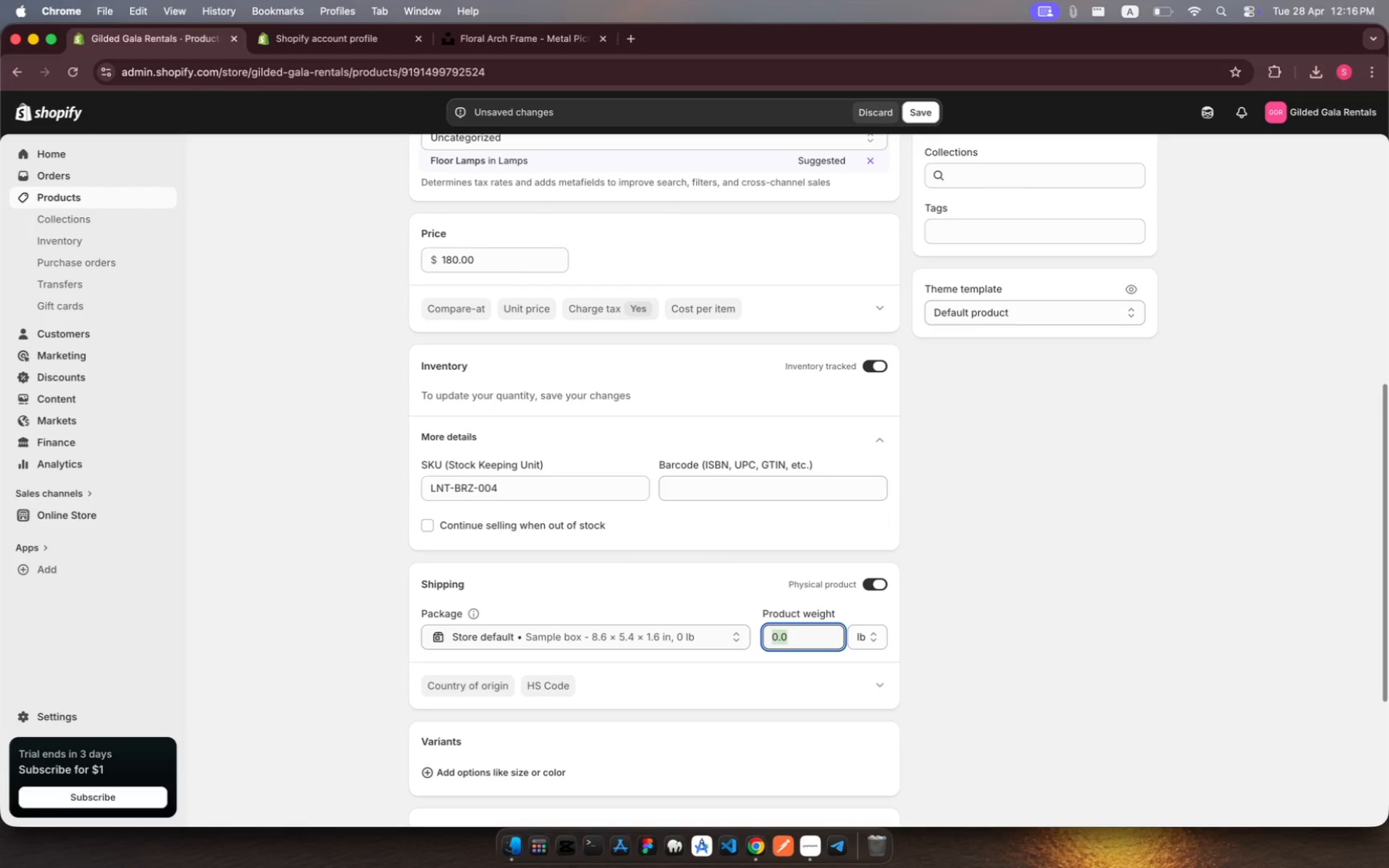 
type(18)
 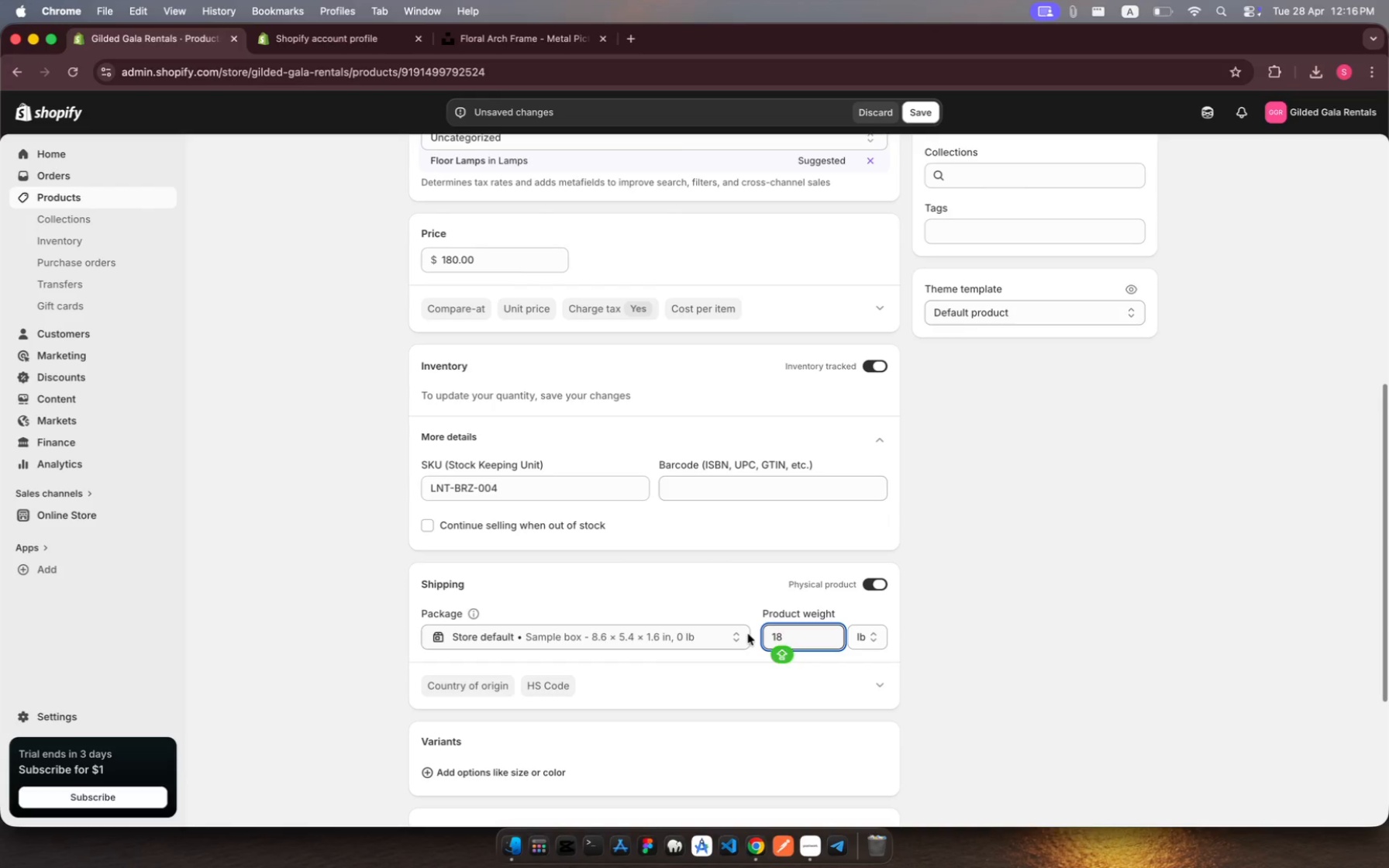 
wait(14.81)
 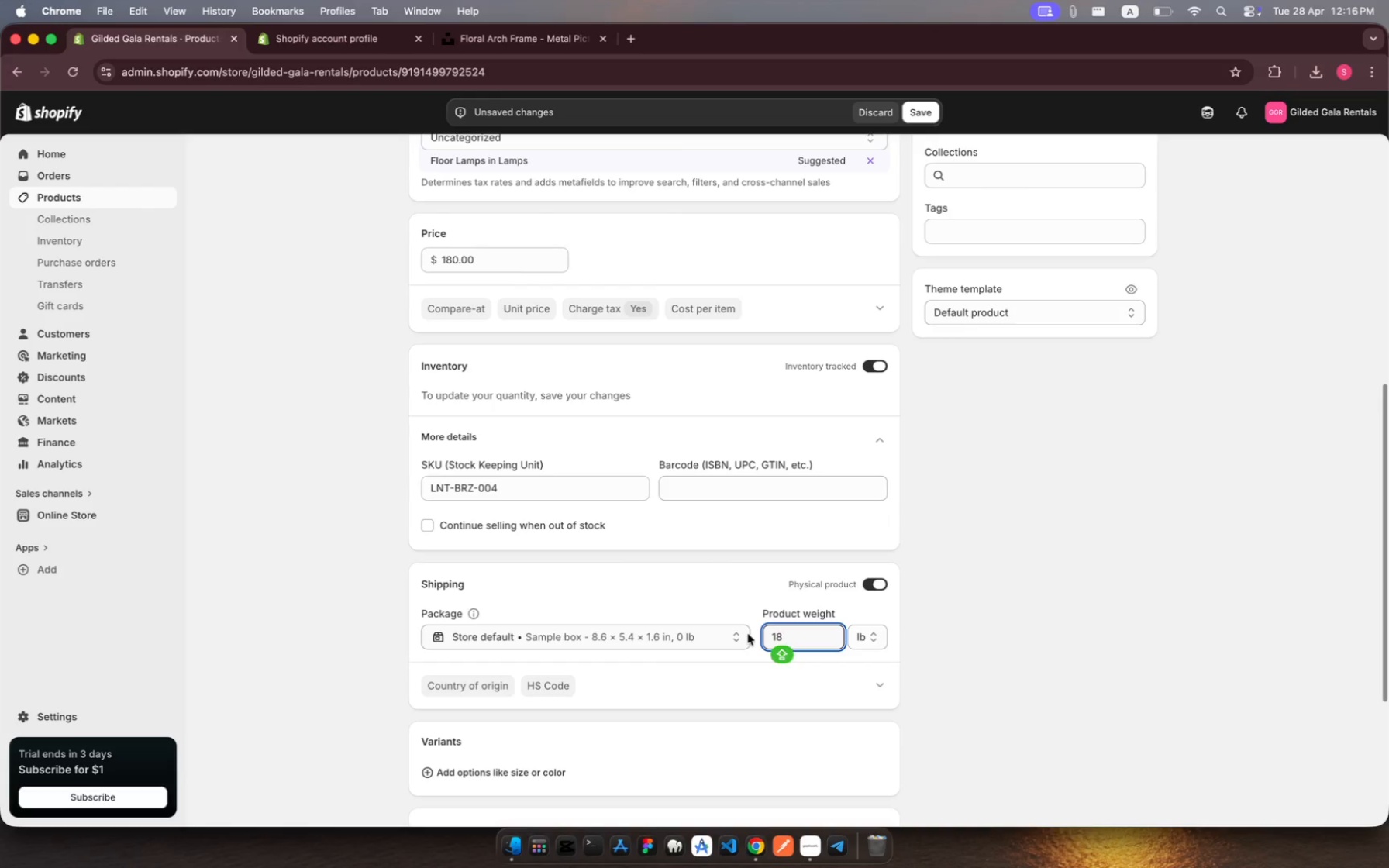 
left_click([963, 231])
 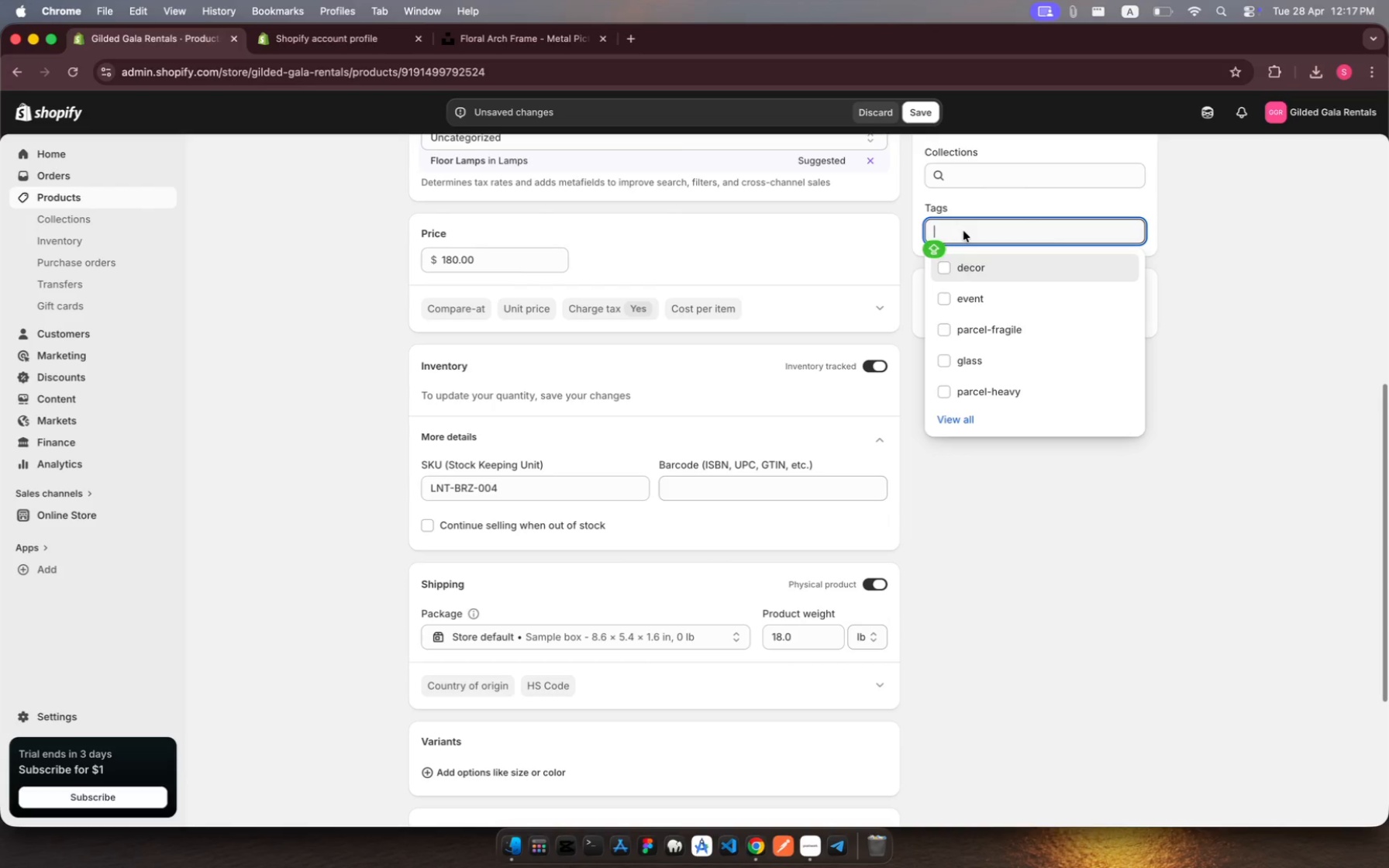 
type(PARCEL)
 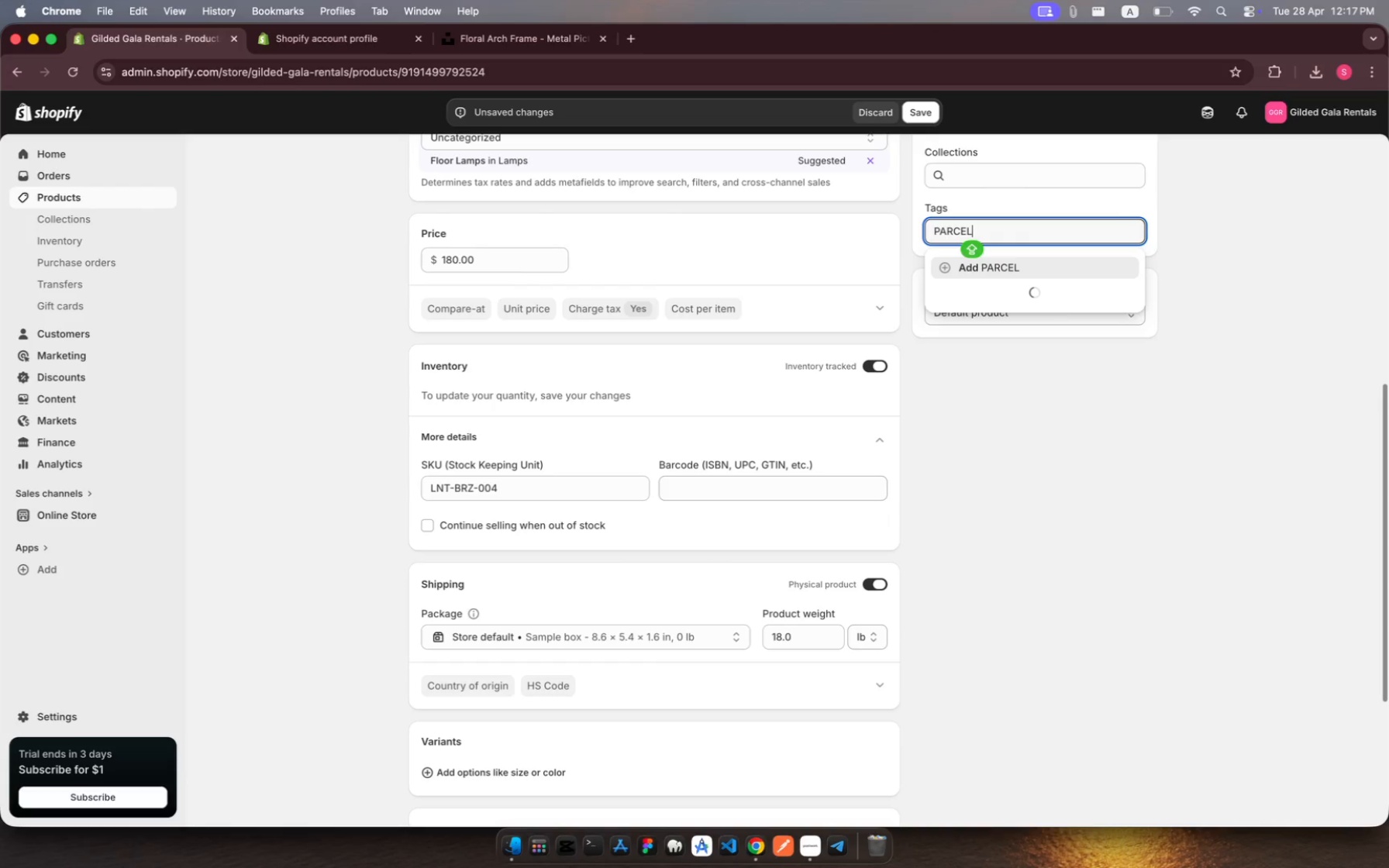 
hold_key(key=Backspace, duration=1.13)
 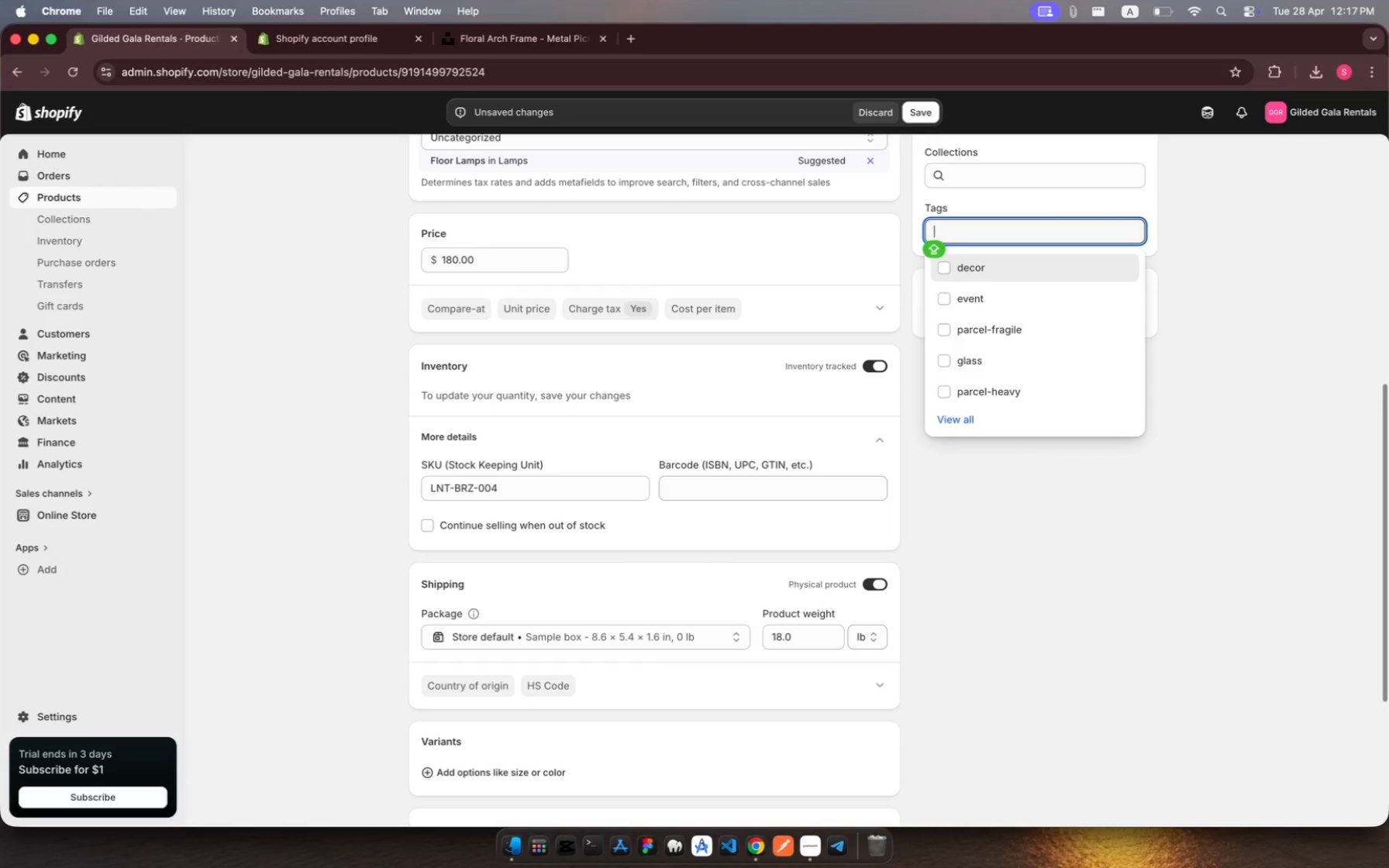 
type(parcel-)
 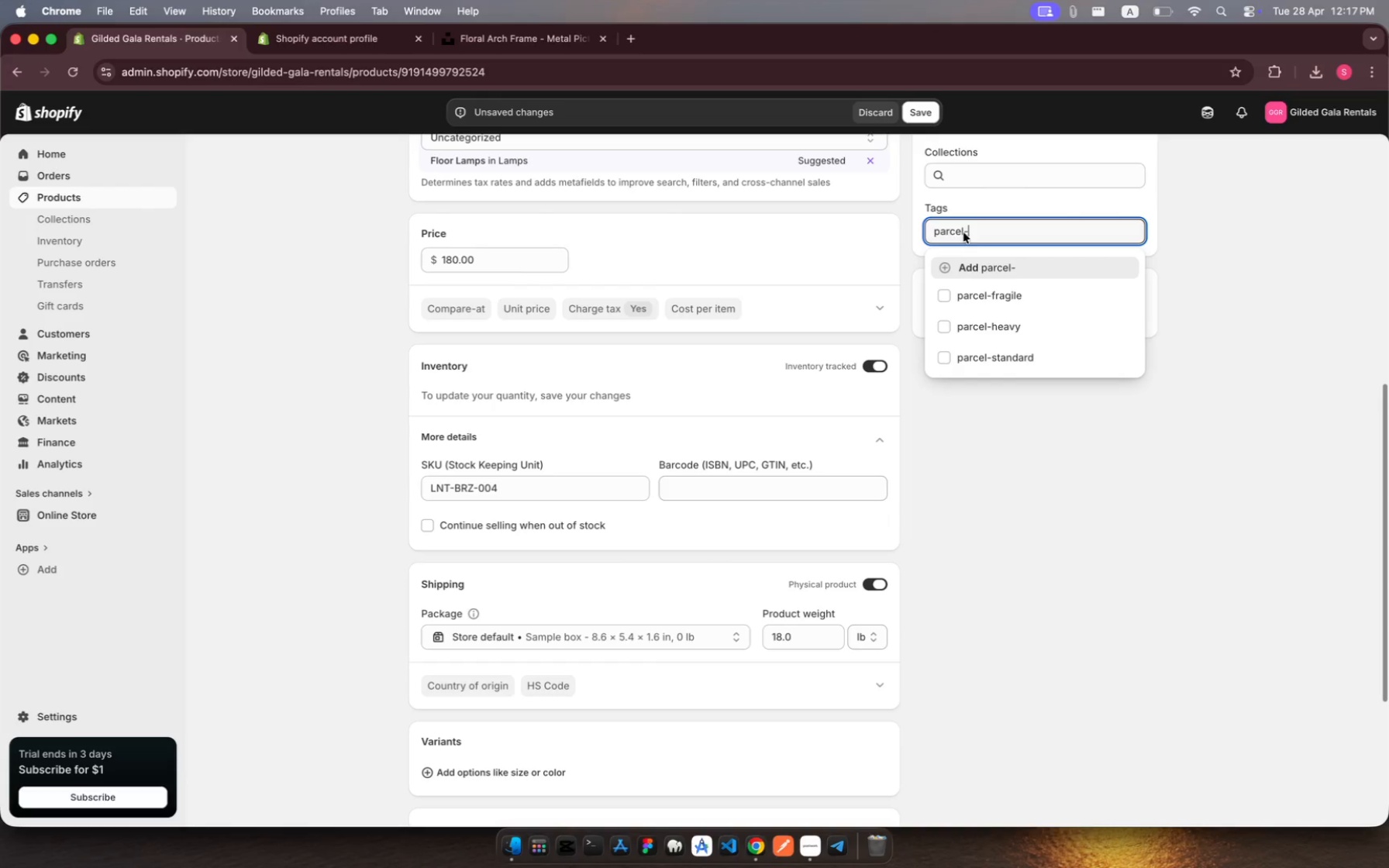 
left_click([976, 358])
 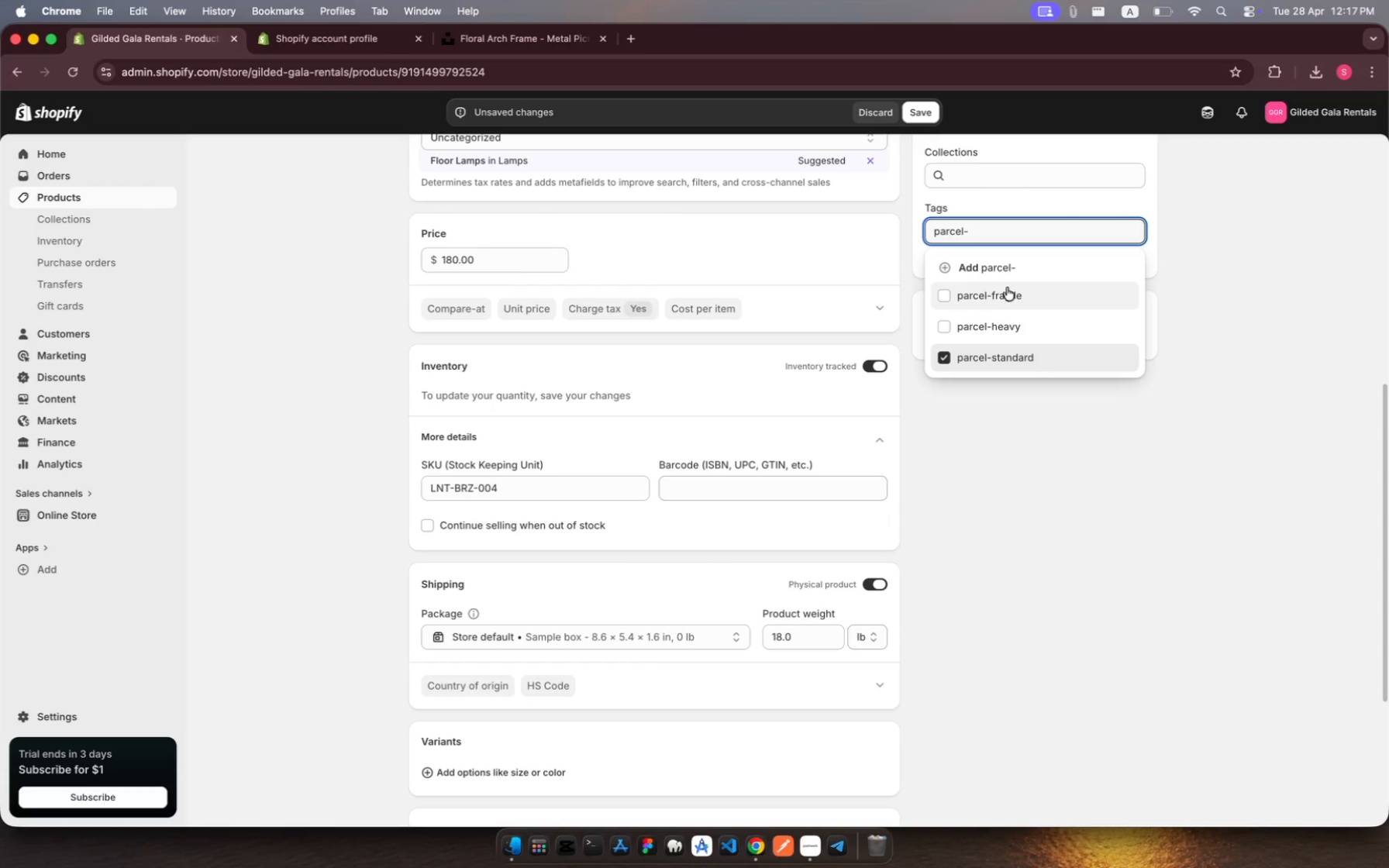 
left_click([1215, 298])
 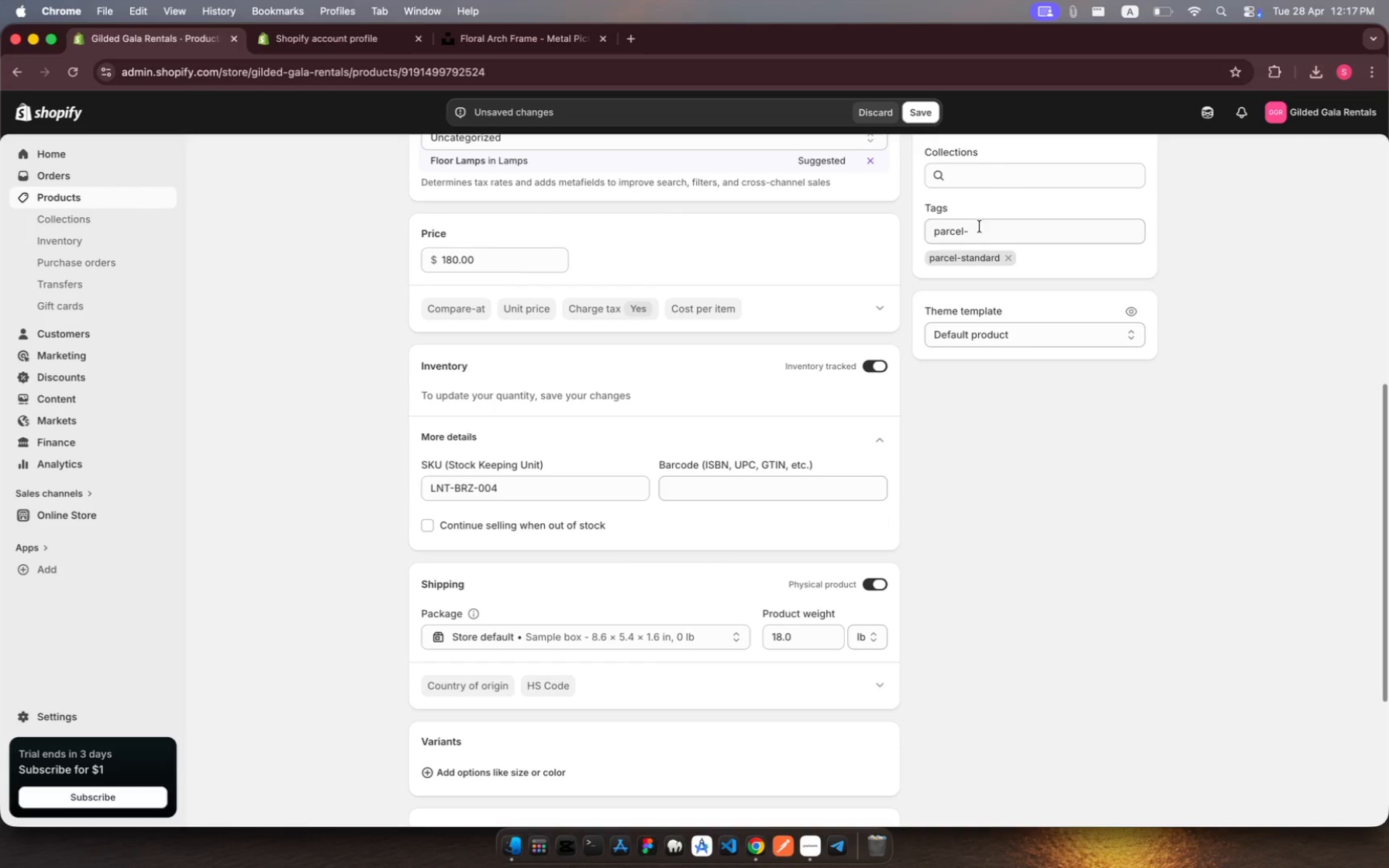 
left_click([977, 231])
 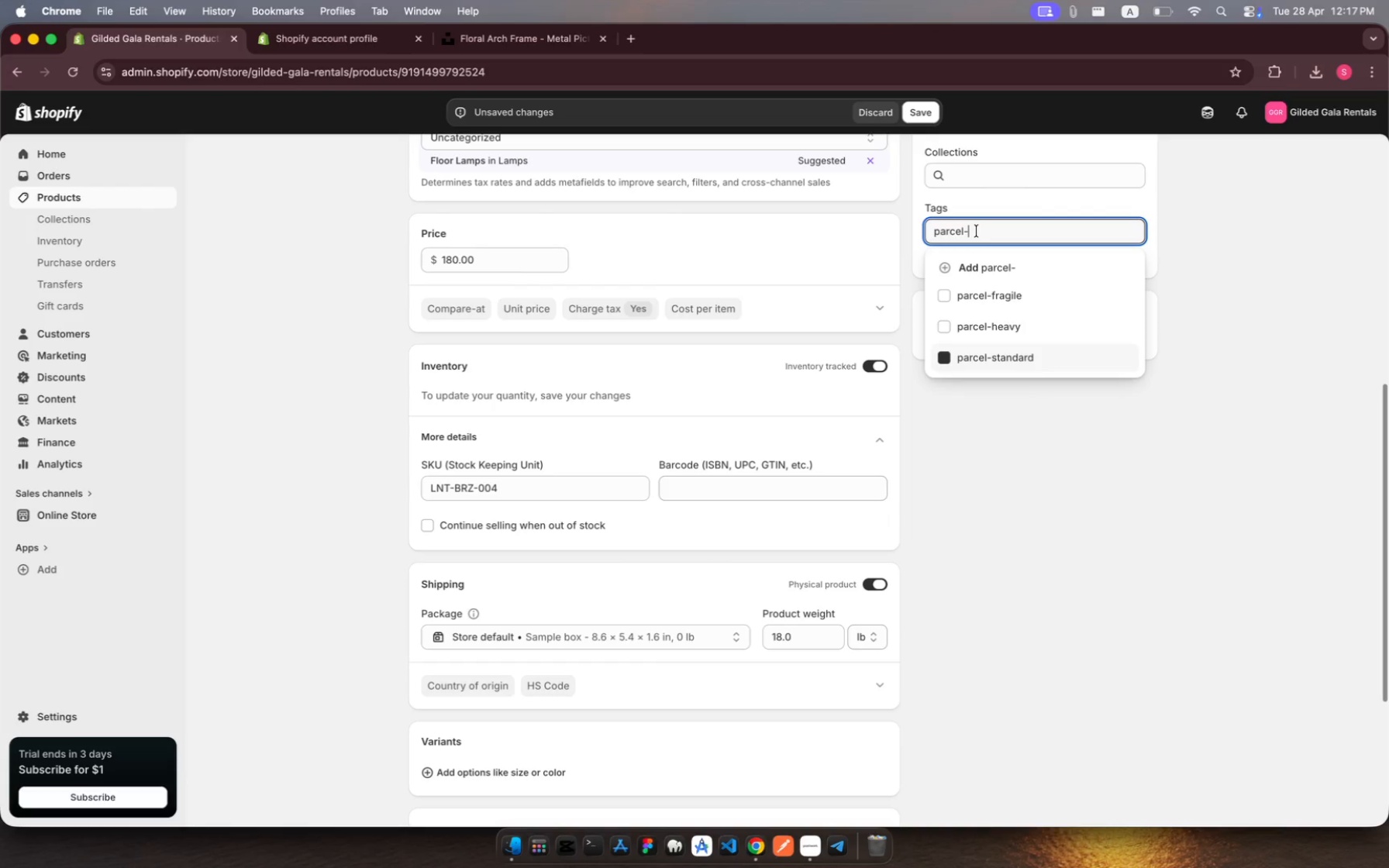 
left_click_drag(start_coordinate=[977, 231], to_coordinate=[929, 228])
 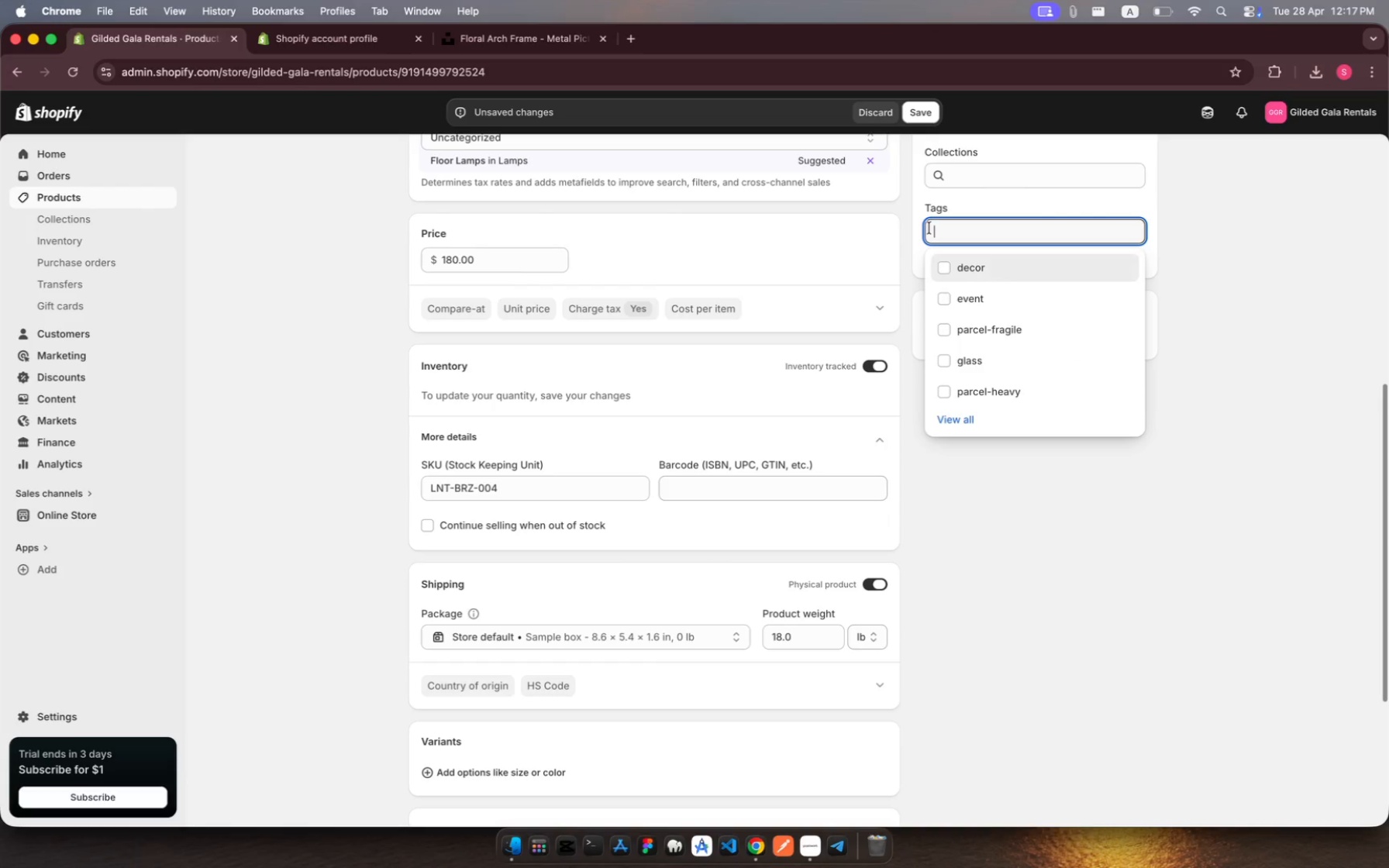 
key(Backspace)
type(decor)
 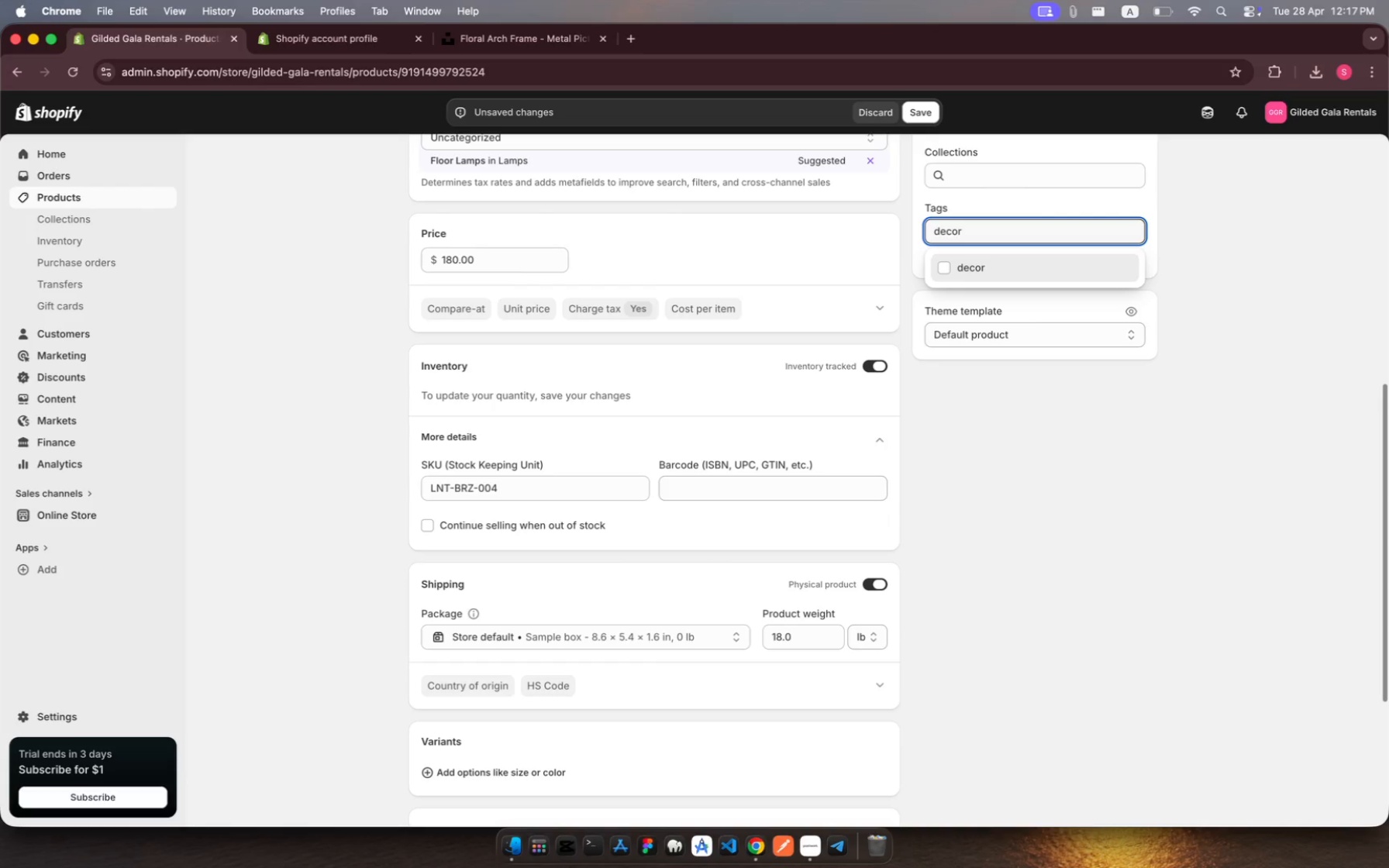 
type(-large)
 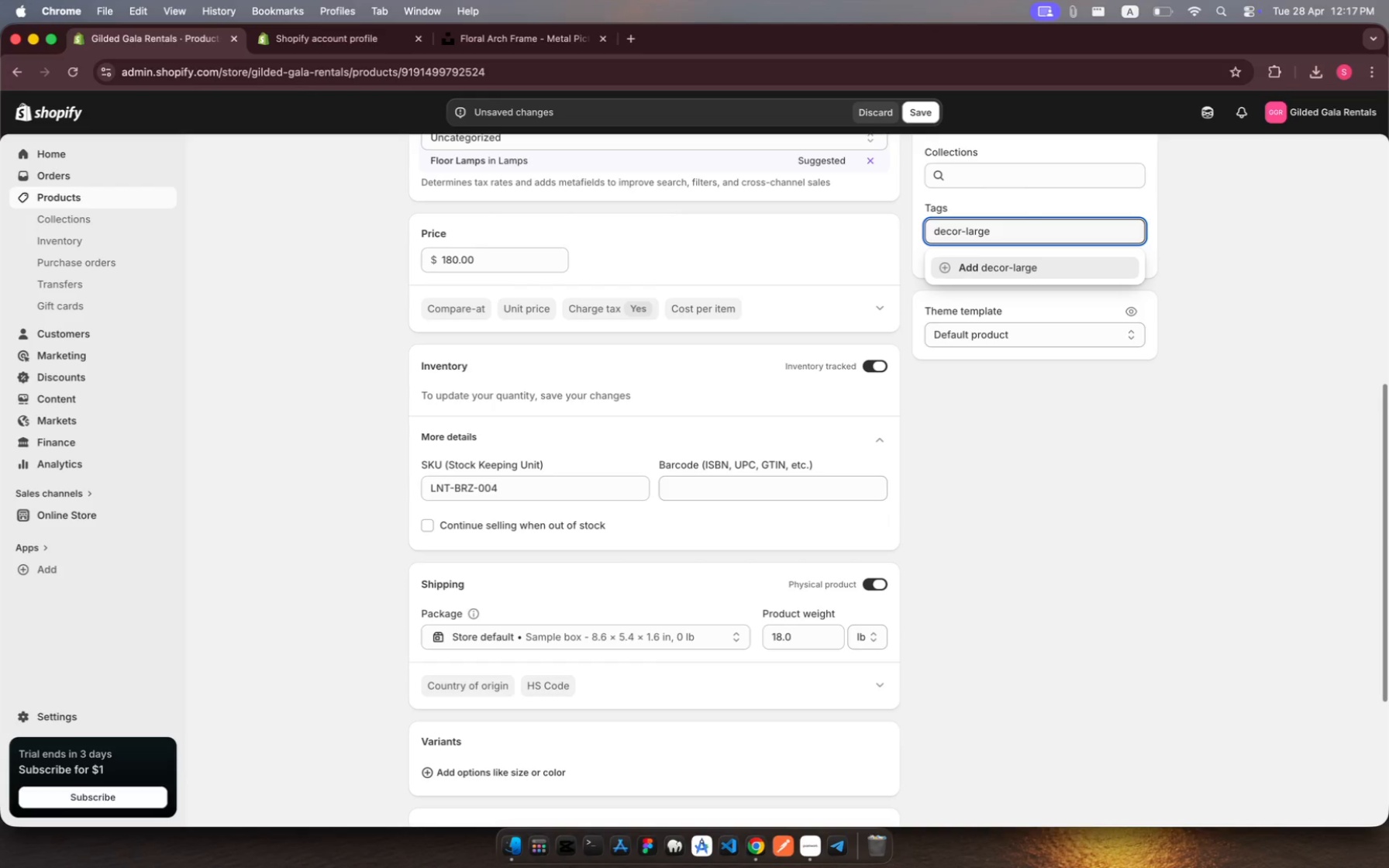 
key(Enter)
 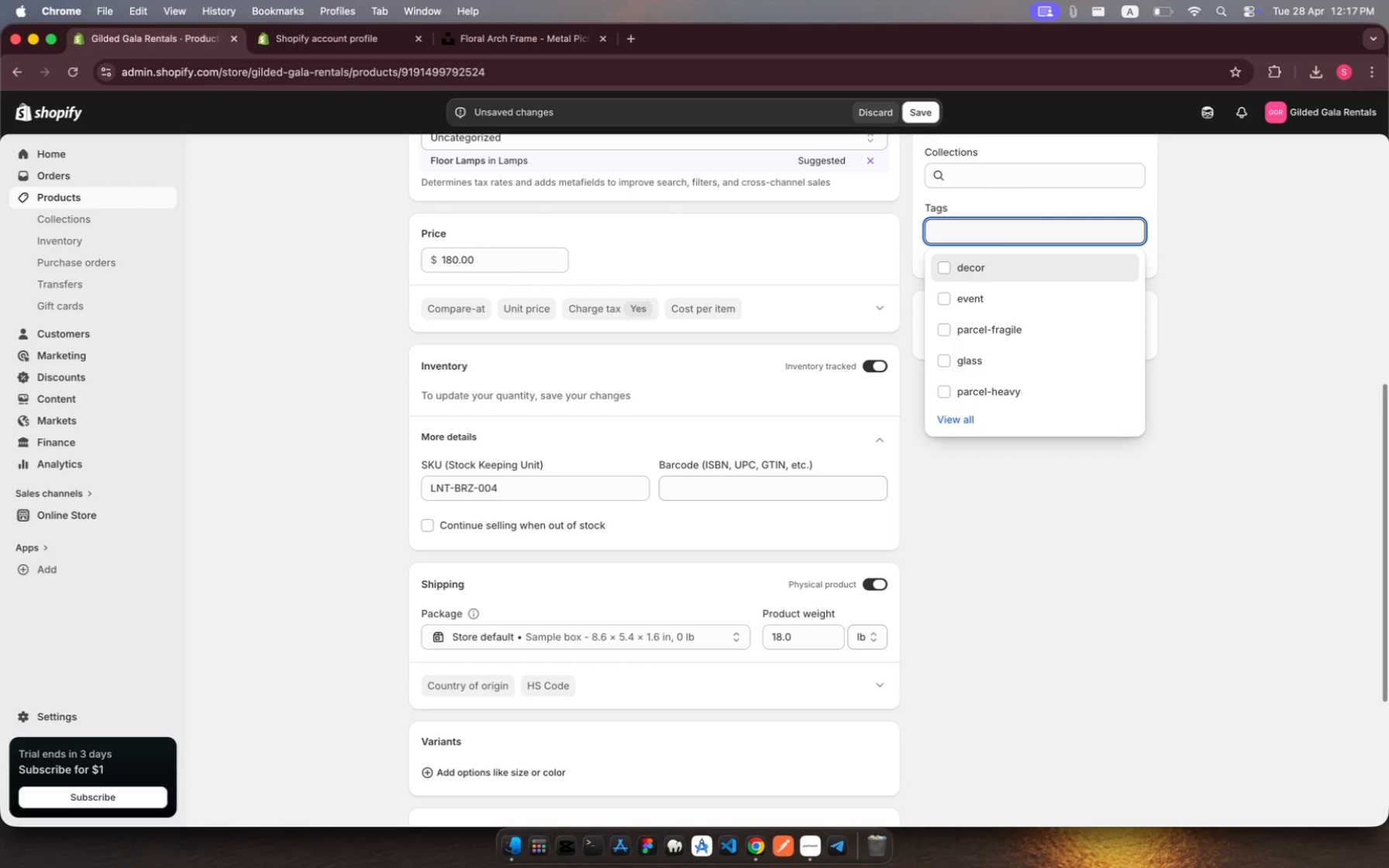 
scroll: coordinate [601, 316], scroll_direction: up, amount: 27.0
 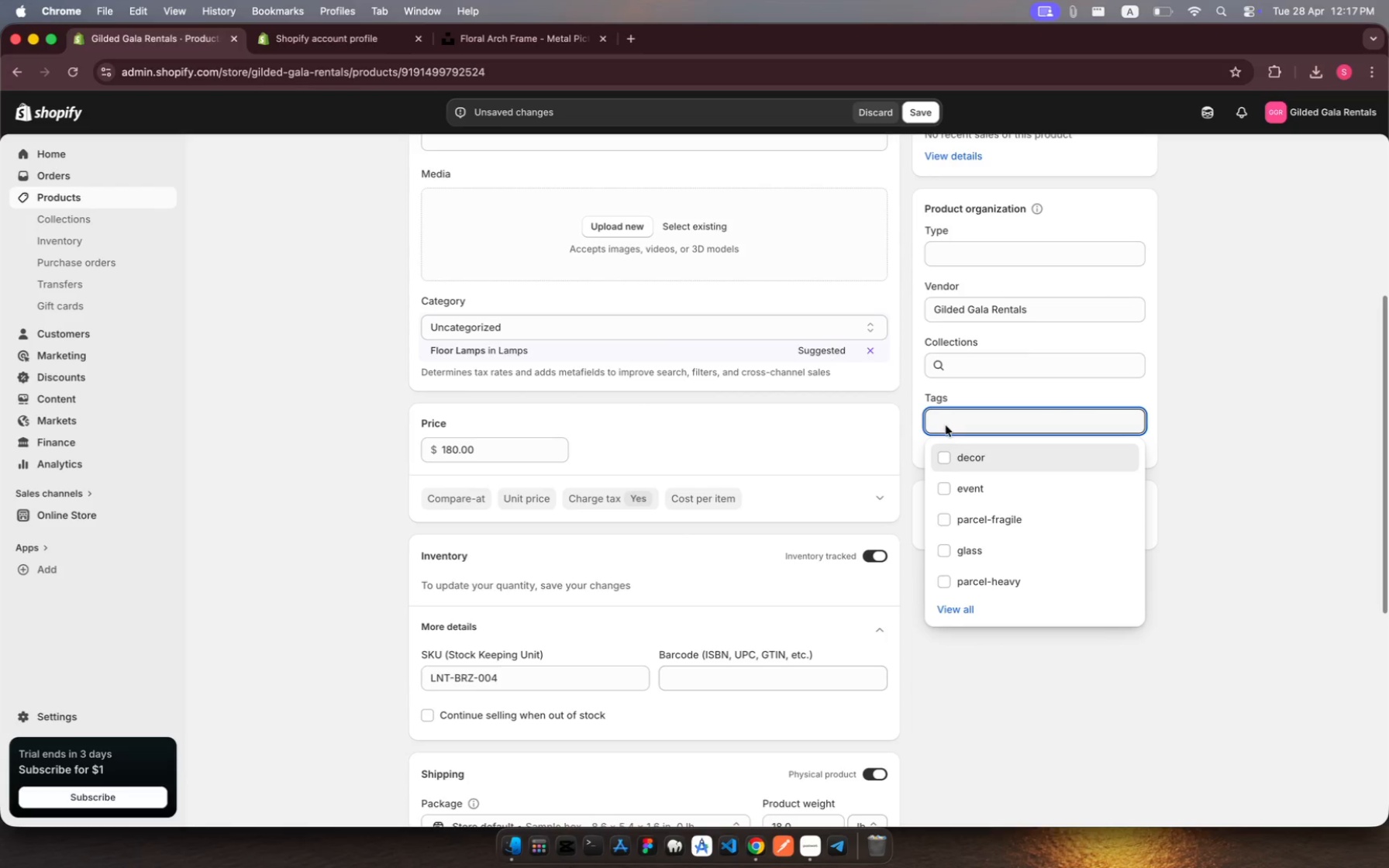 
left_click([1224, 442])
 